 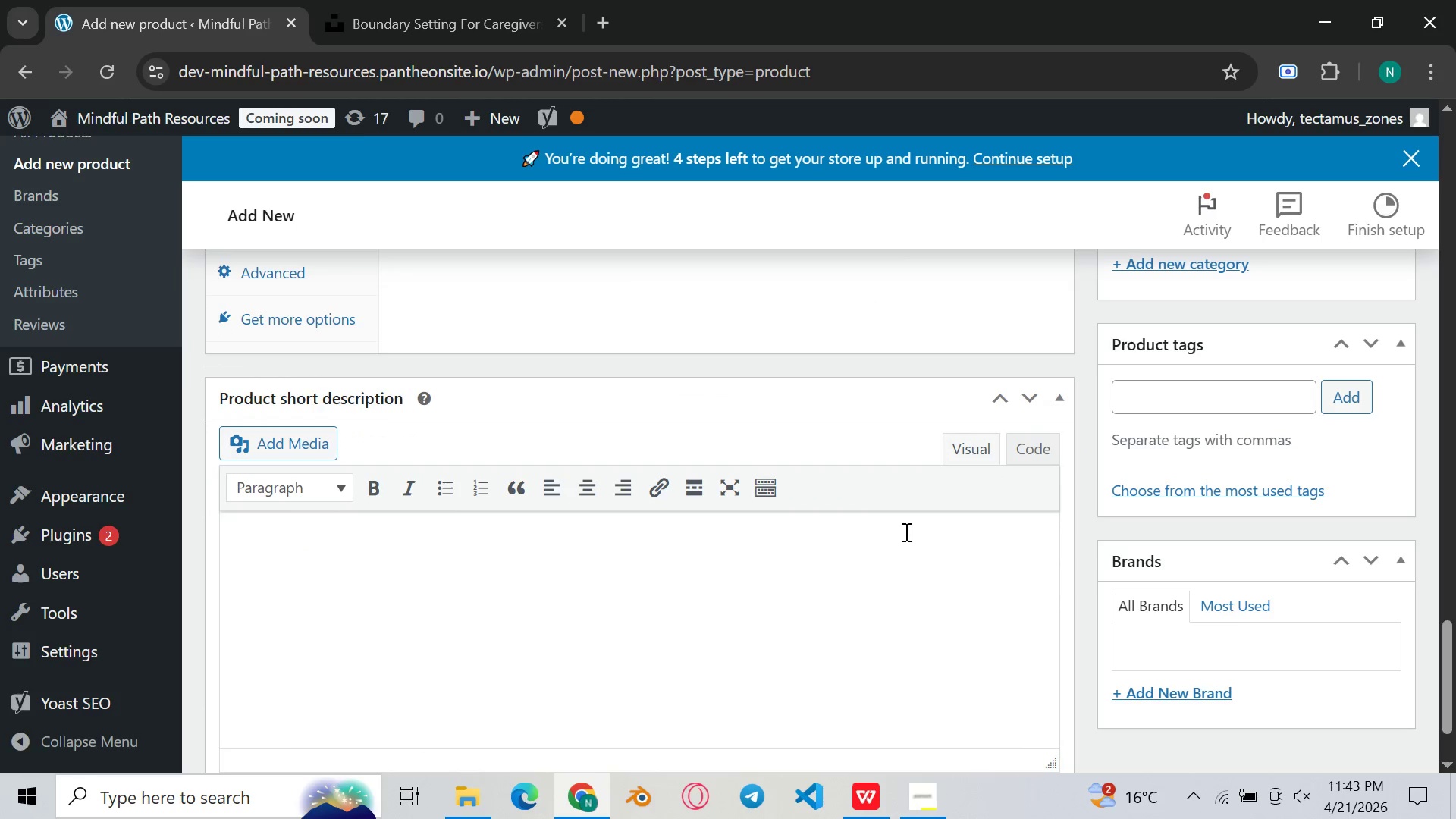 
left_click([764, 384])
 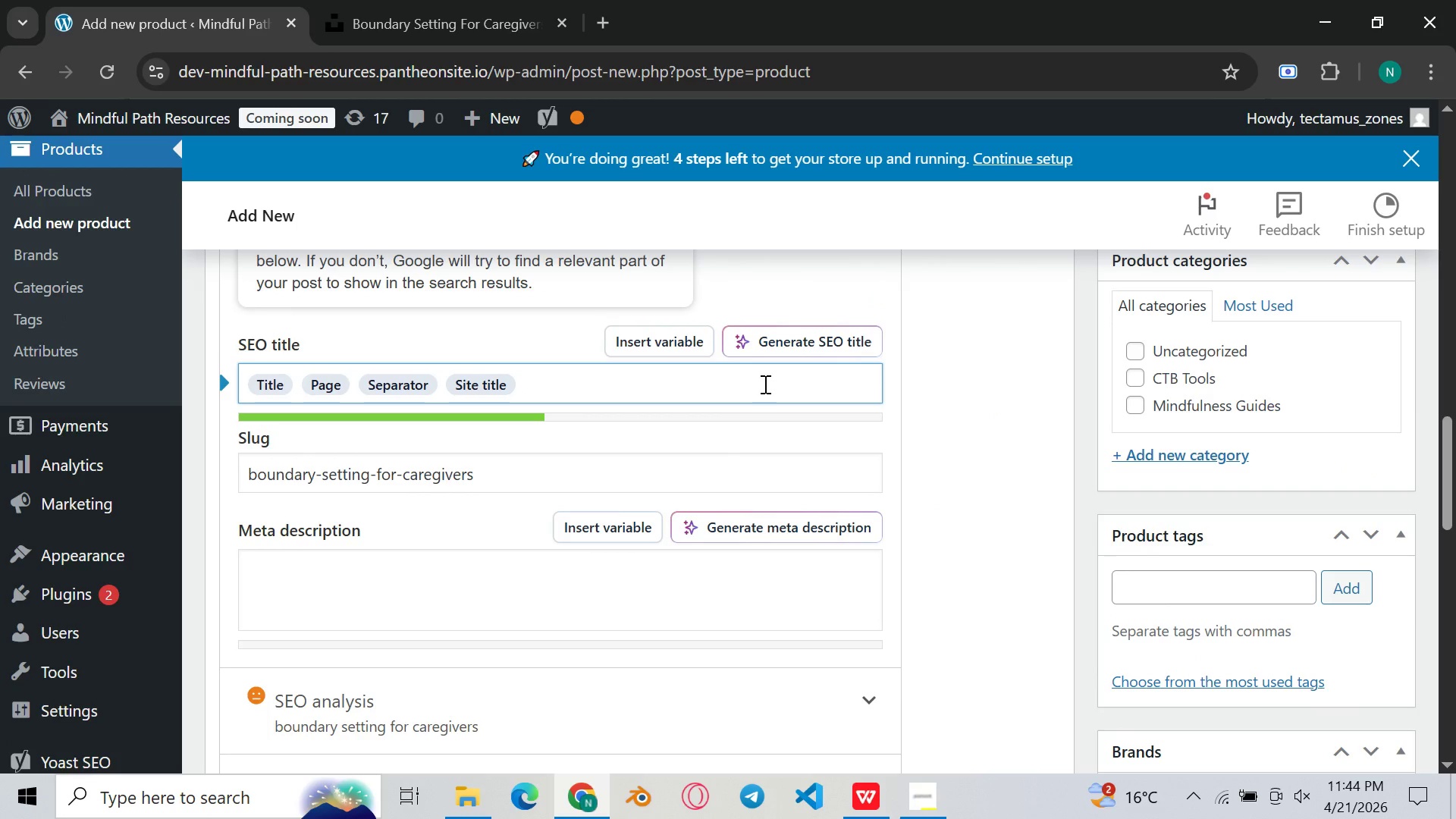 
hold_key(key=Backspace, duration=1.06)
 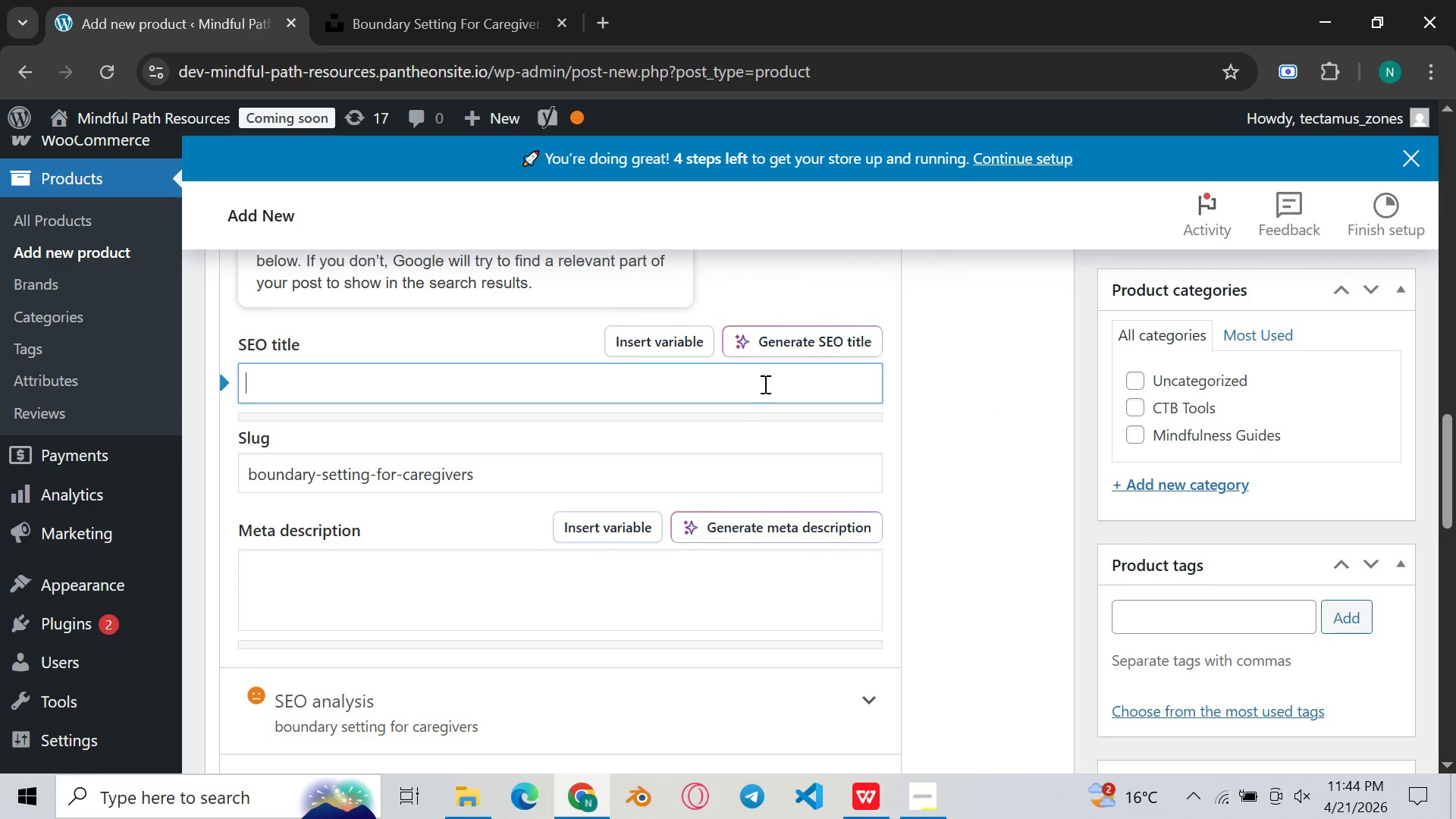 
type(Boundary Setting )
 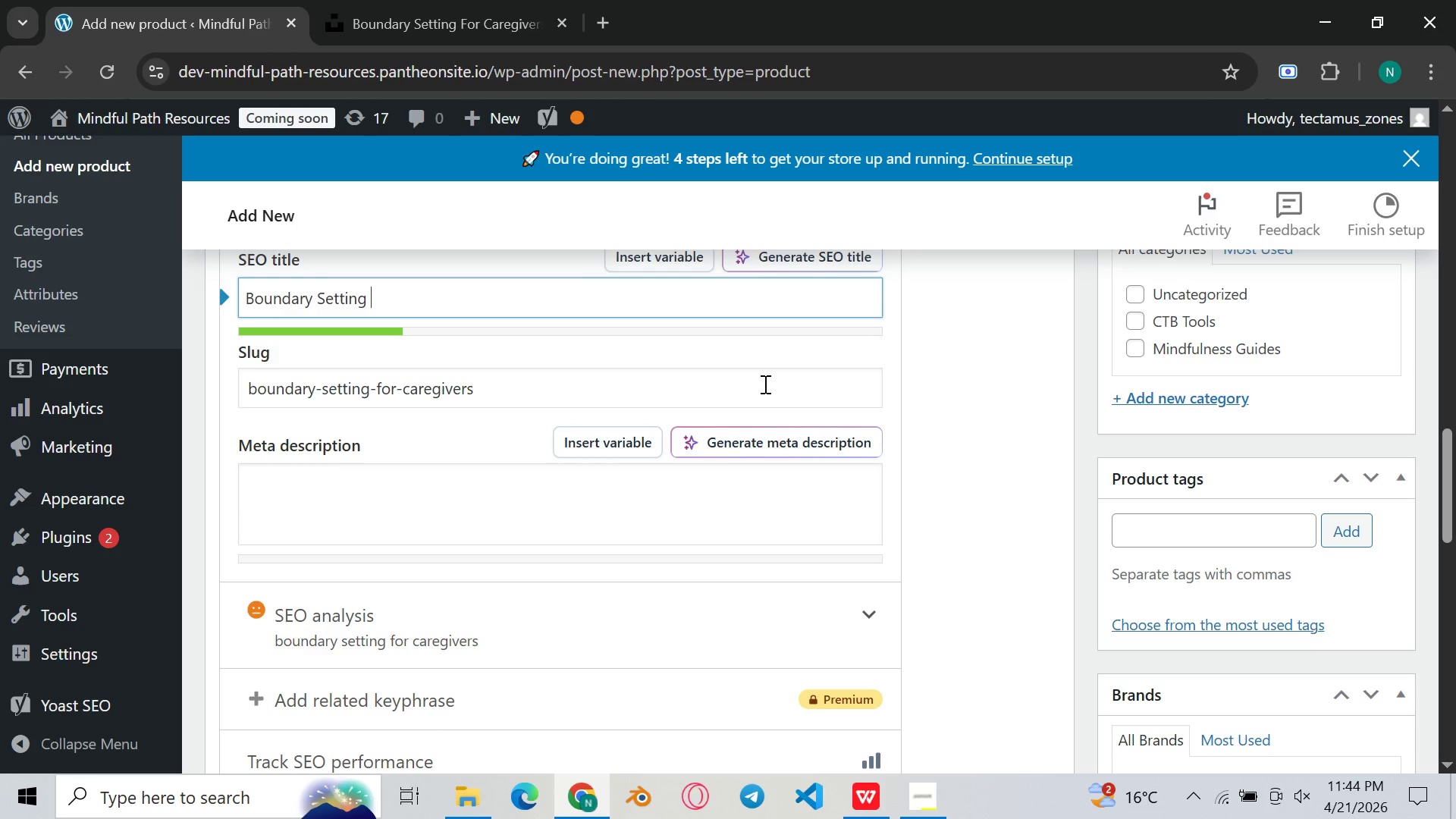 
type(for caregivers - Mindful Journaling Kit )
 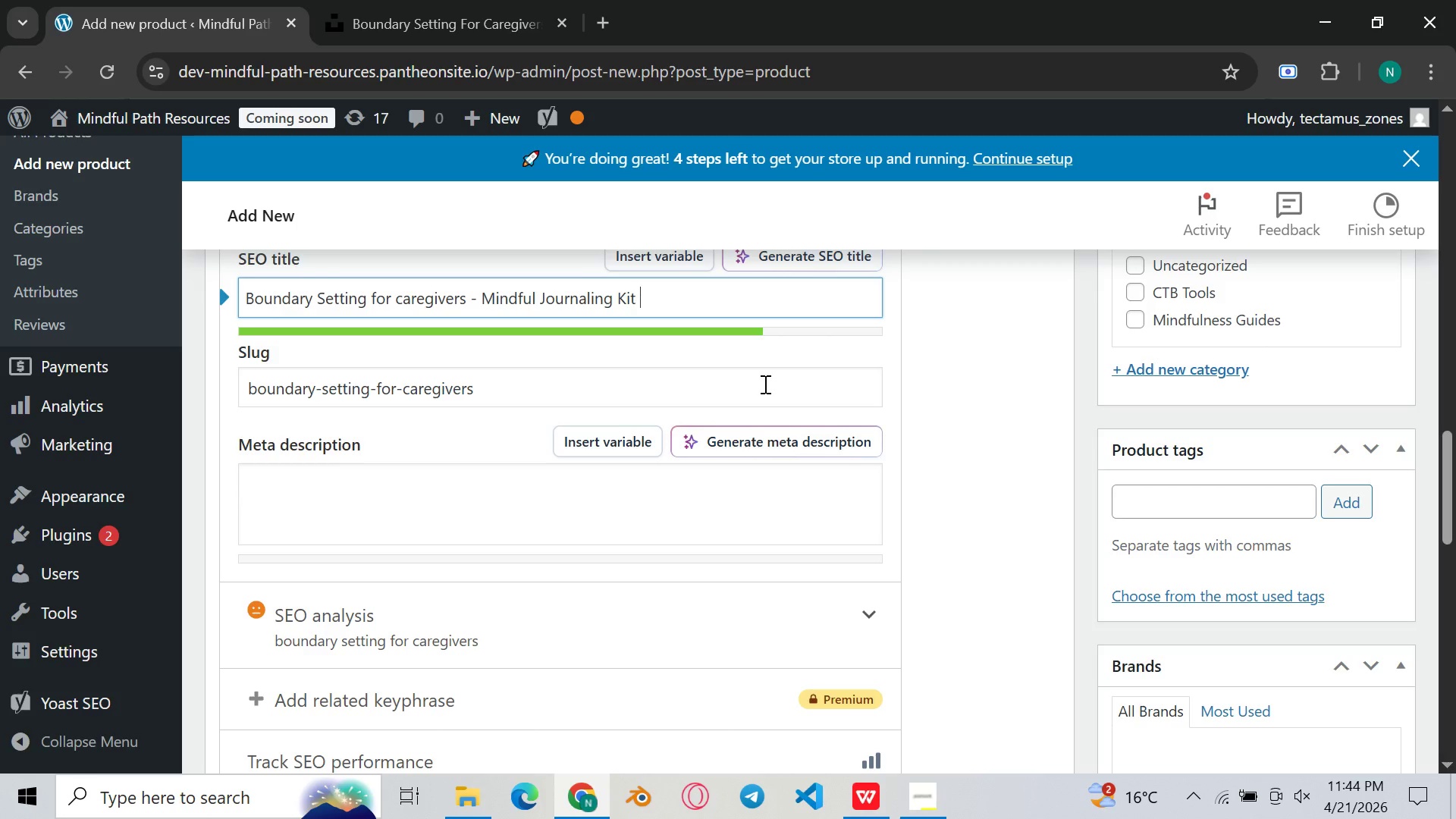 
key(Backspace)
 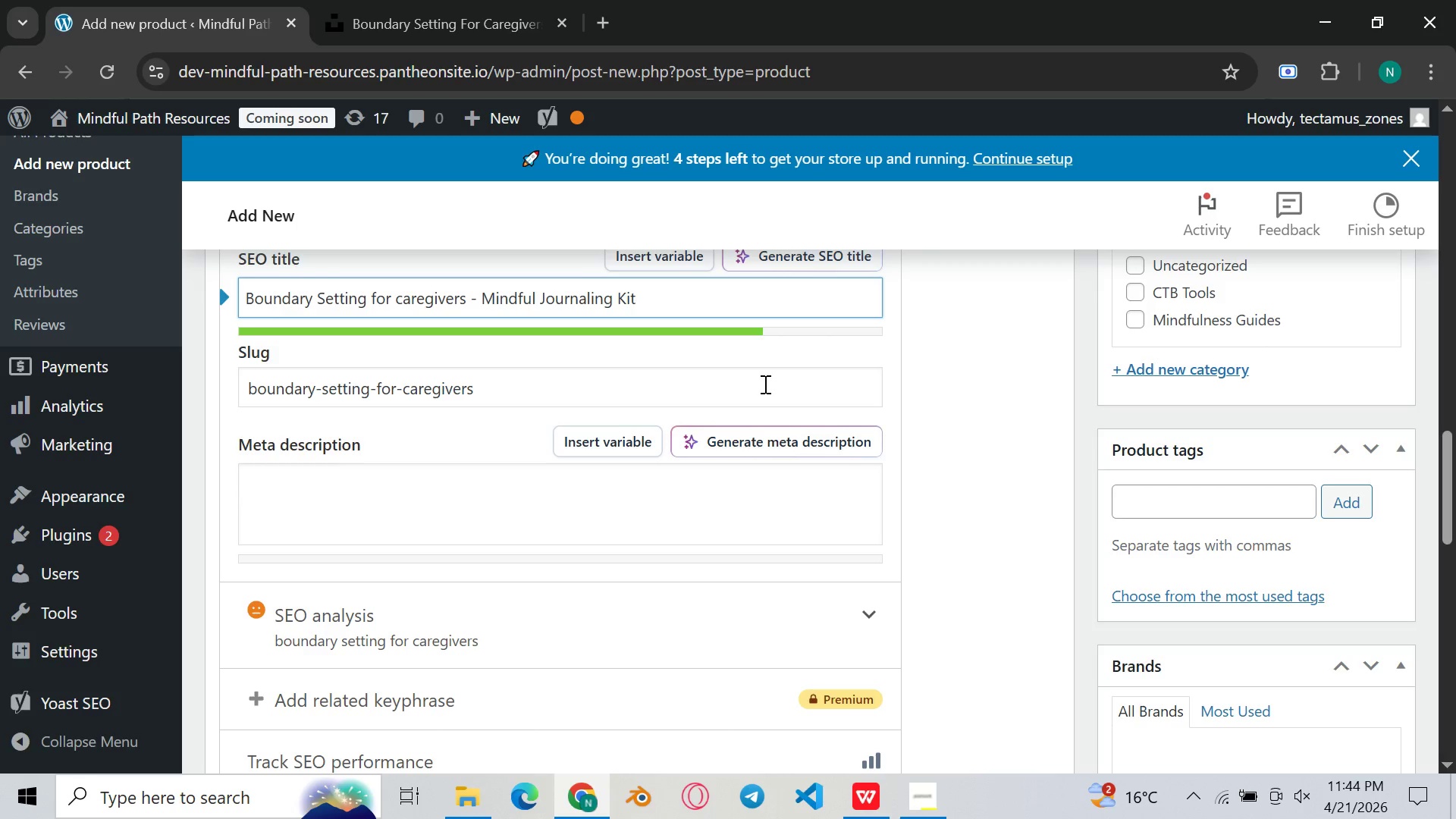 
wait(6.45)
 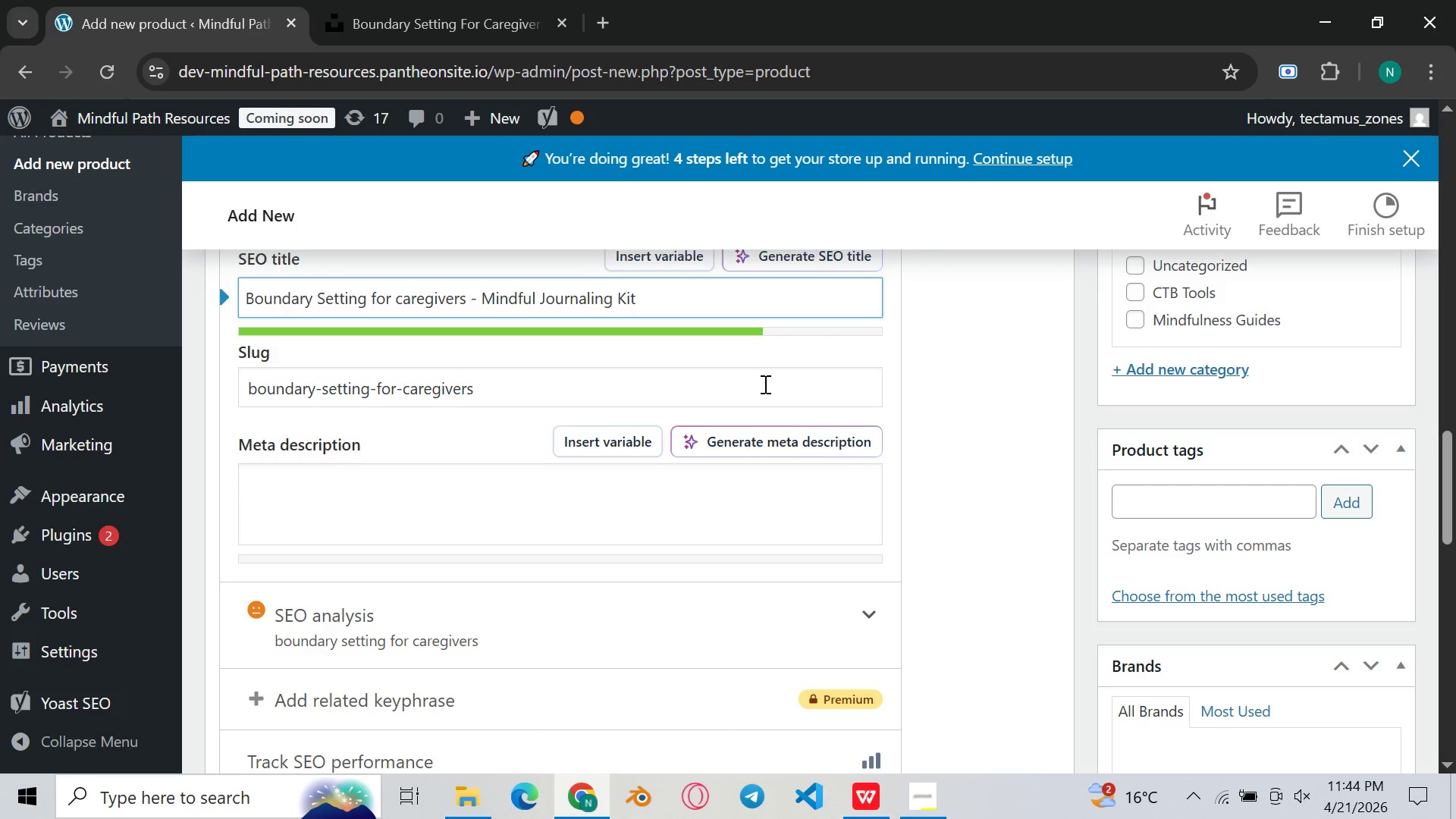 
scroll: coordinate [764, 384], scroll_direction: down, amount: 11.0
 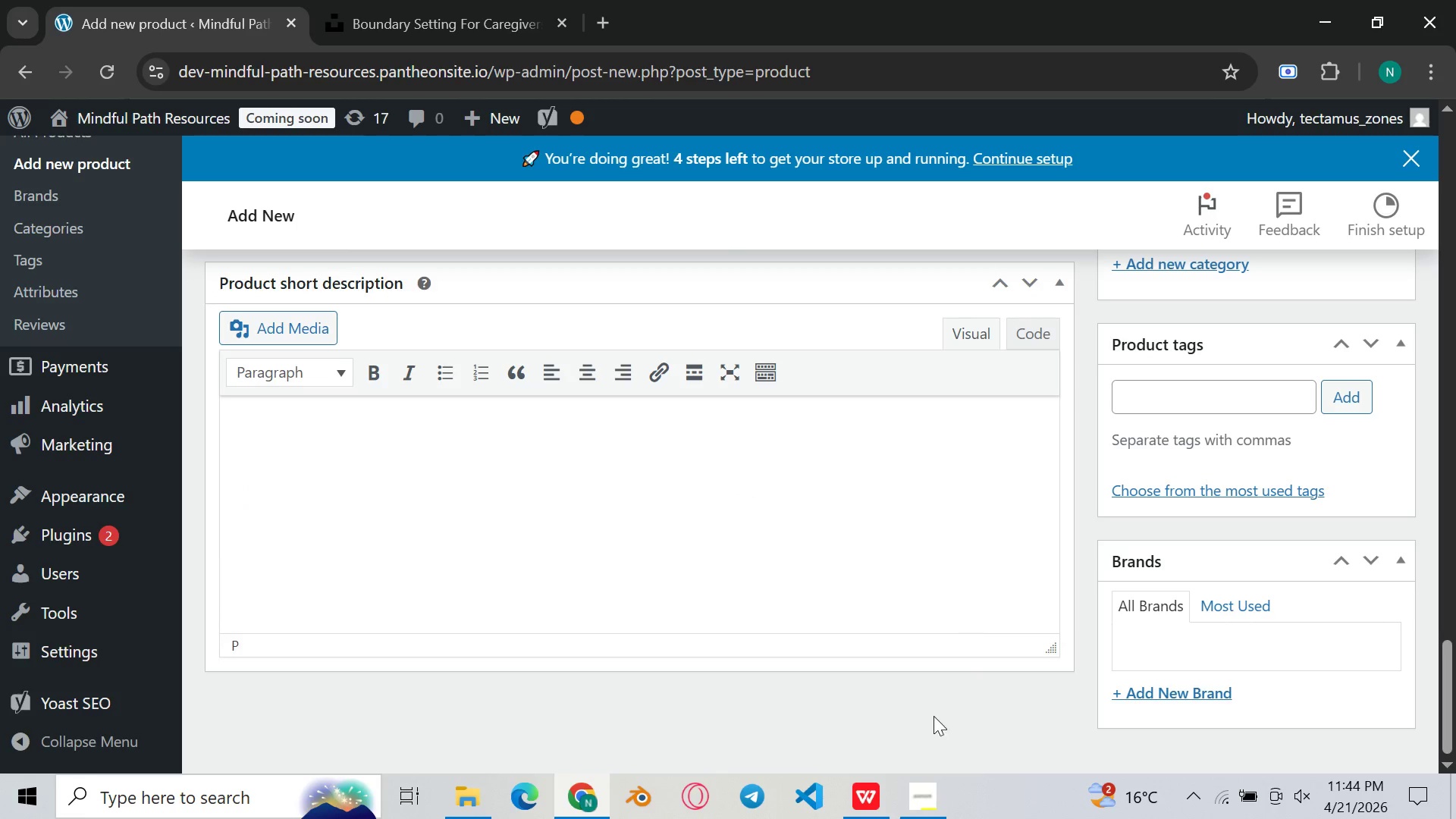 
left_click([874, 789])
 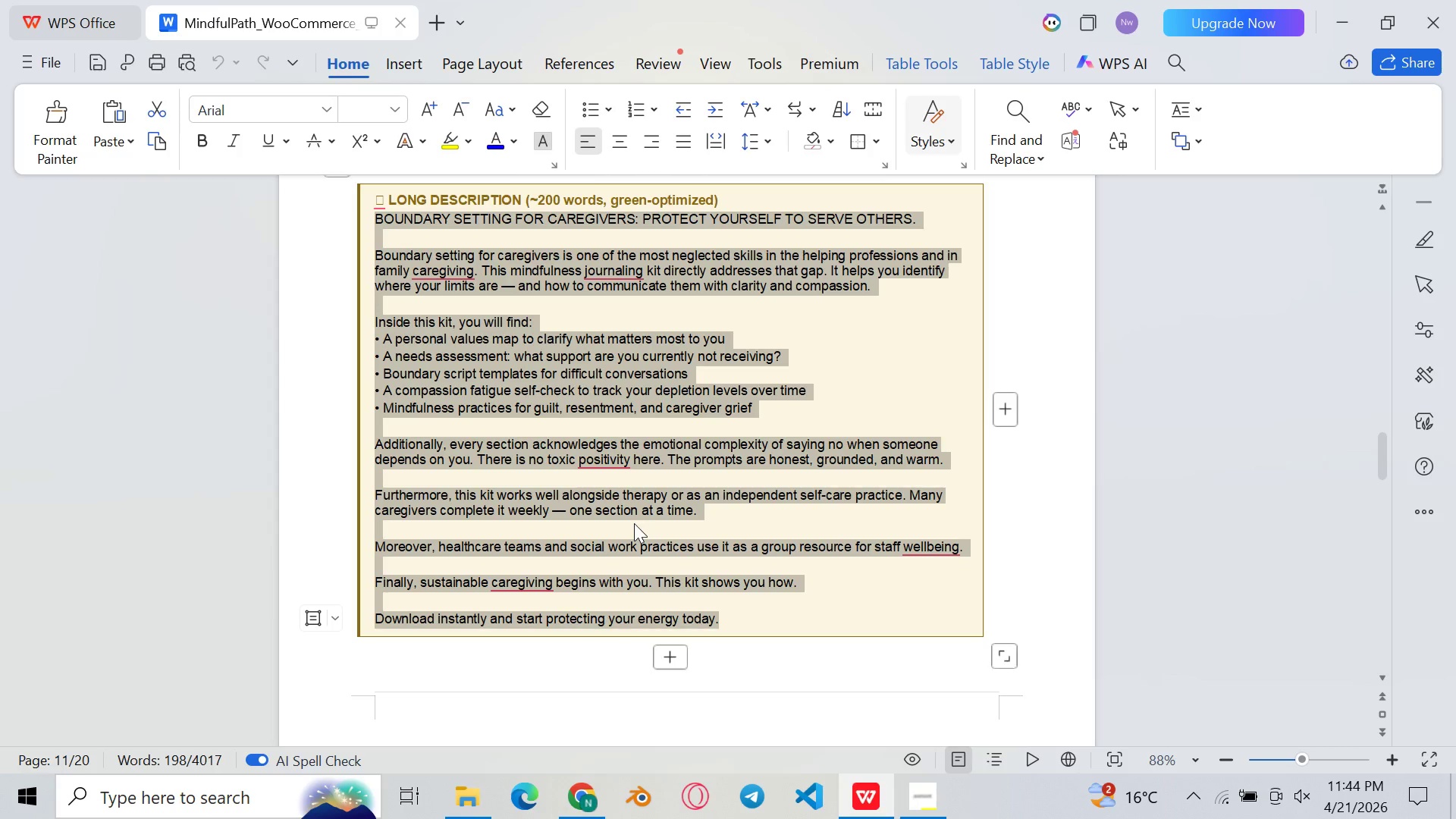 
scroll: coordinate [477, 335], scroll_direction: up, amount: 5.0
 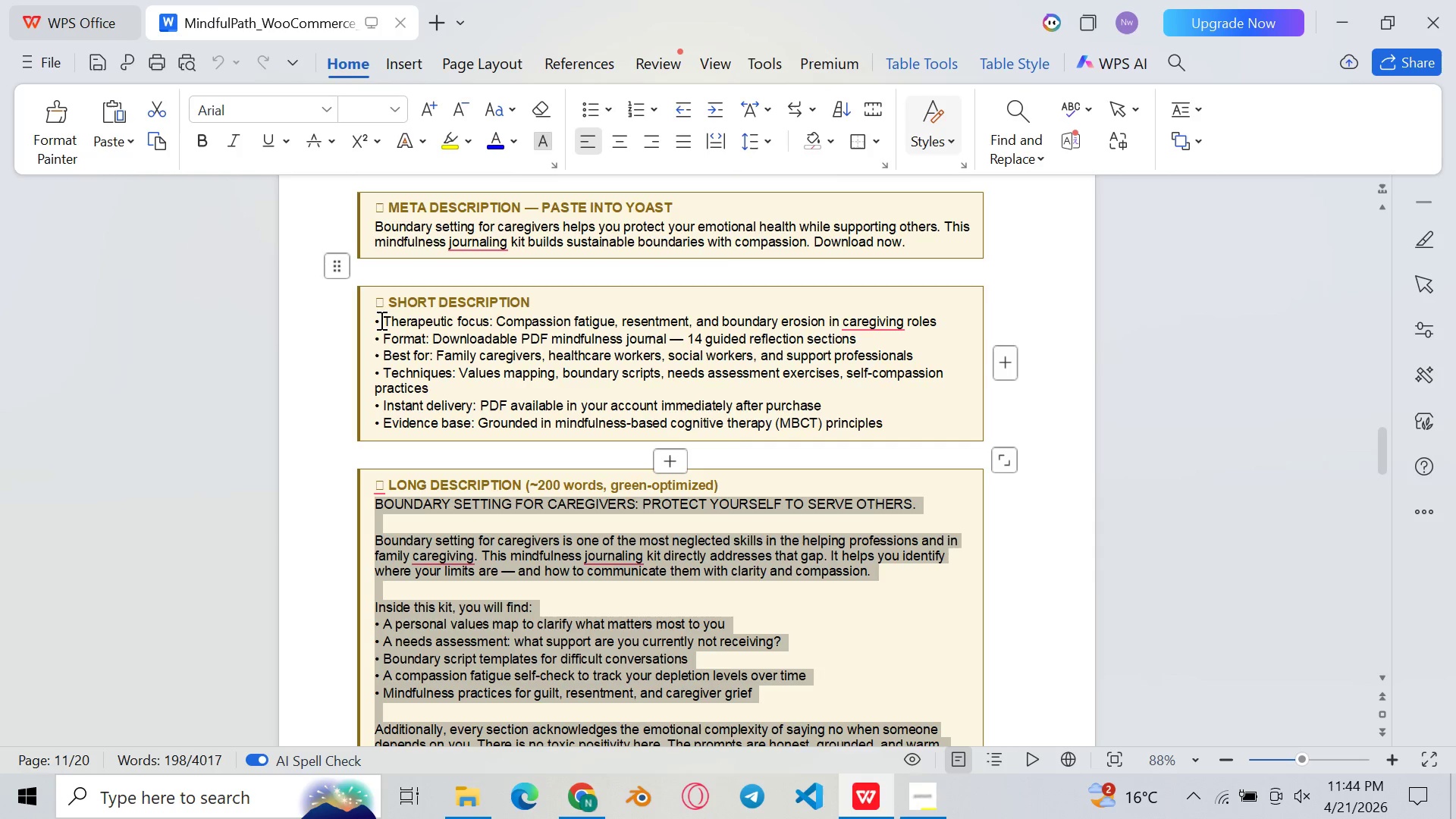 
left_click([380, 323])
 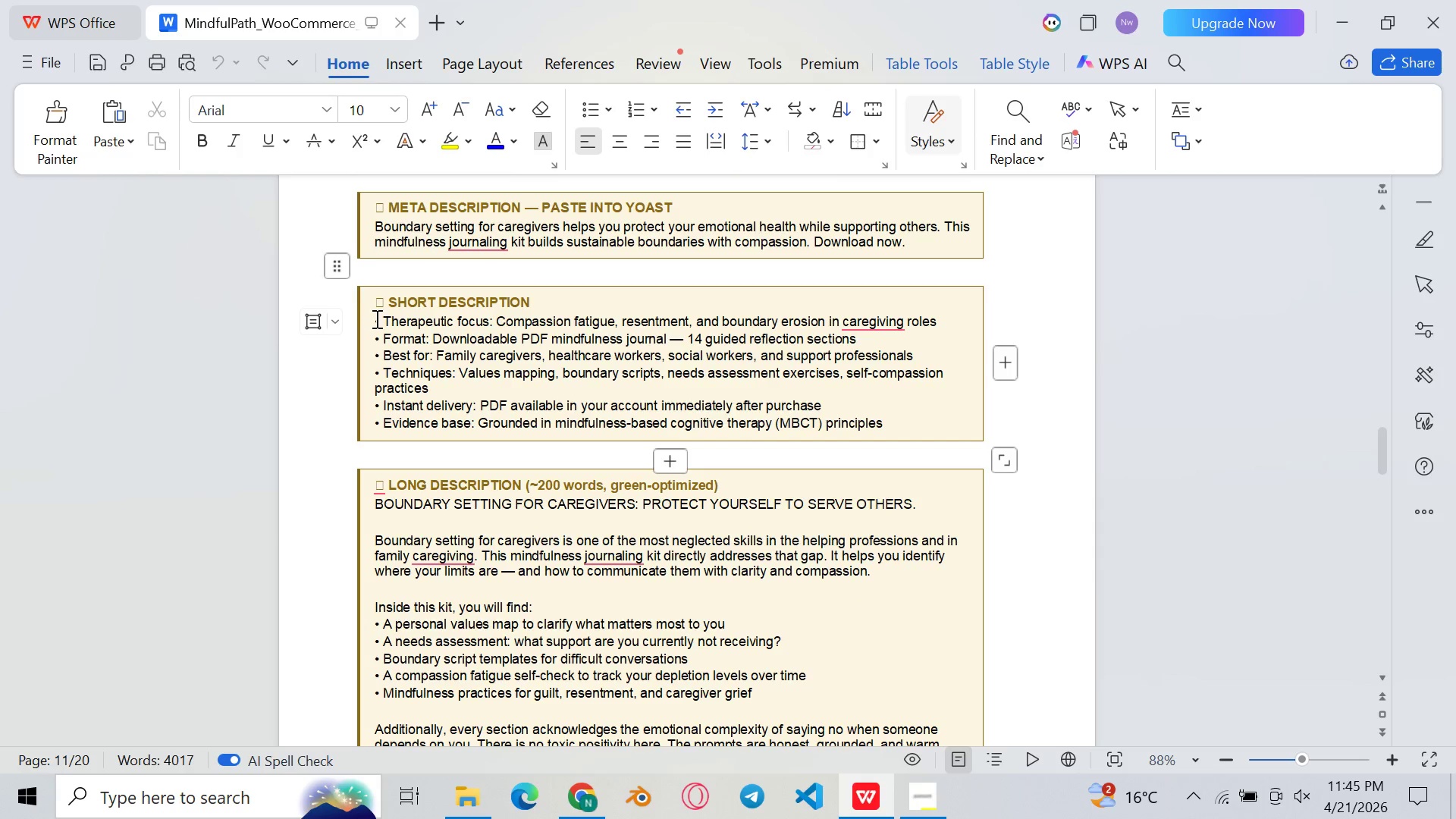 
left_click([376, 320])
 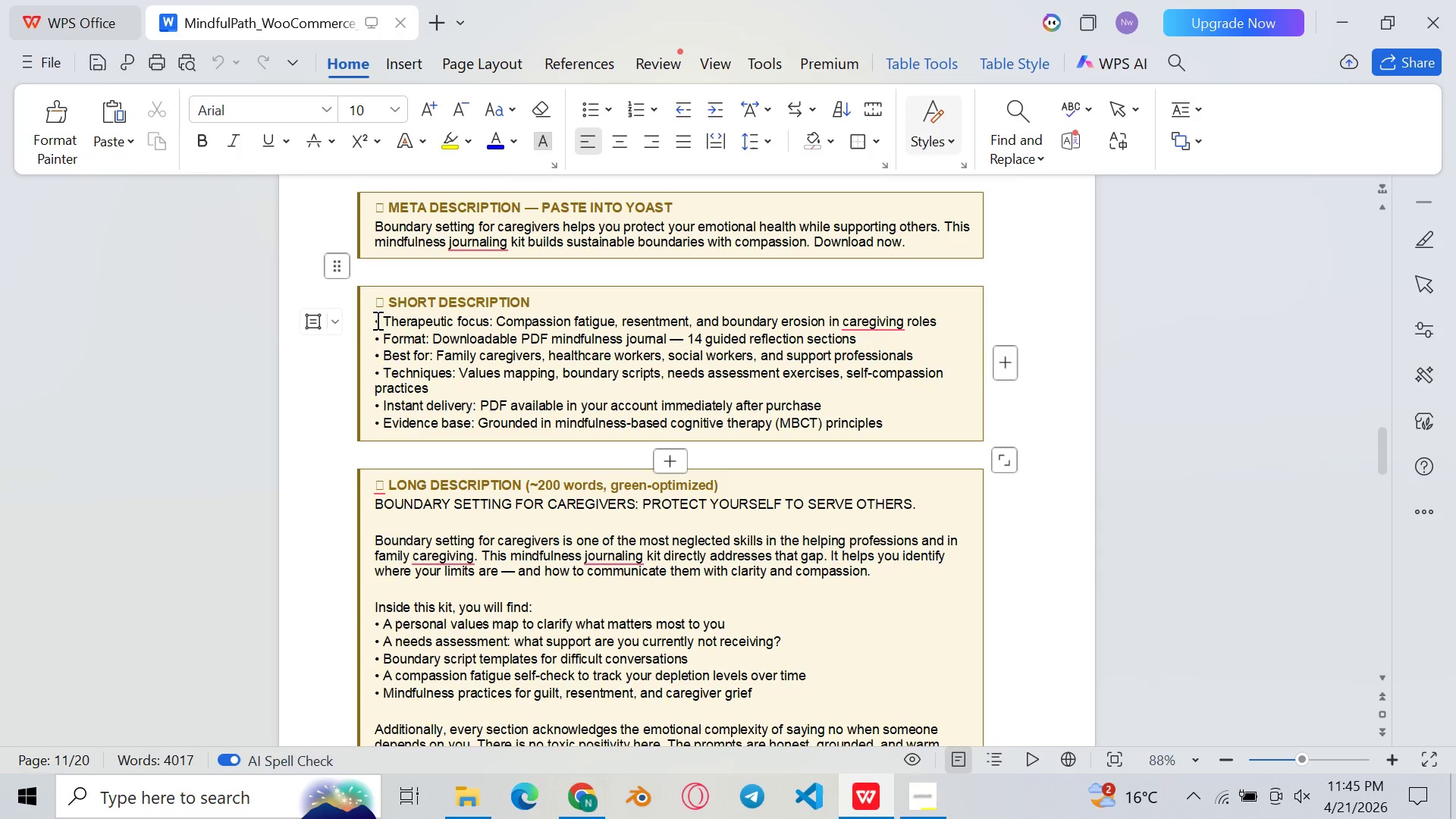 
left_click_drag(start_coordinate=[376, 320], to_coordinate=[883, 425])
 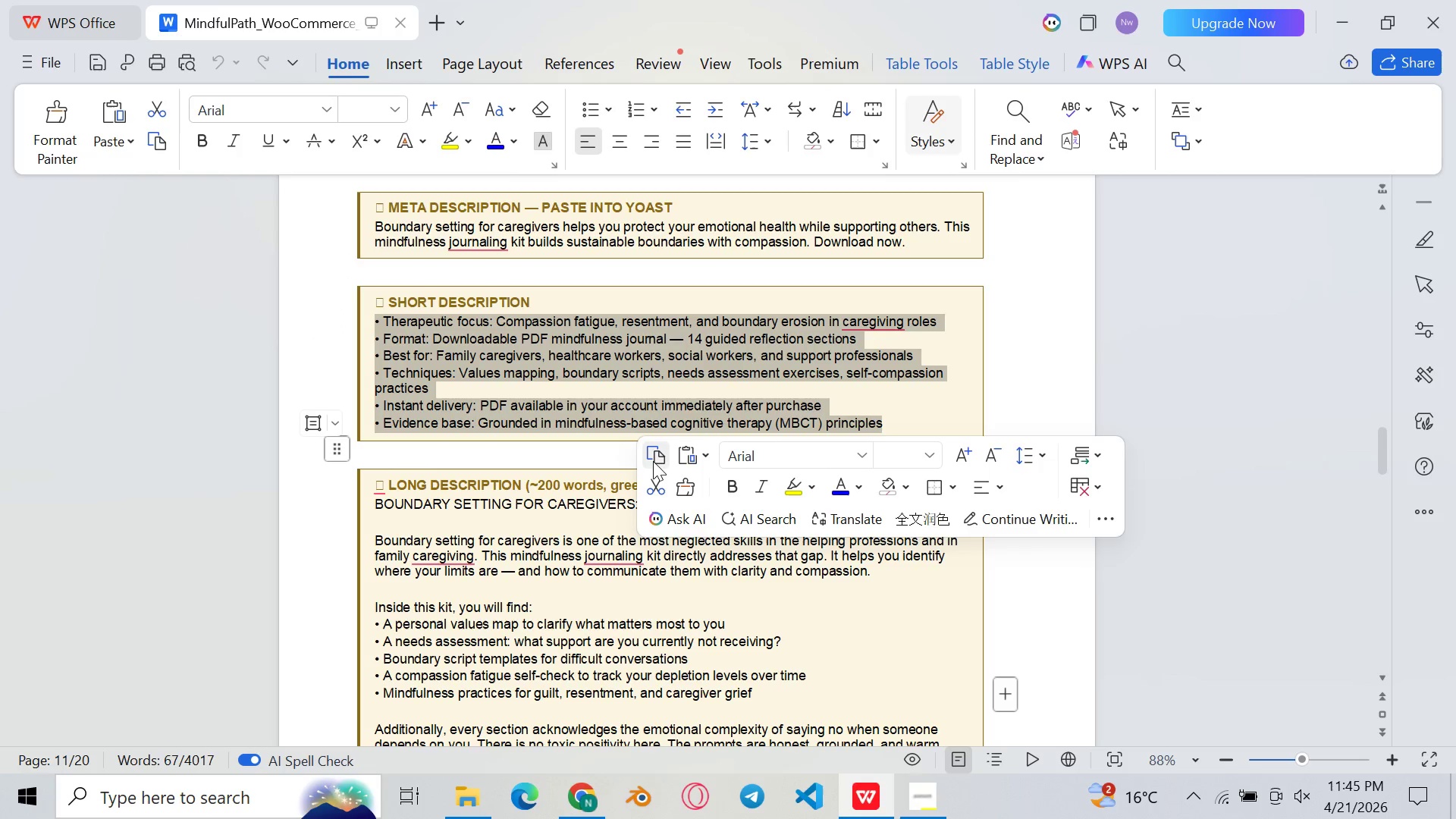 
left_click([653, 459])
 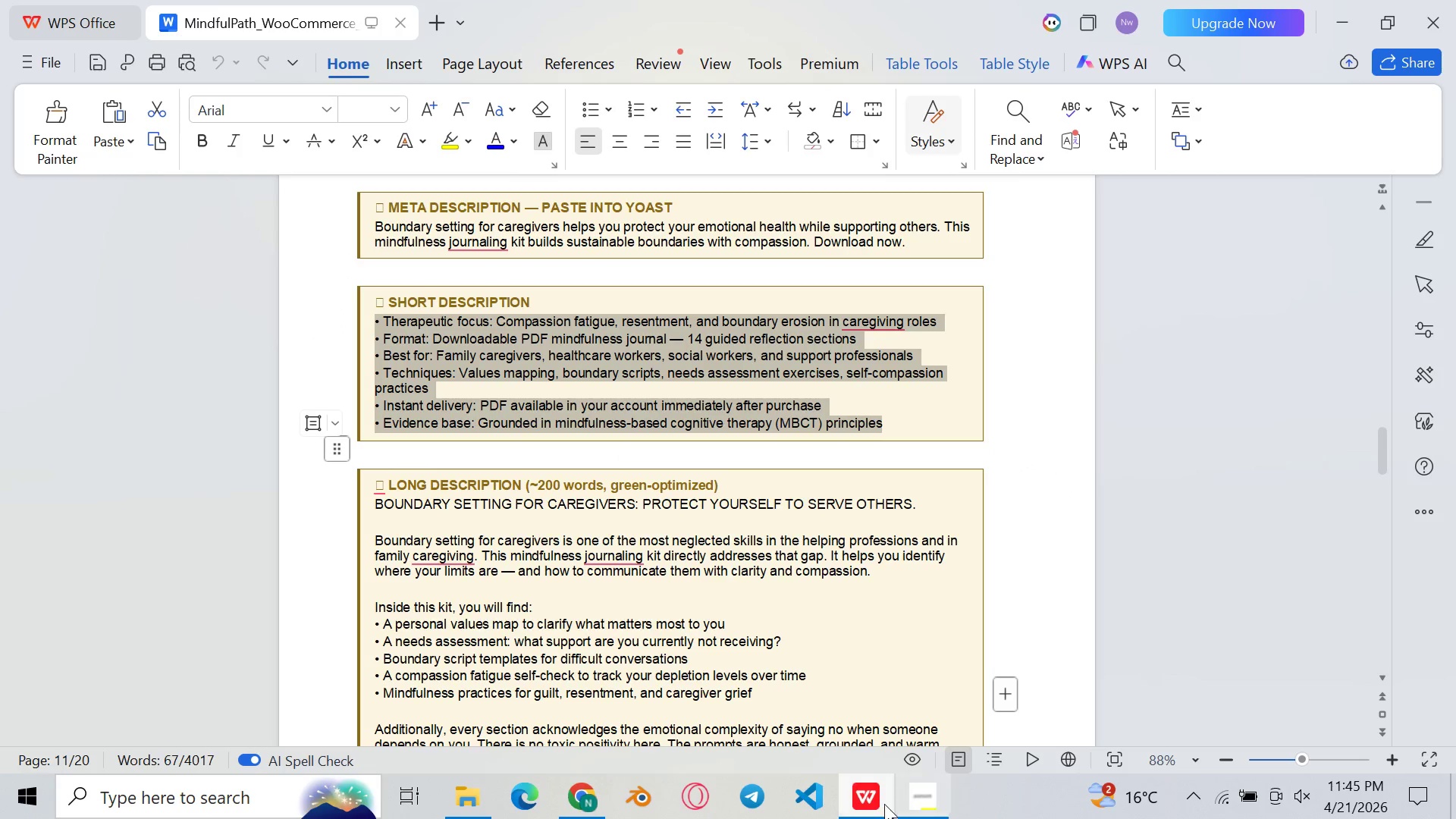 
left_click([884, 804])
 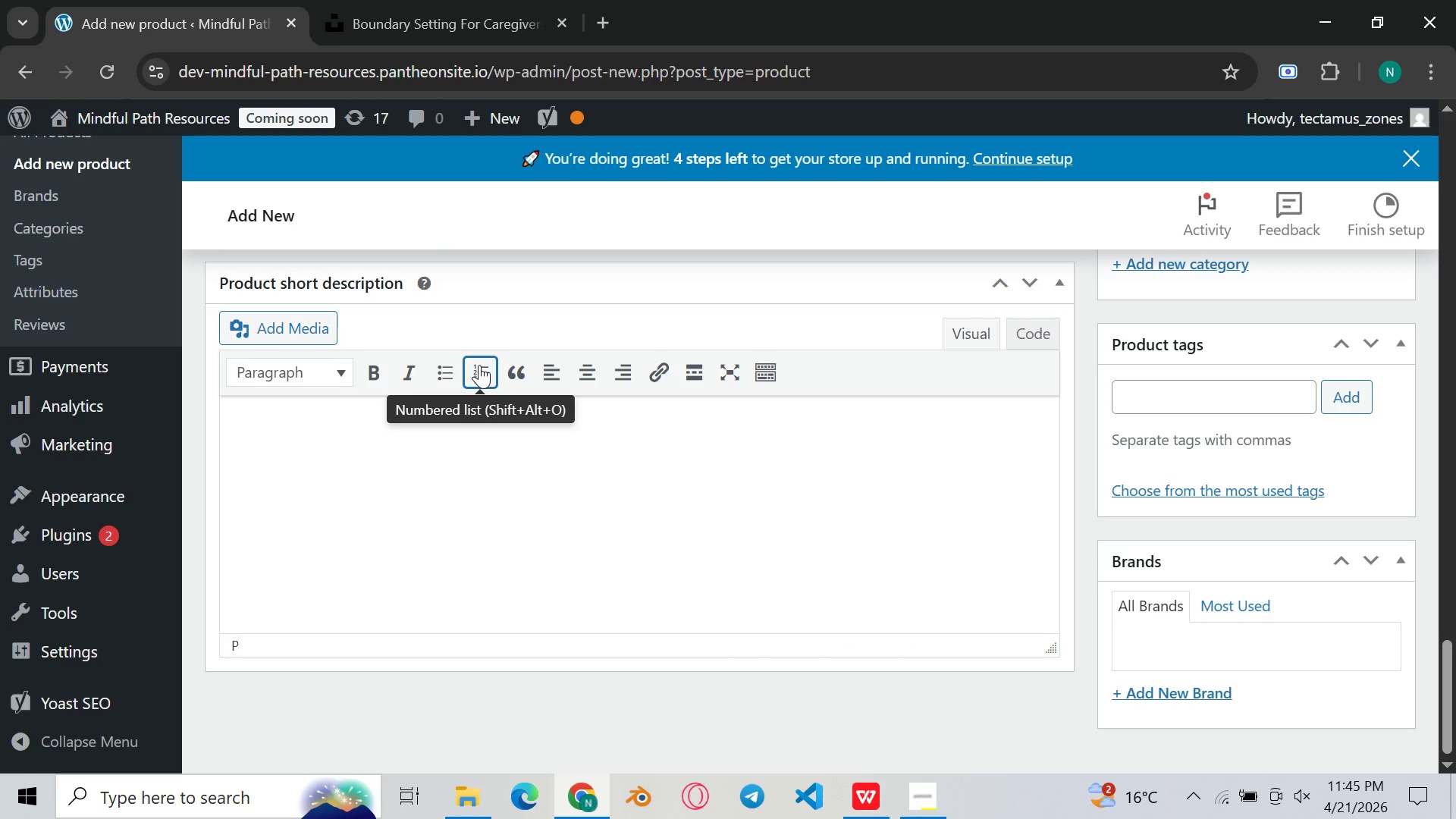 
key(Control+V)
 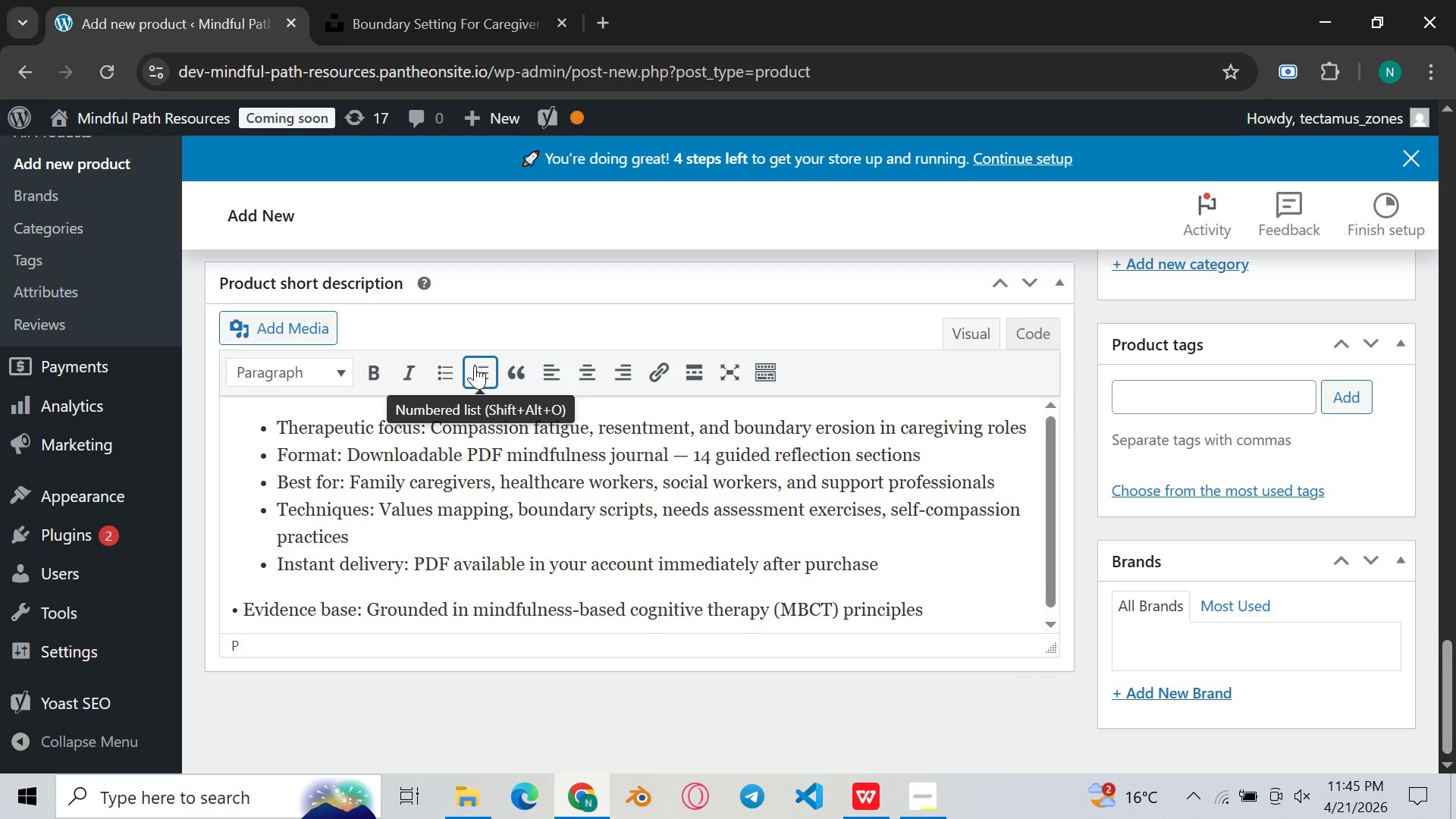 
scroll: coordinate [474, 362], scroll_direction: up, amount: 4.0
 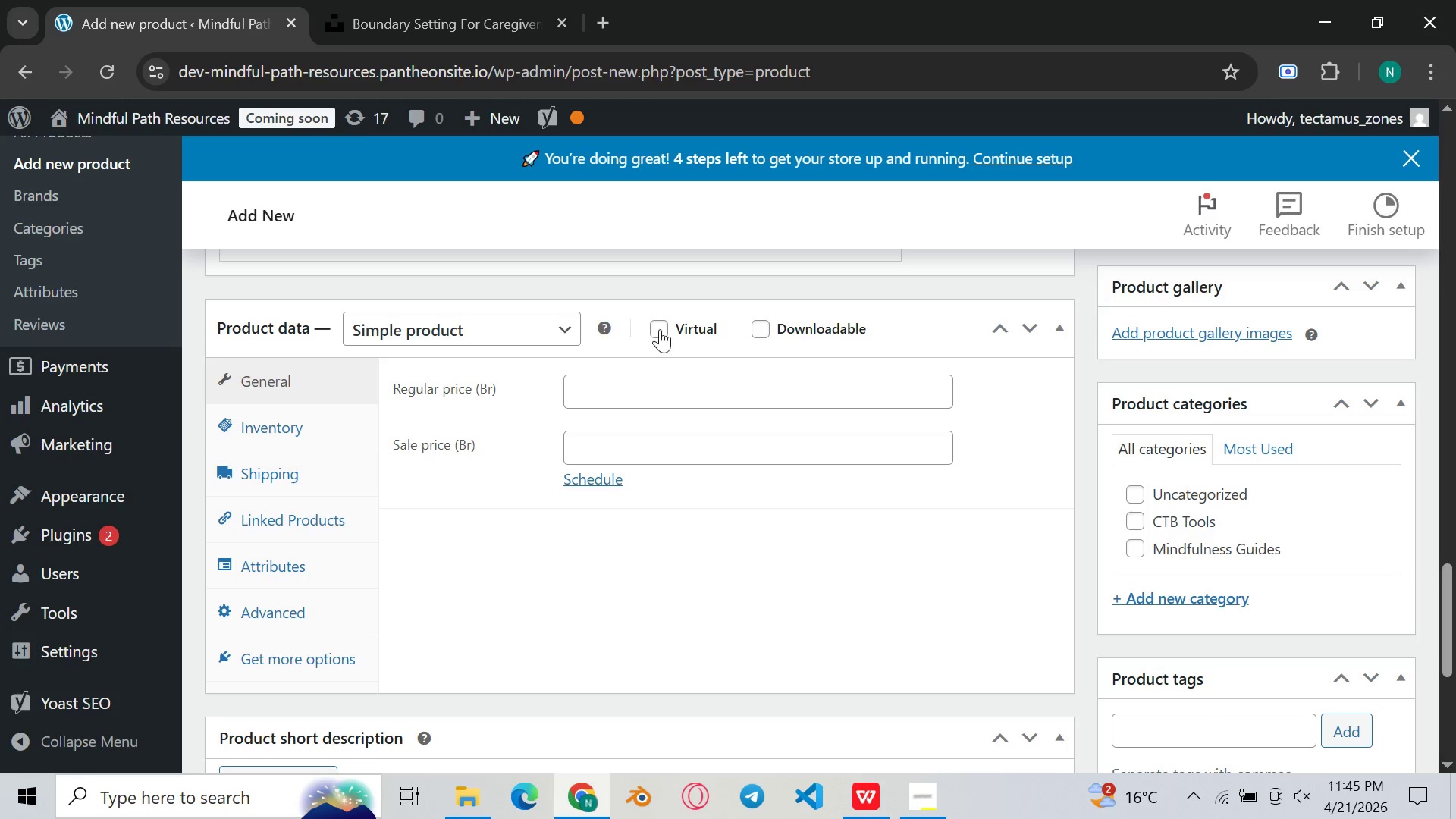 
left_click([665, 337])
 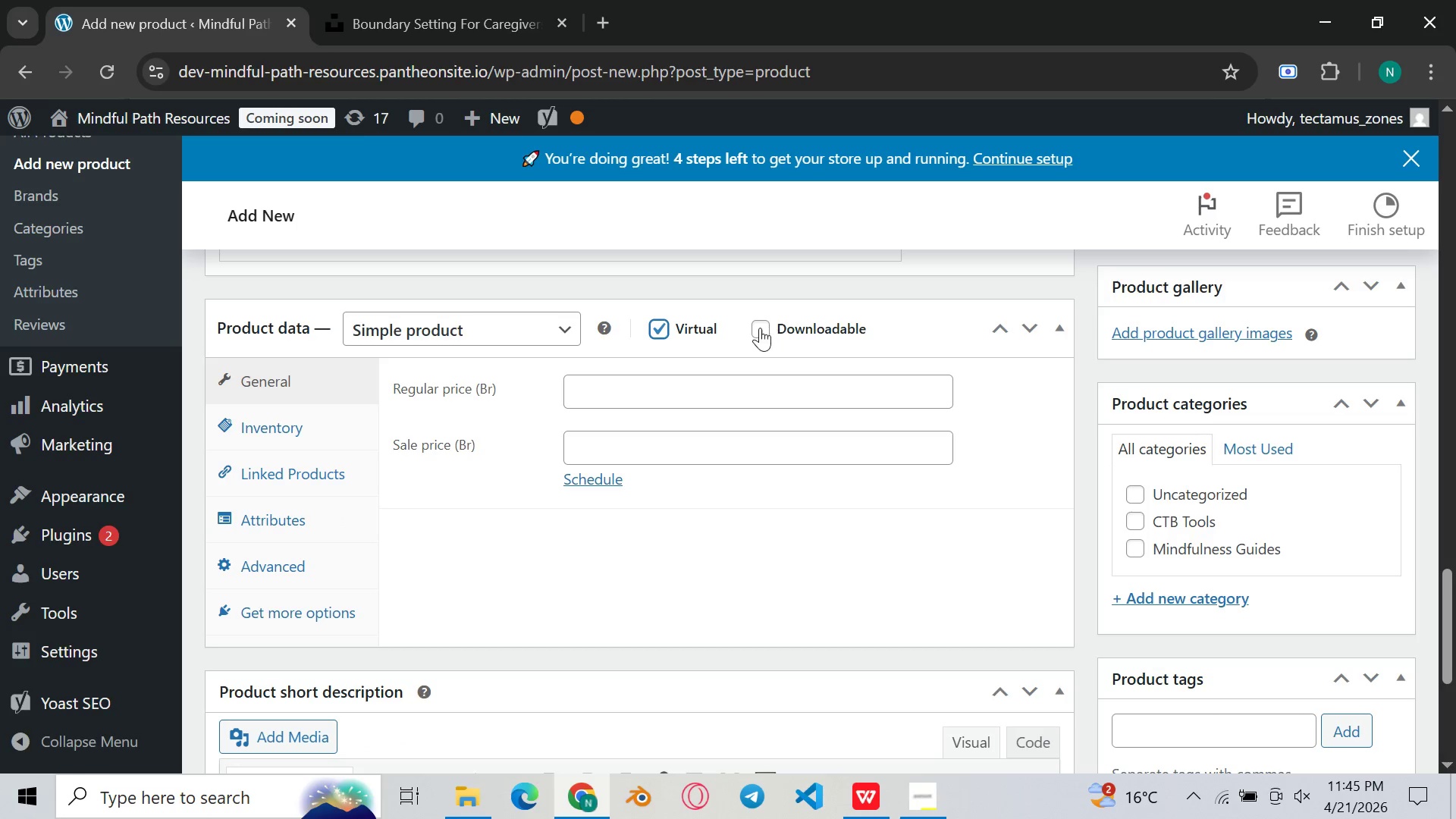 
left_click([754, 325])
 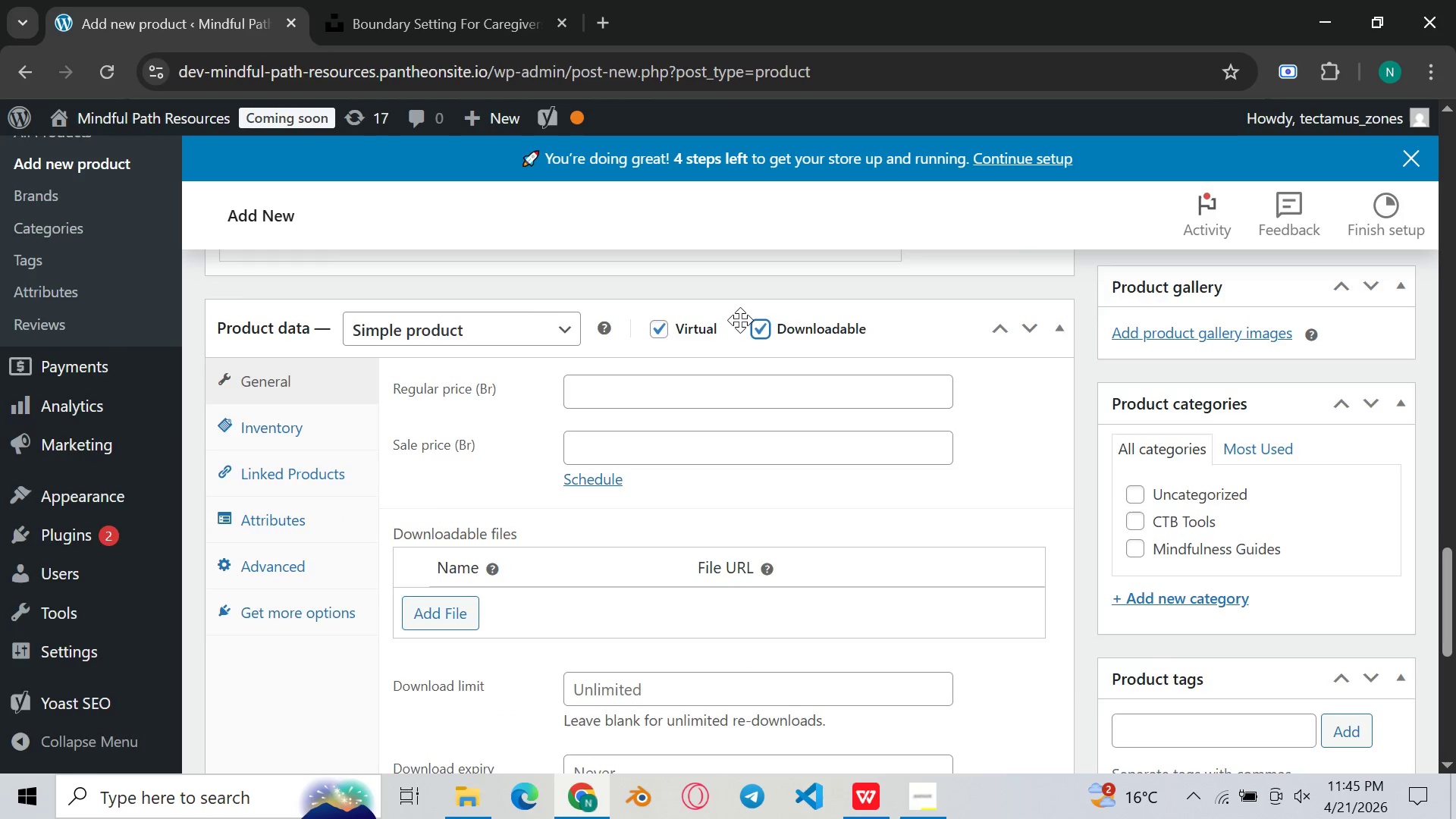 
scroll: coordinate [740, 320], scroll_direction: up, amount: 6.0
 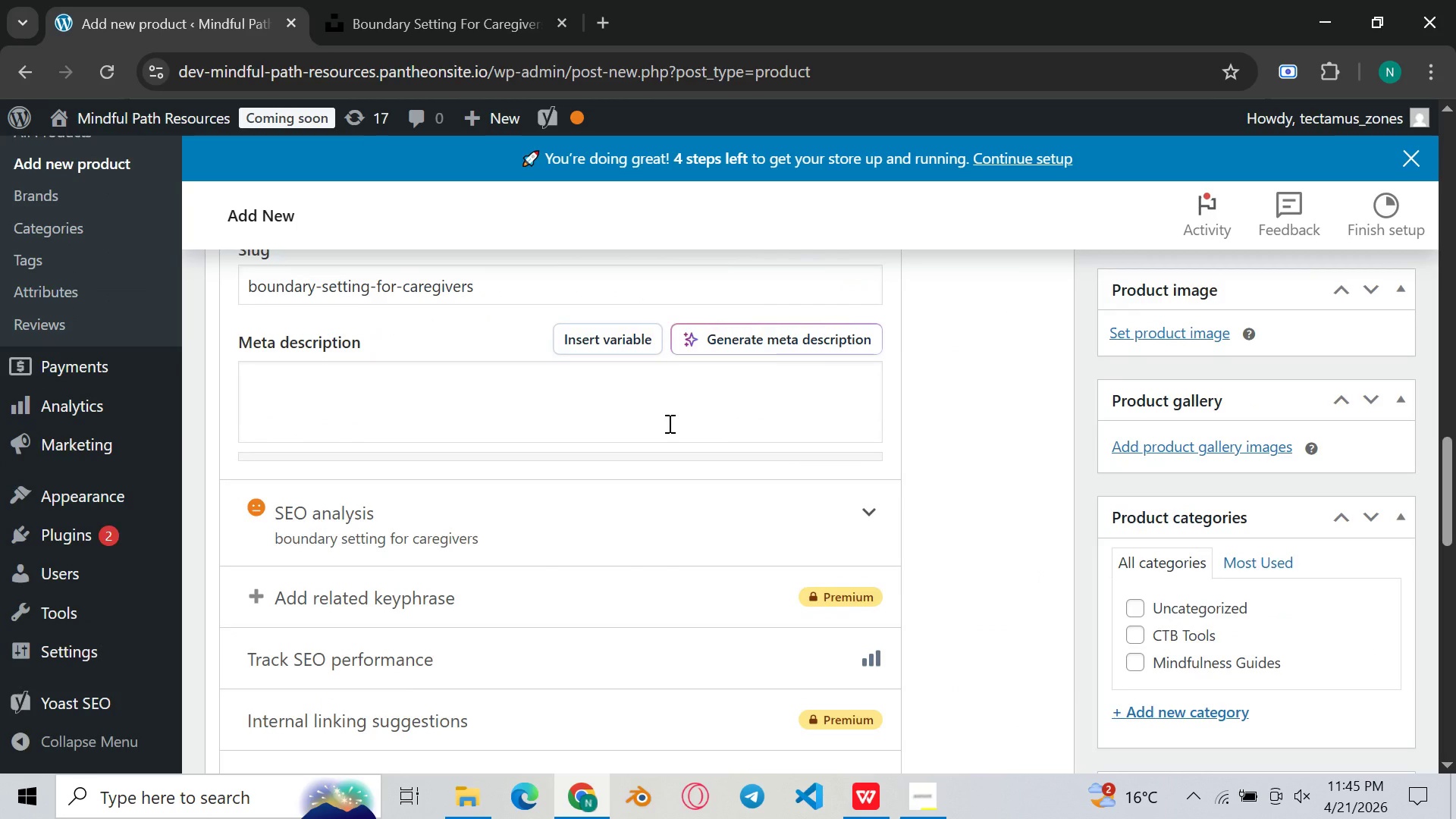 
left_click([668, 423])
 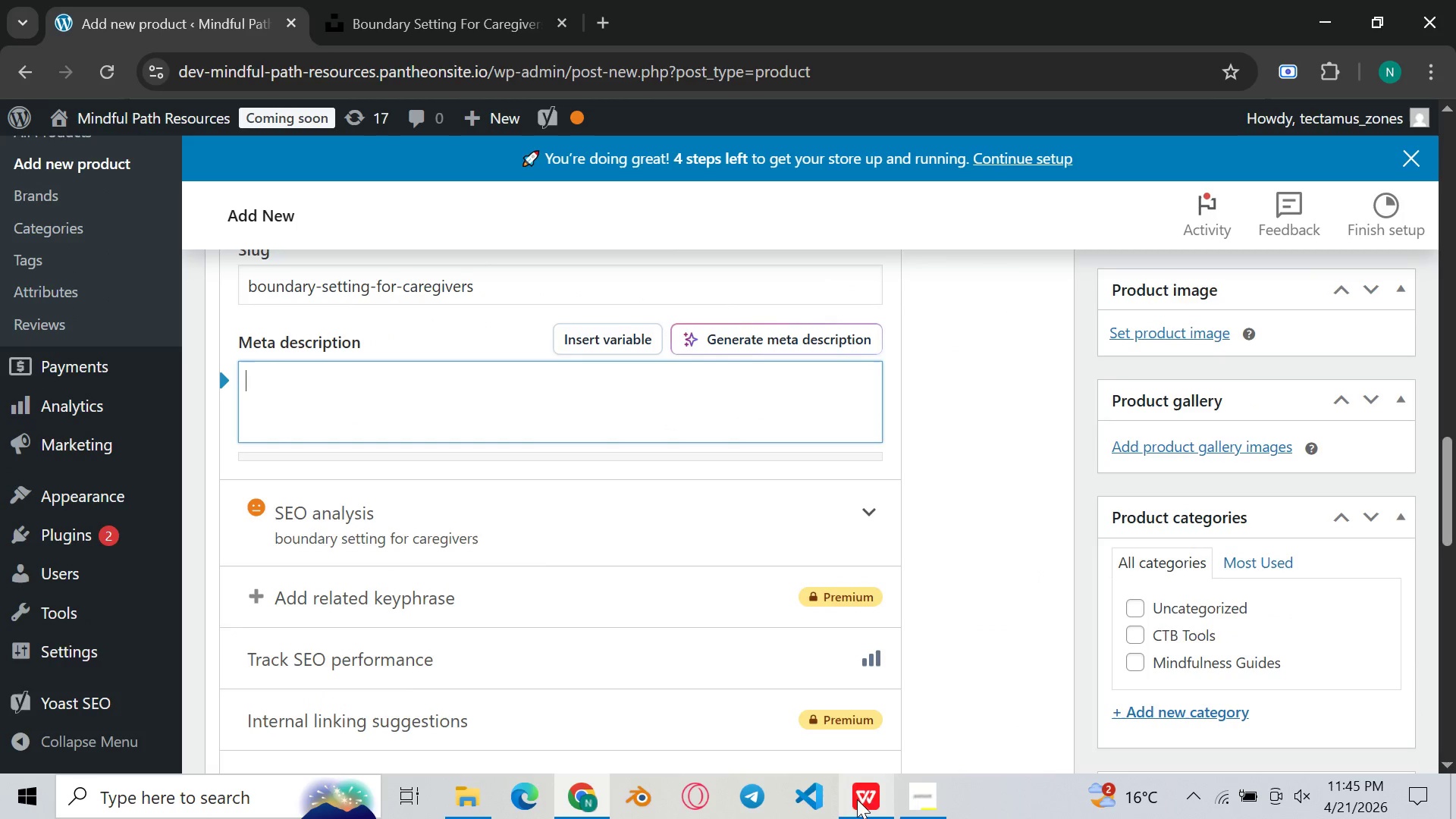 
left_click([850, 806])
 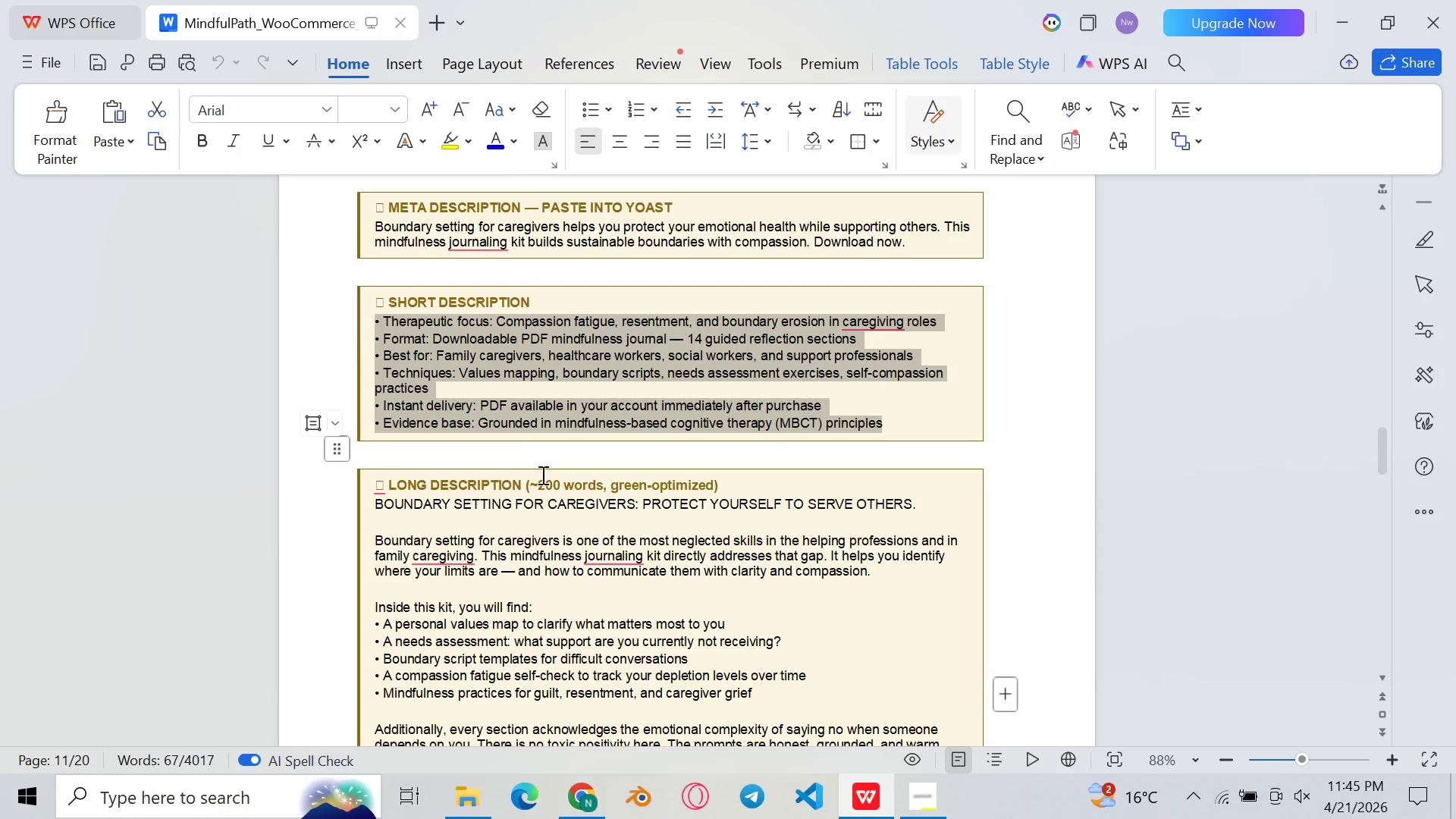 
scroll: coordinate [513, 438], scroll_direction: up, amount: 2.0
 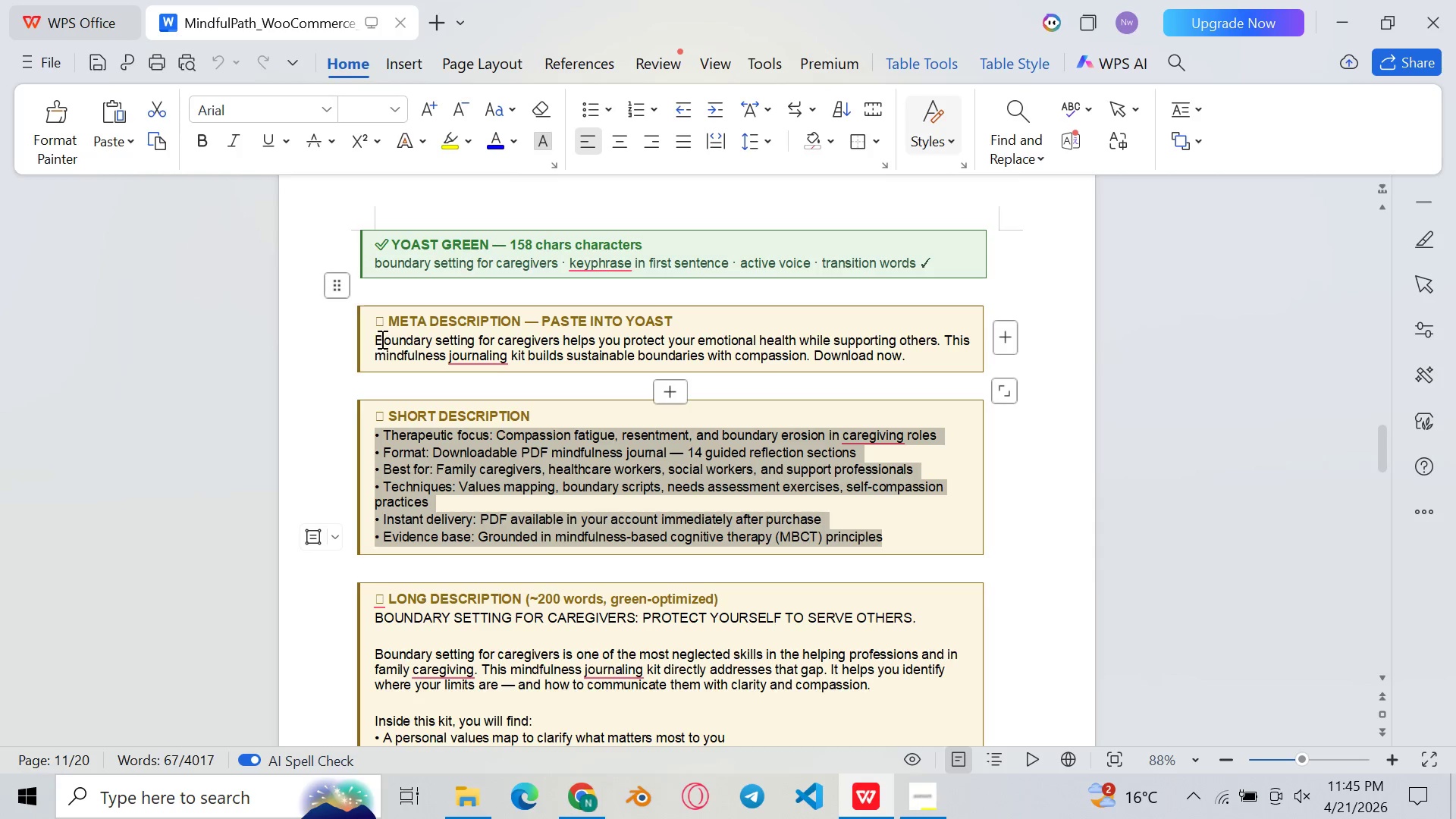 
left_click_drag(start_coordinate=[376, 339], to_coordinate=[918, 378])
 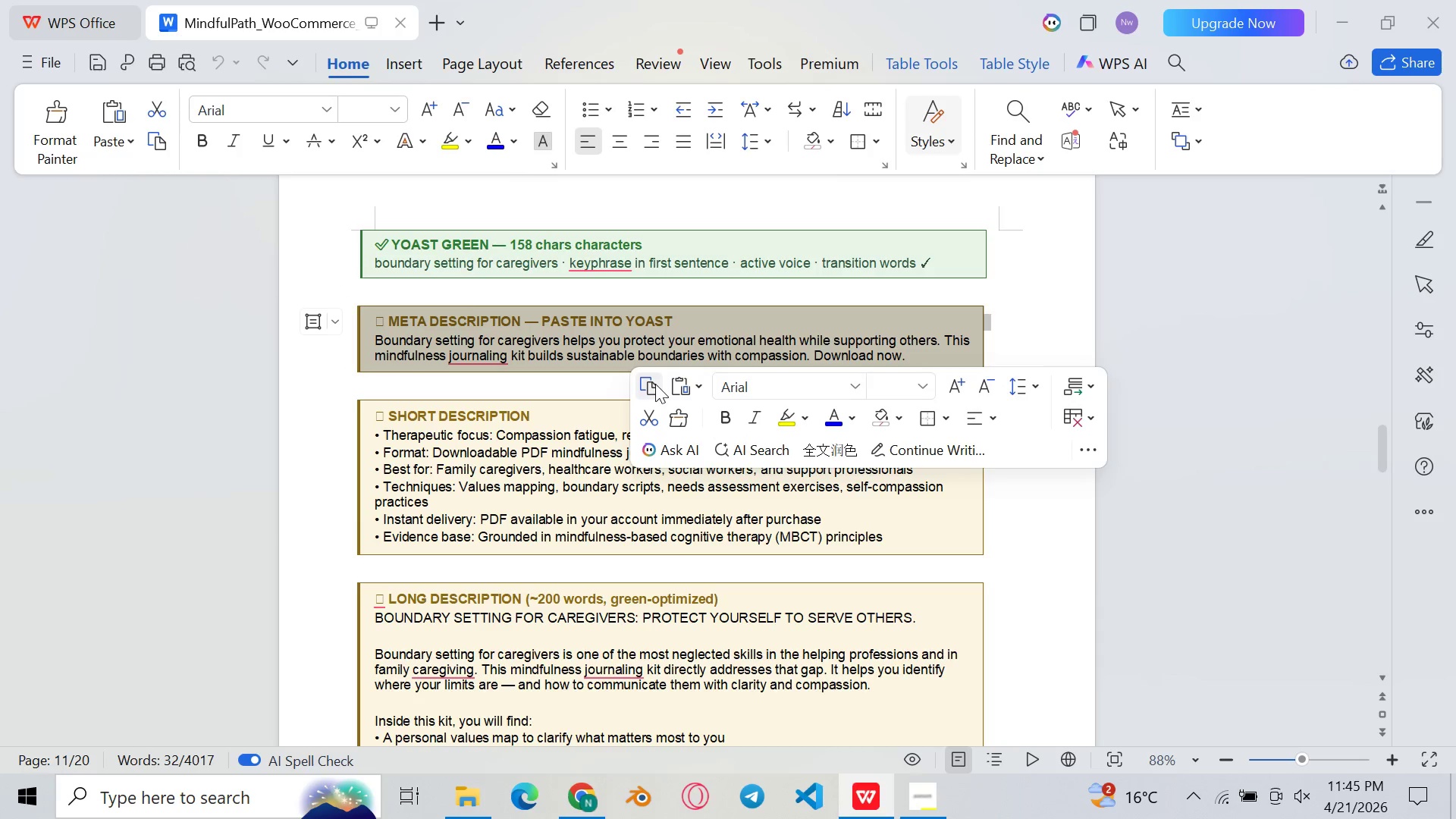 
left_click([858, 799])
 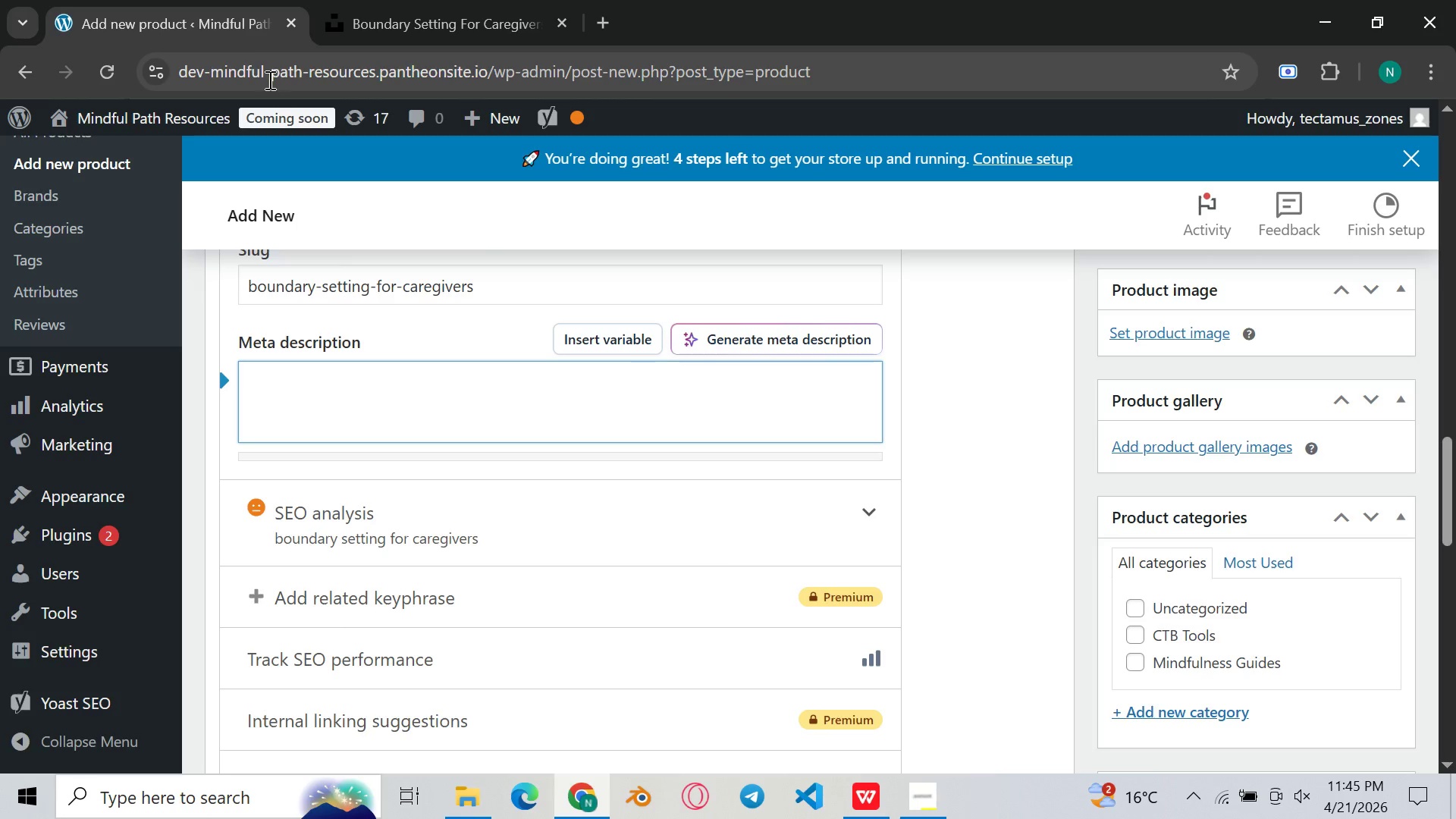 
key(Control+V)
 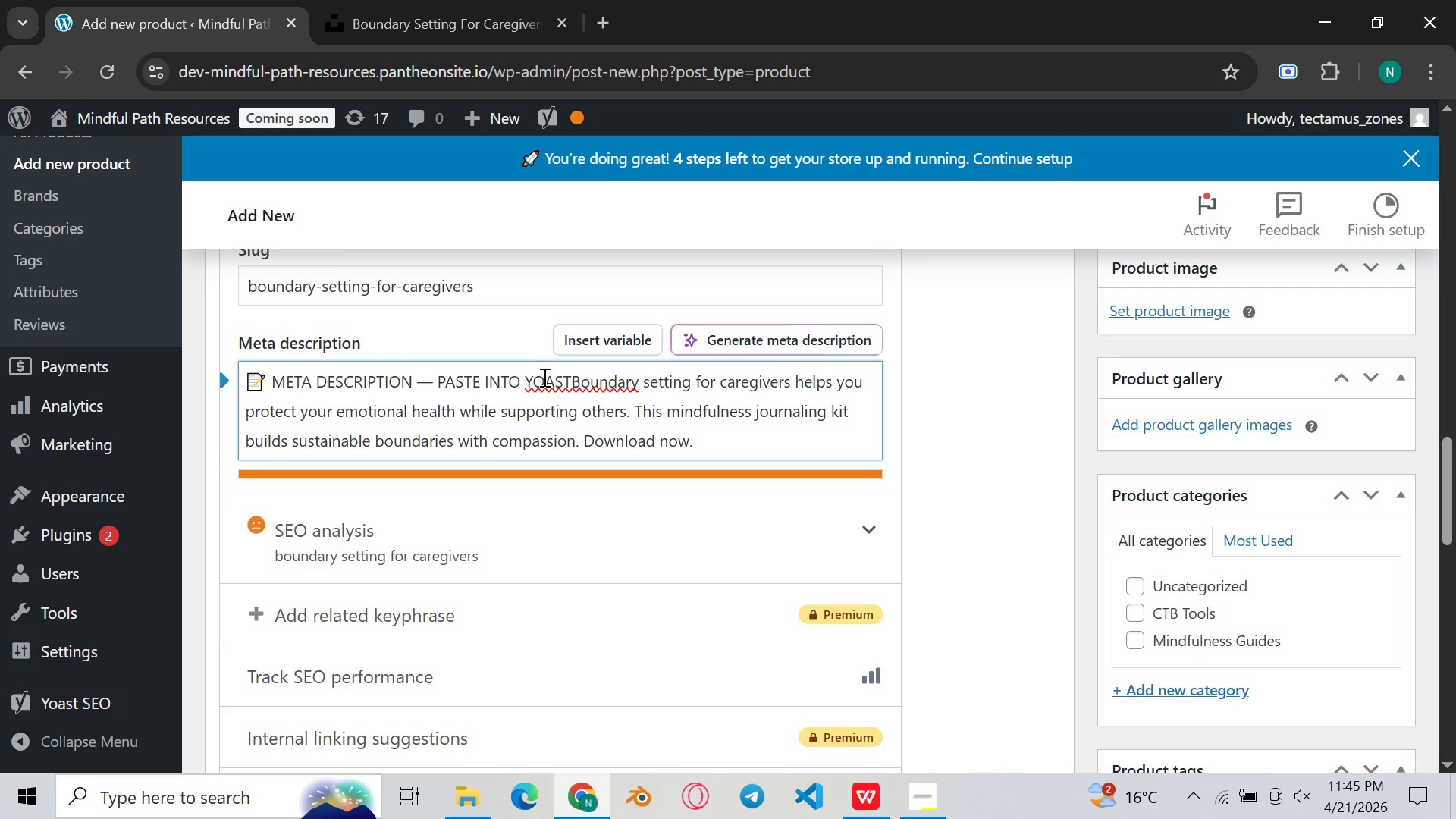 
wait(8.27)
 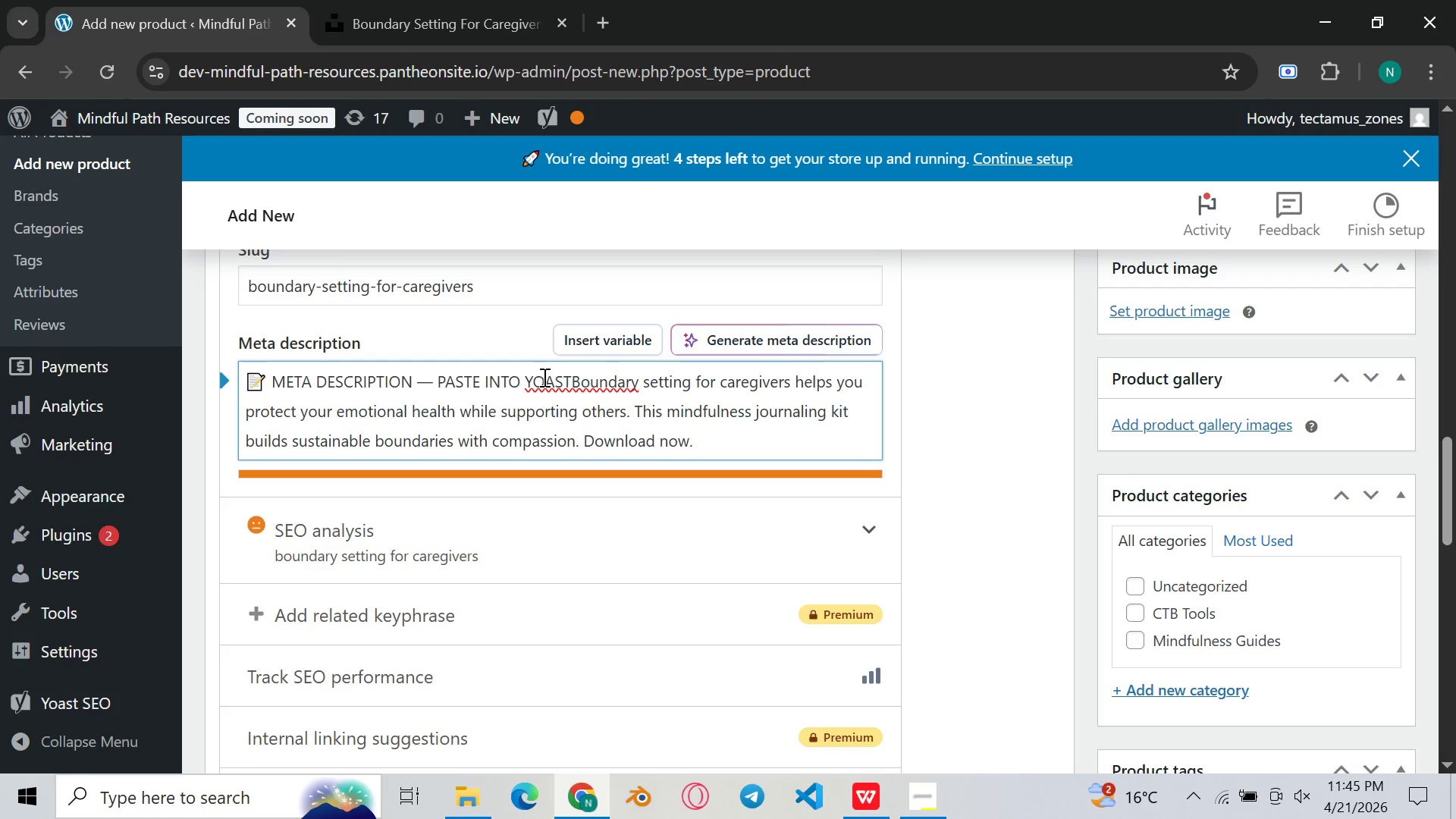 
left_click_drag(start_coordinate=[570, 377], to_coordinate=[249, 360])
 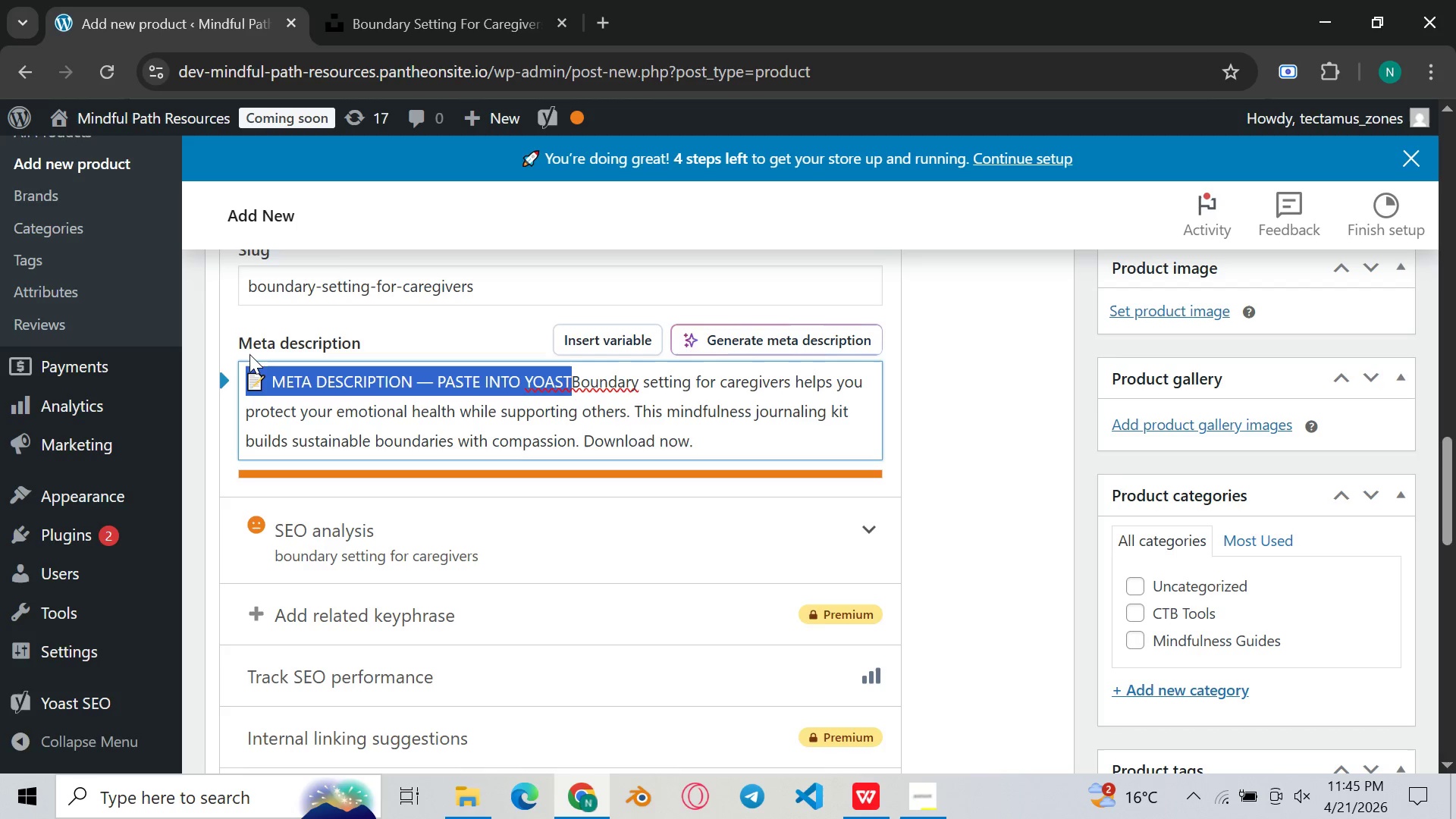 
key(Backspace)
 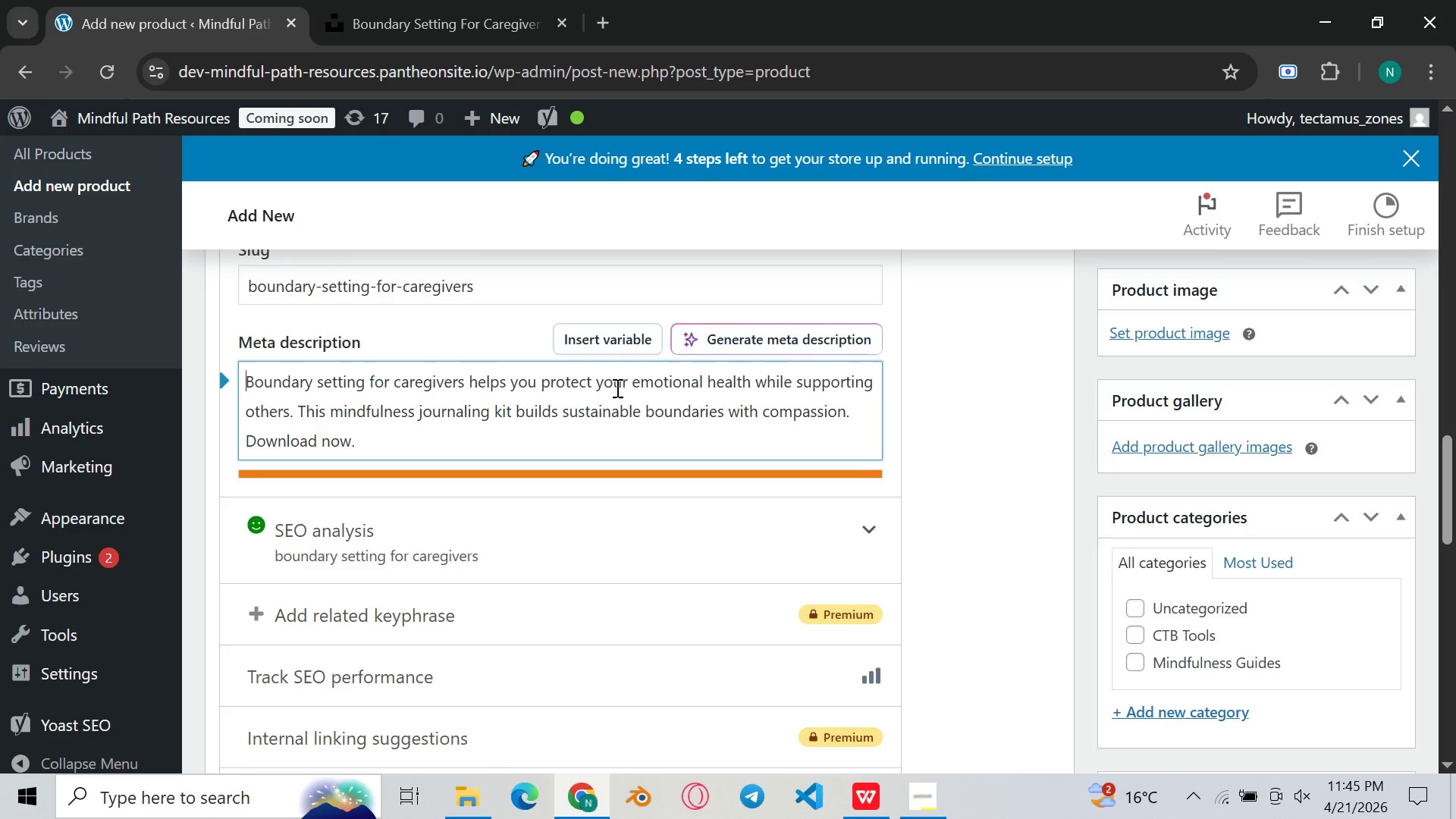 
left_click([550, 450])
 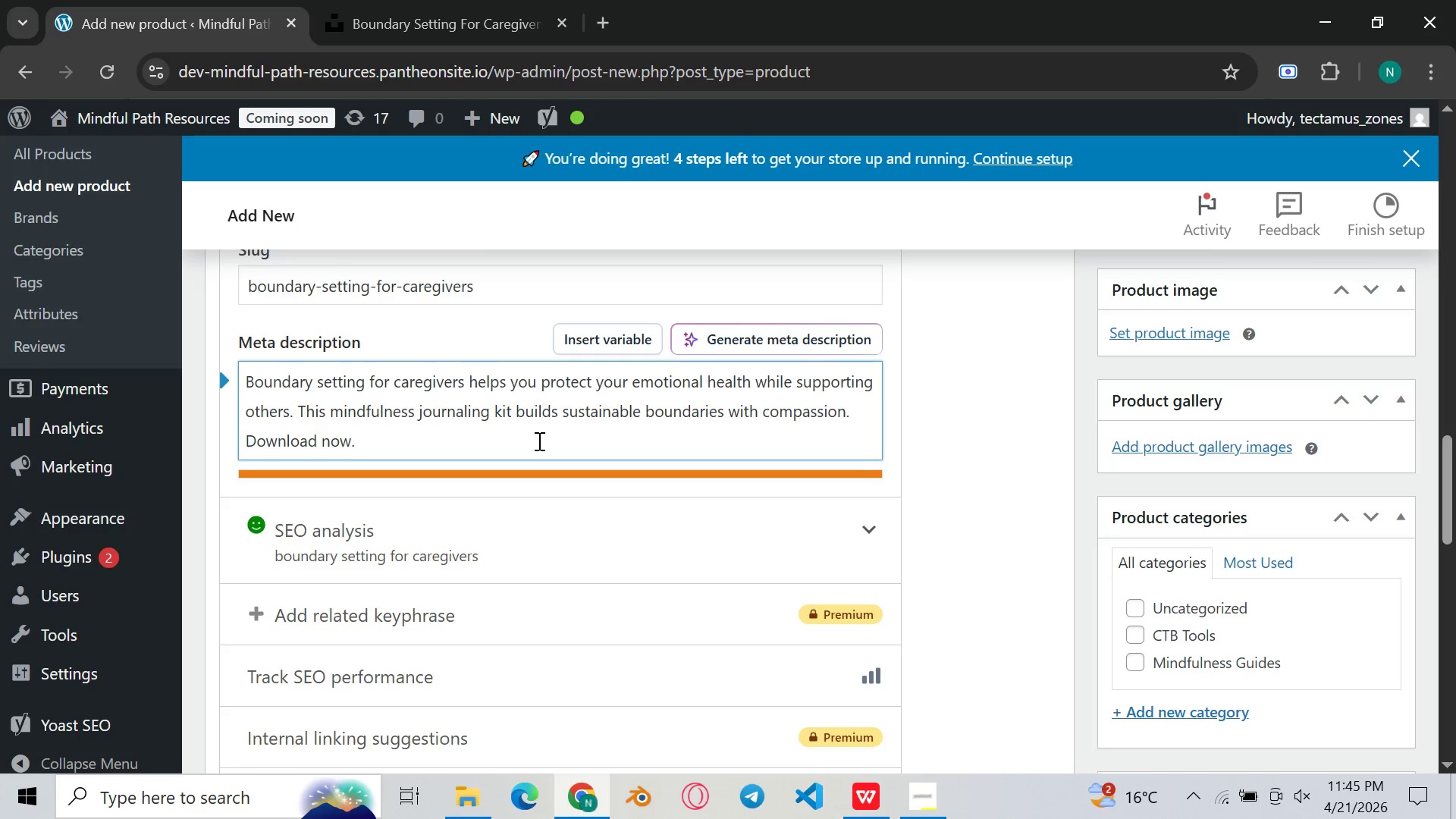 
key(Backspace)
 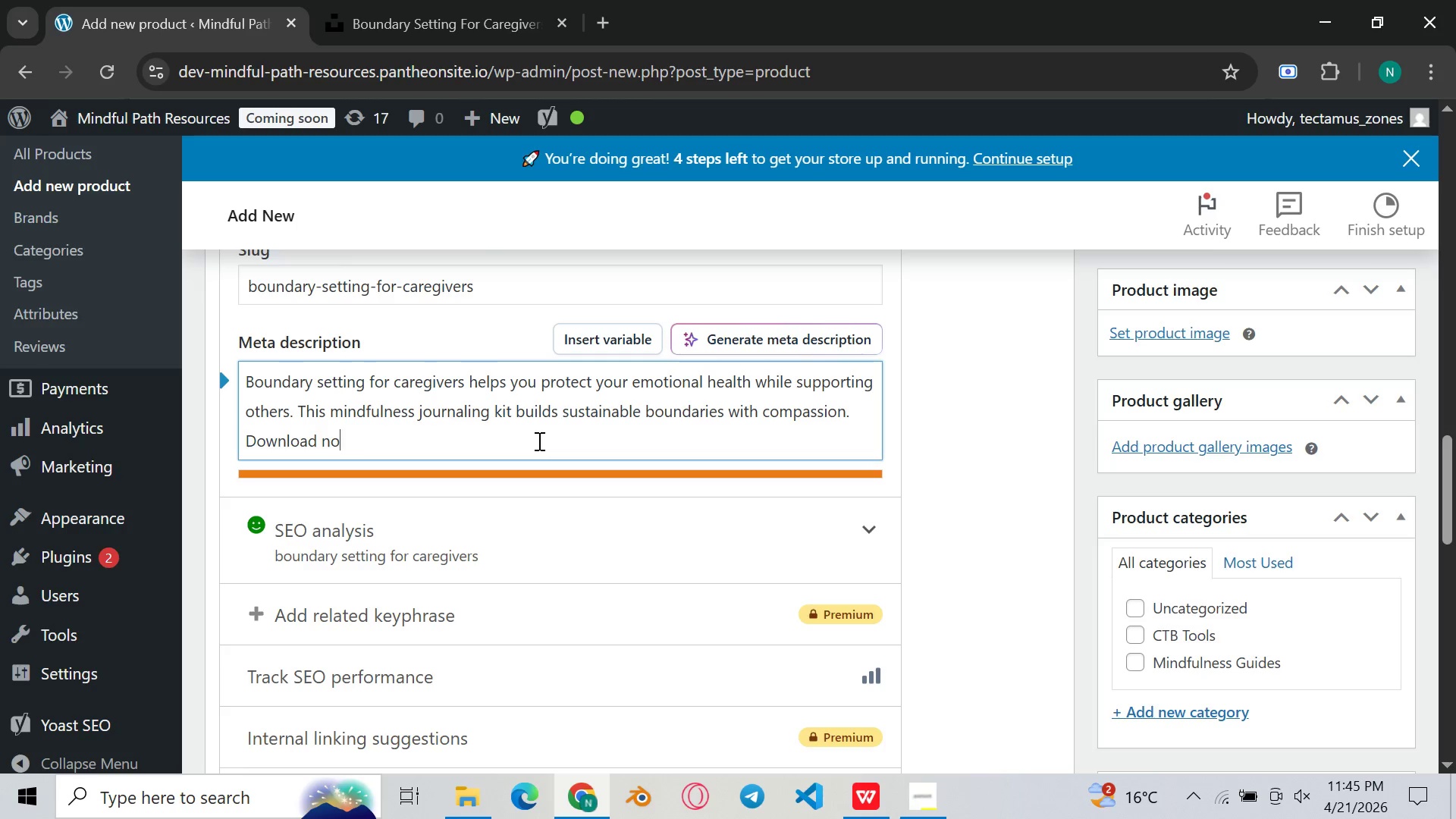 
hold_key(key=Backspace, duration=0.8)
 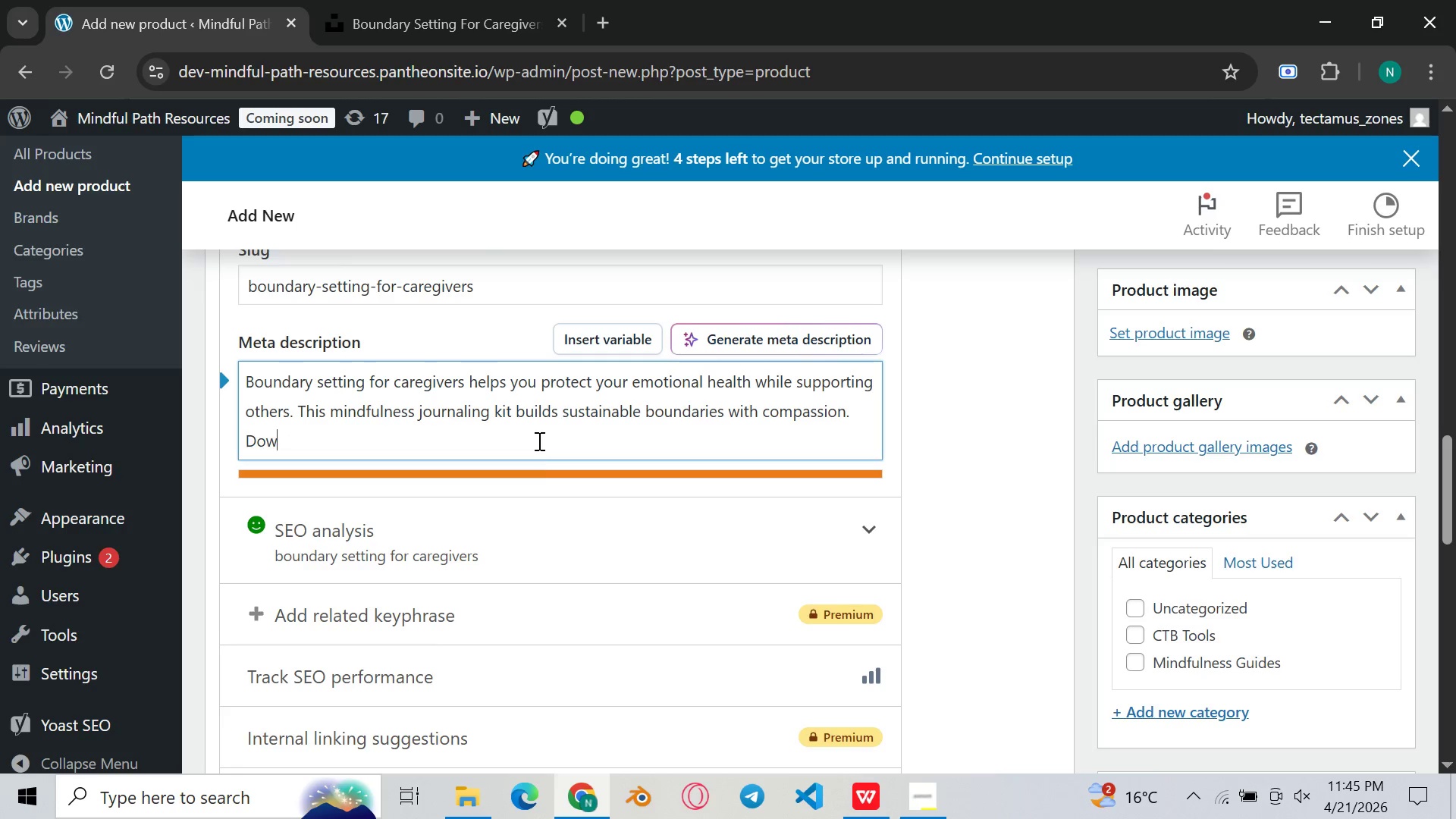 
key(Backspace)
 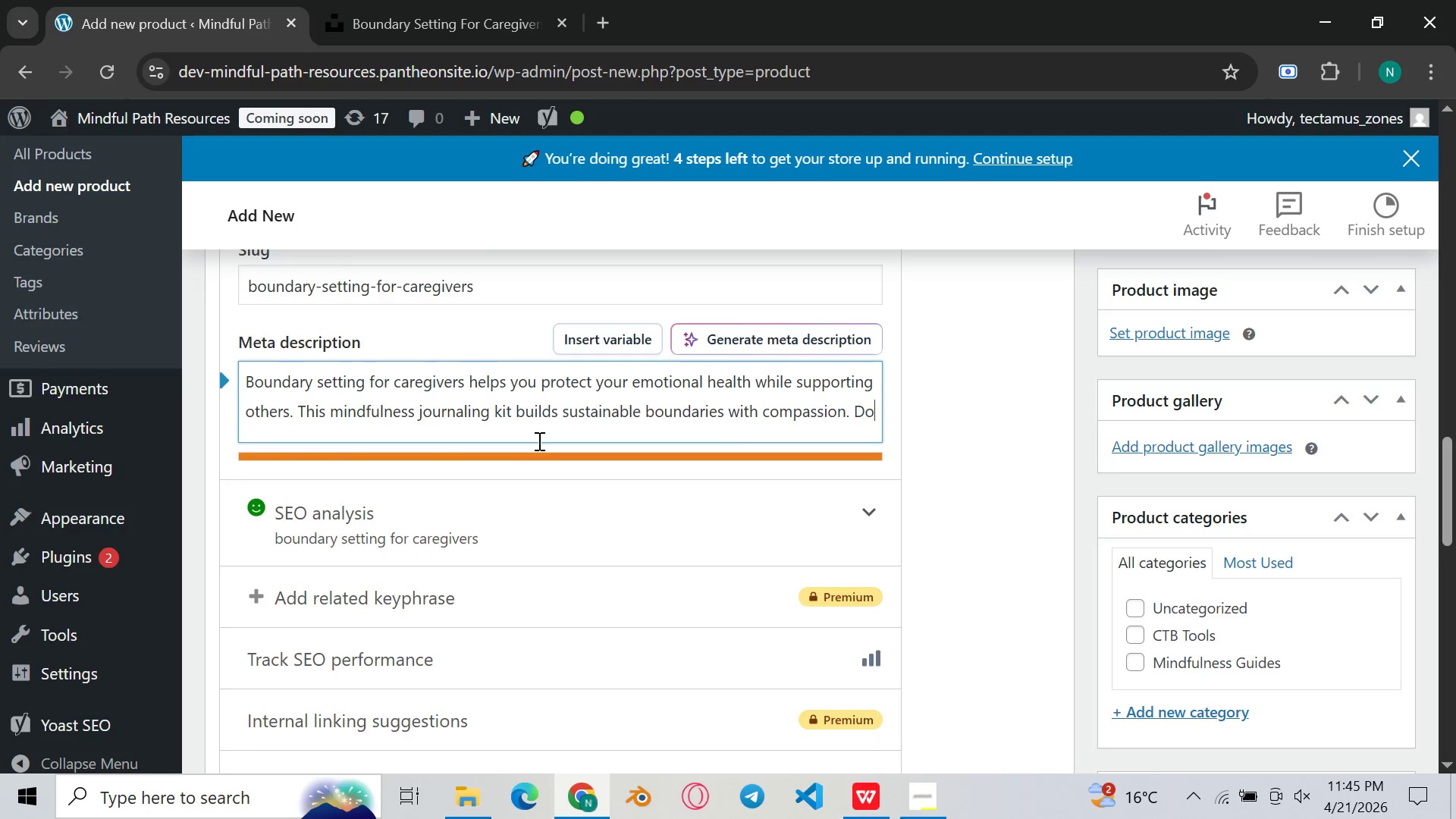 
key(Backspace)
 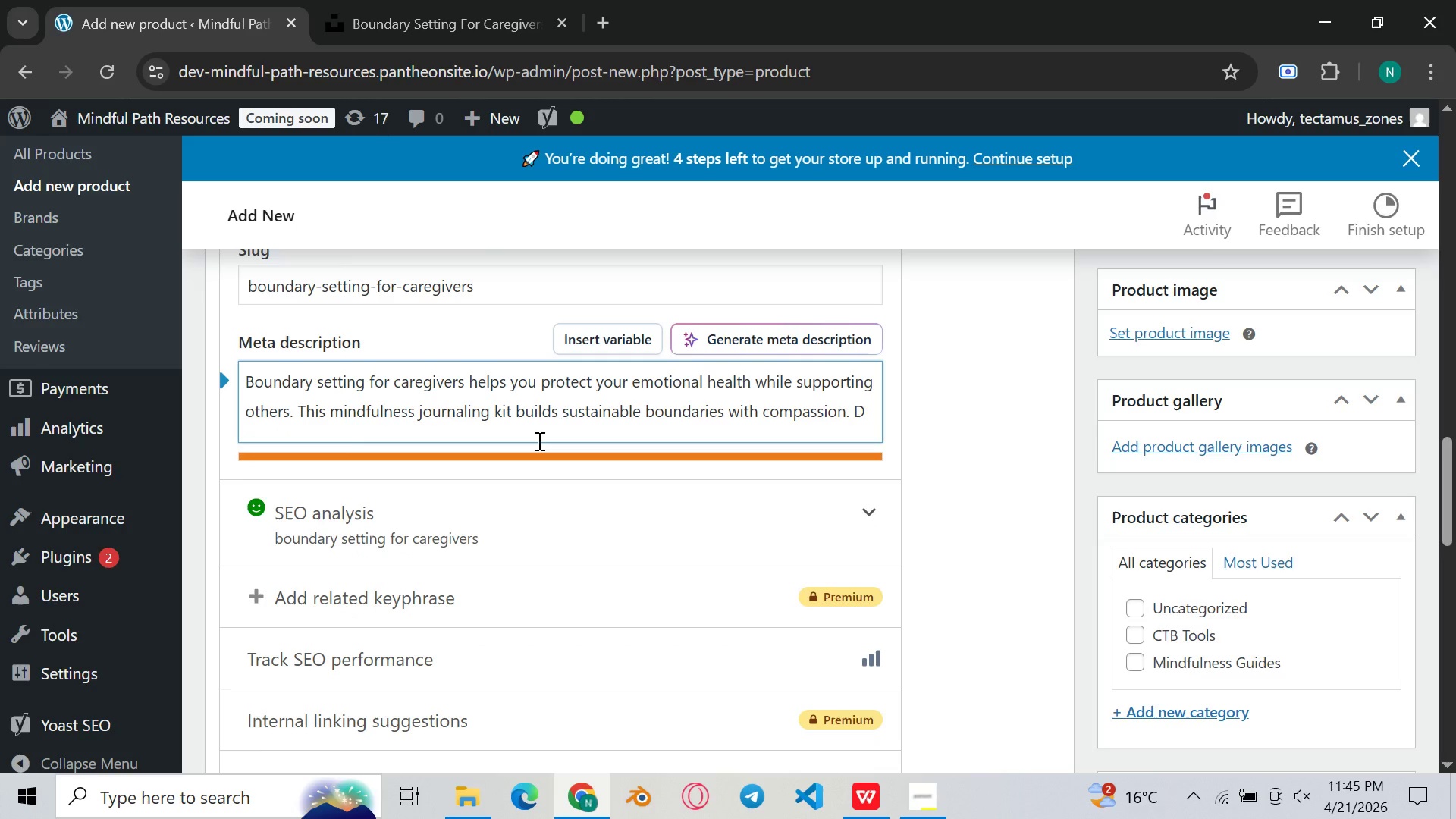 
key(Backspace)
 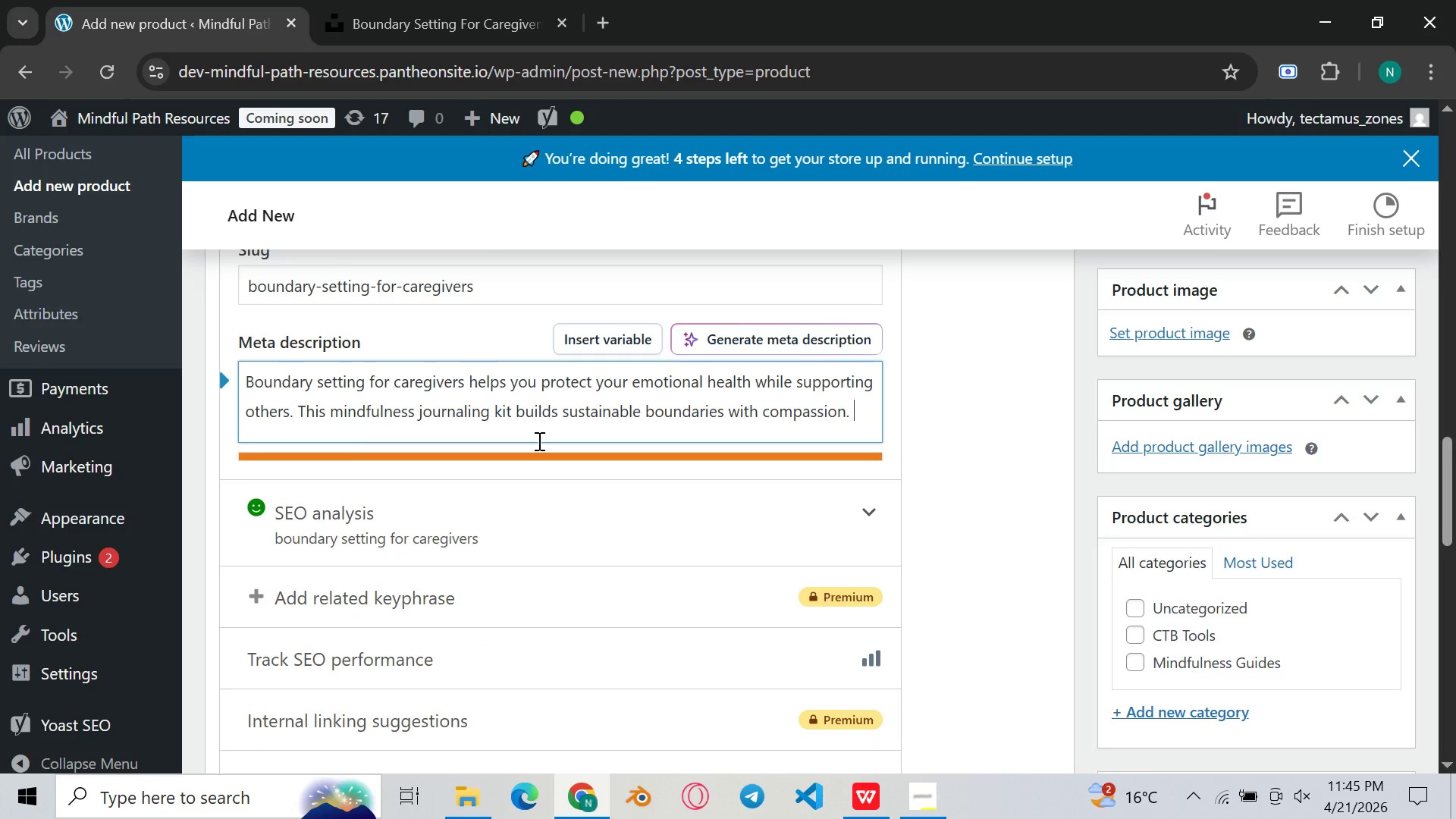 
key(Backspace)
 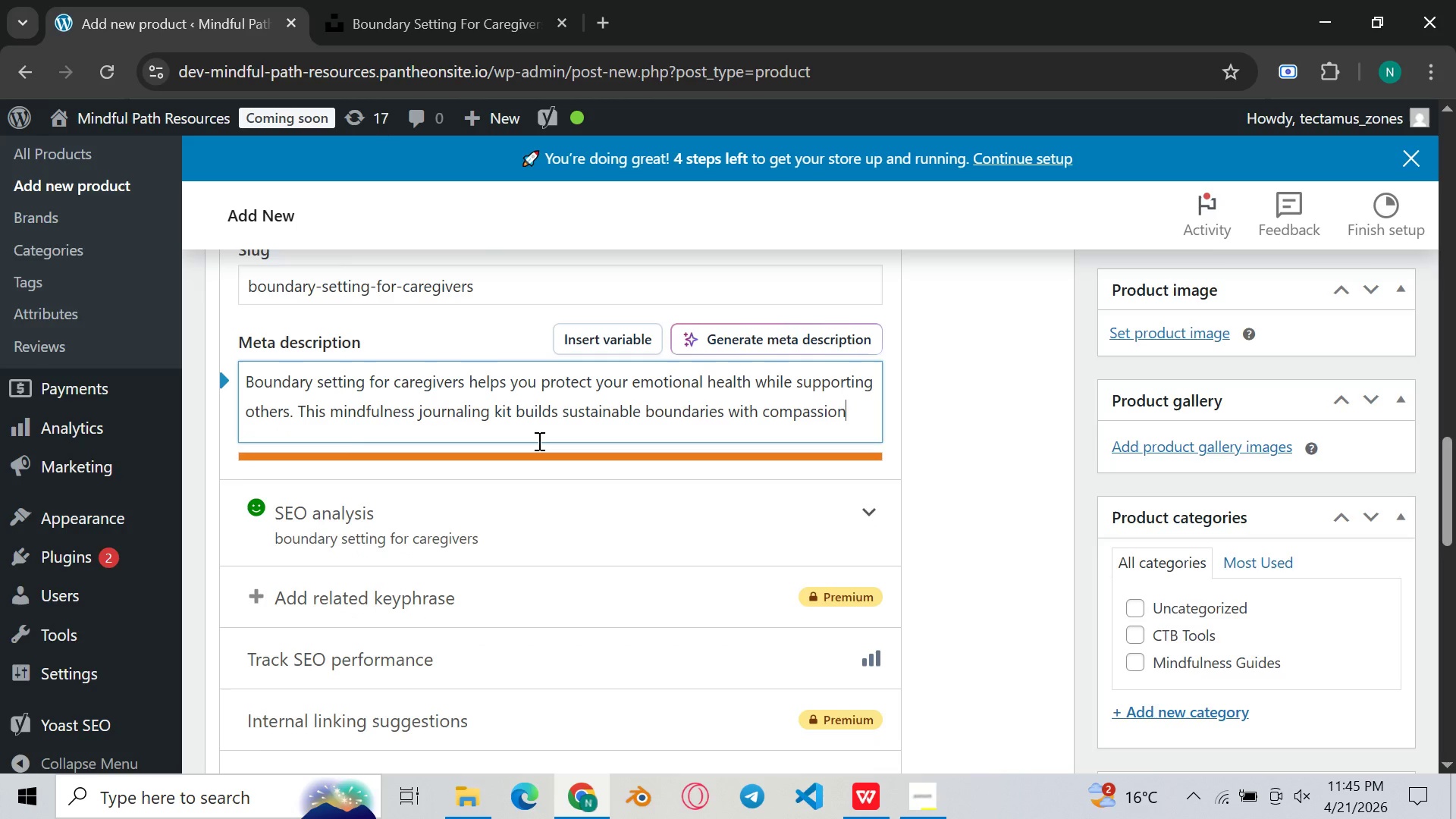 
key(Backspace)
 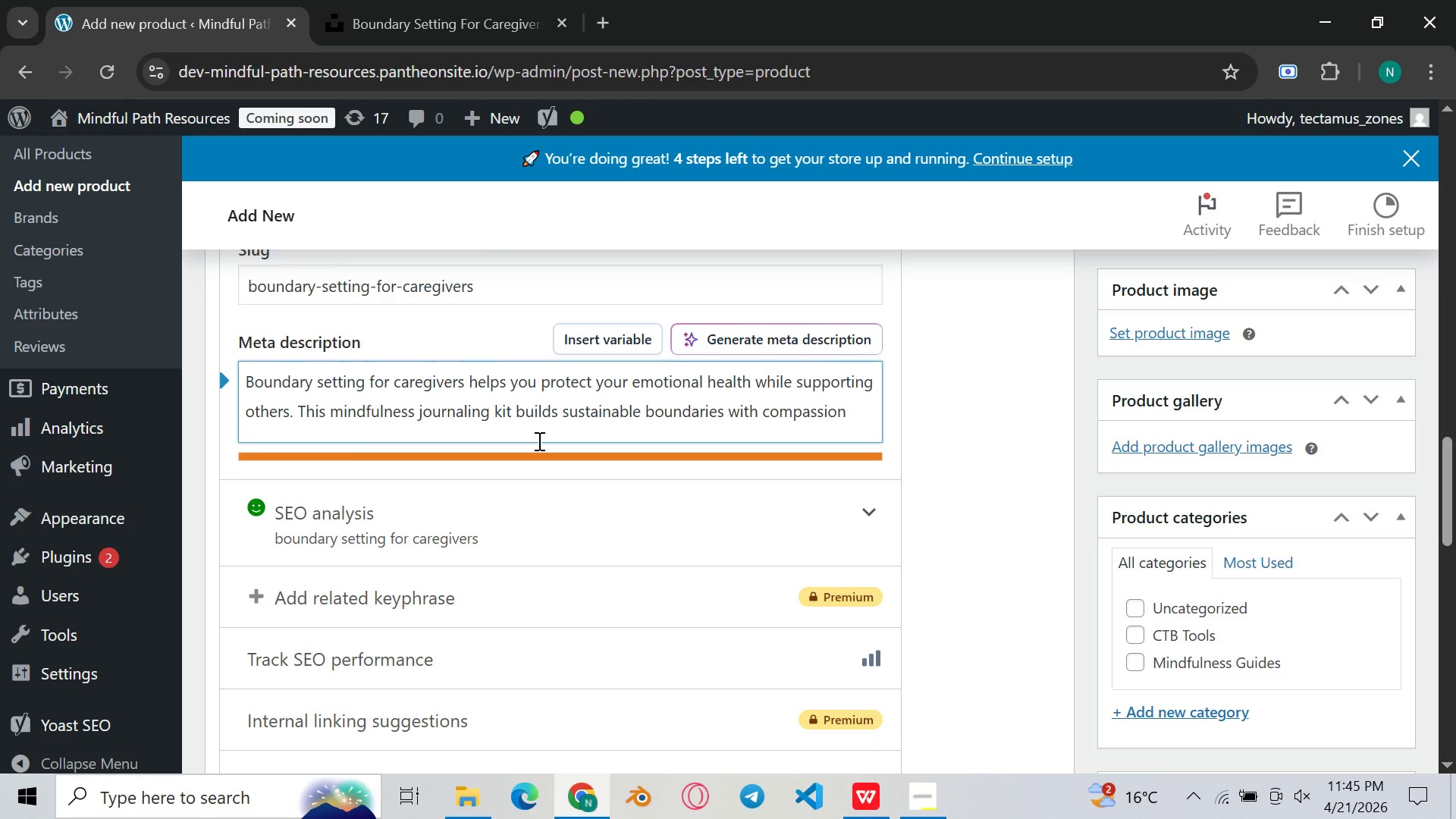 
hold_key(key=Backspace, duration=0.59)
 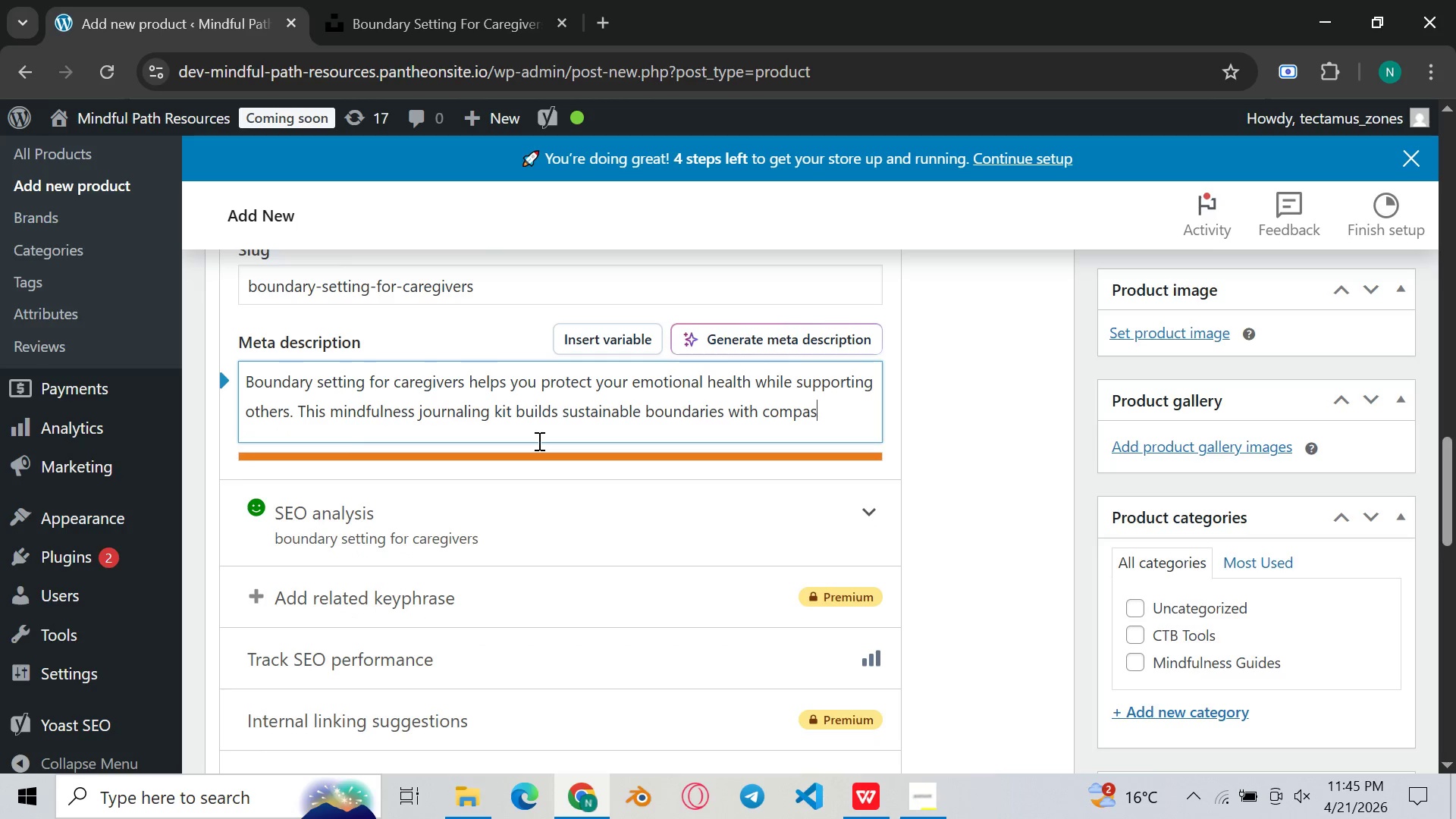 
key(Backspace)
 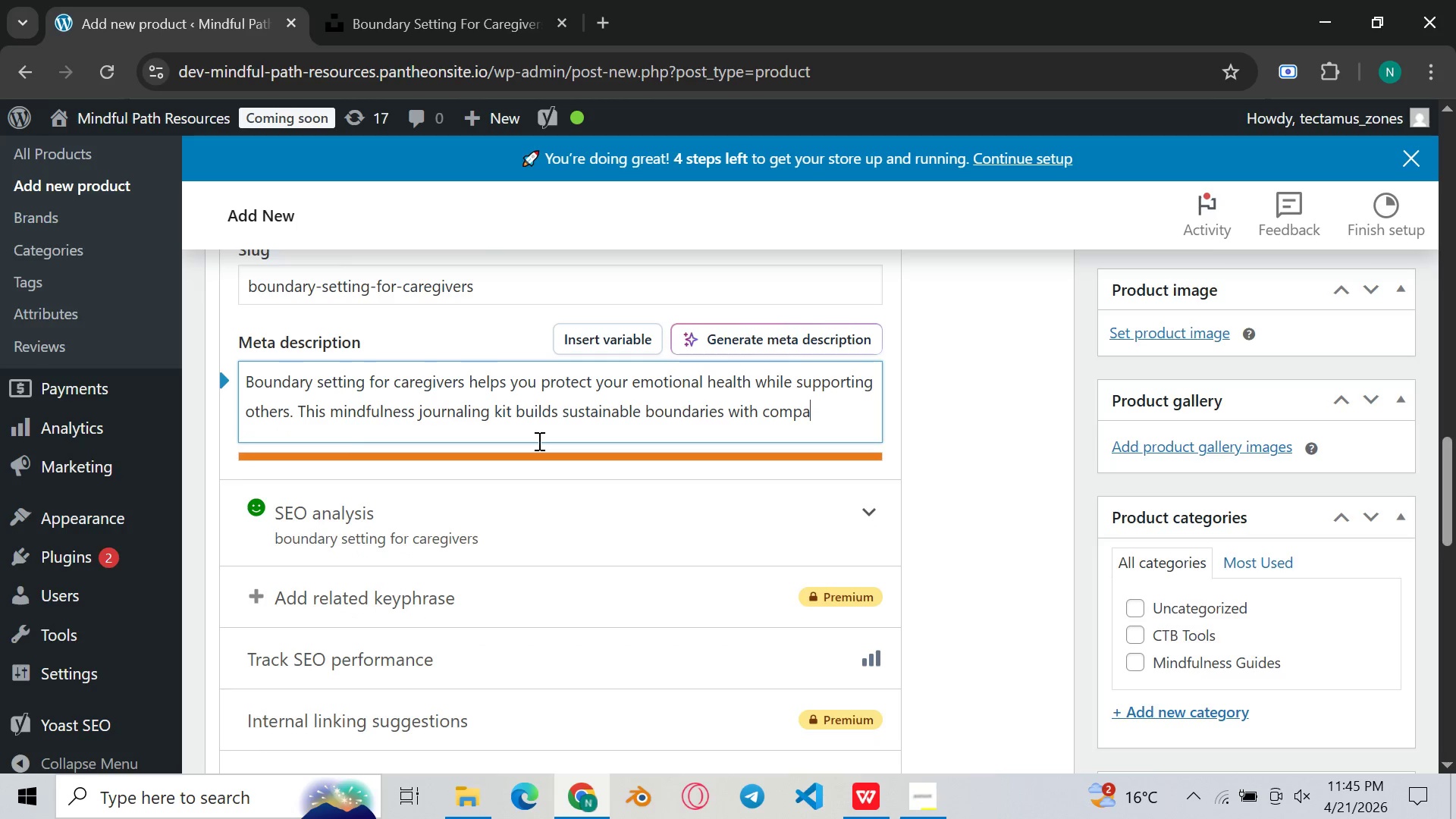 
key(Backspace)
 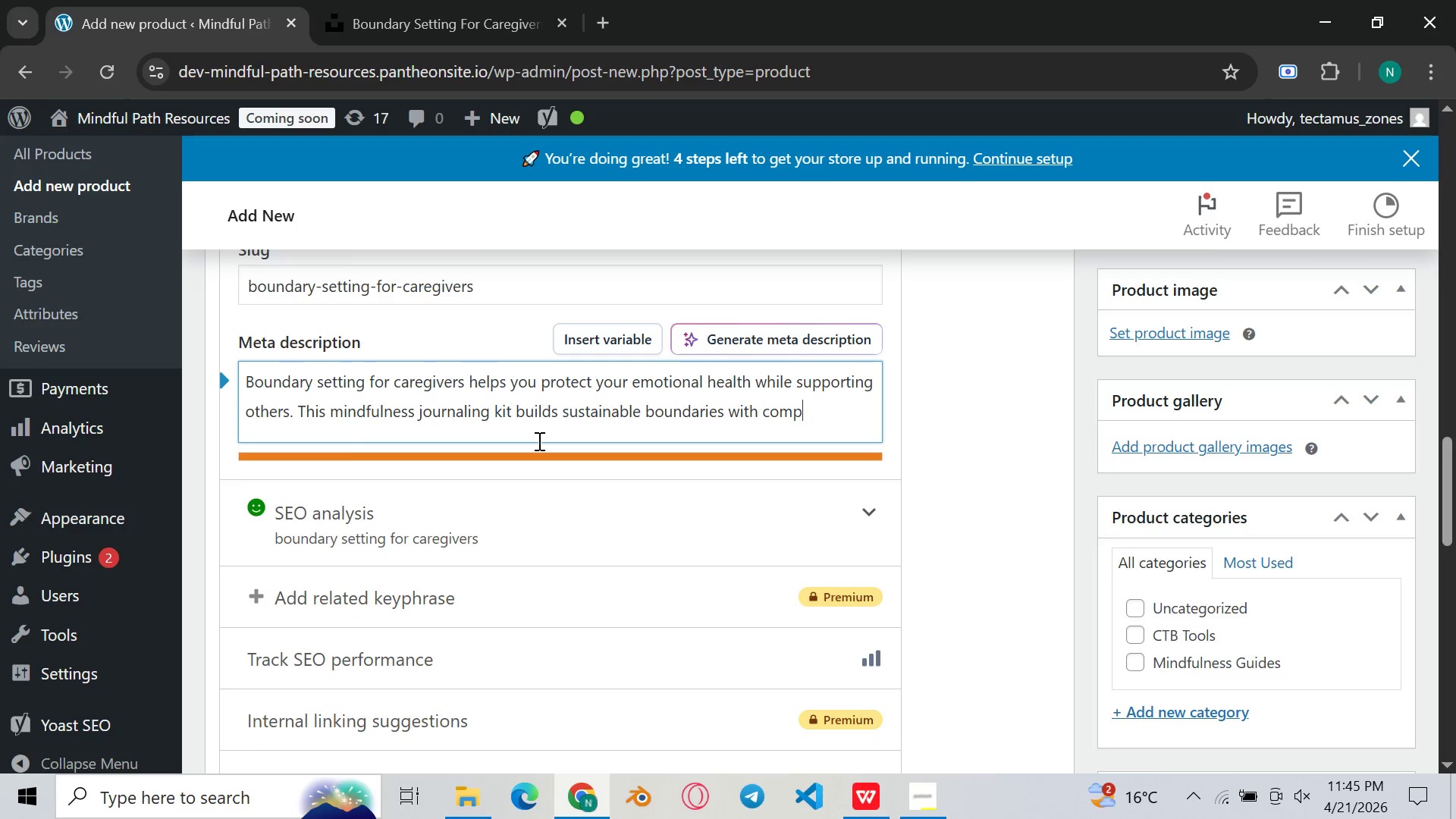 
key(Backspace)
 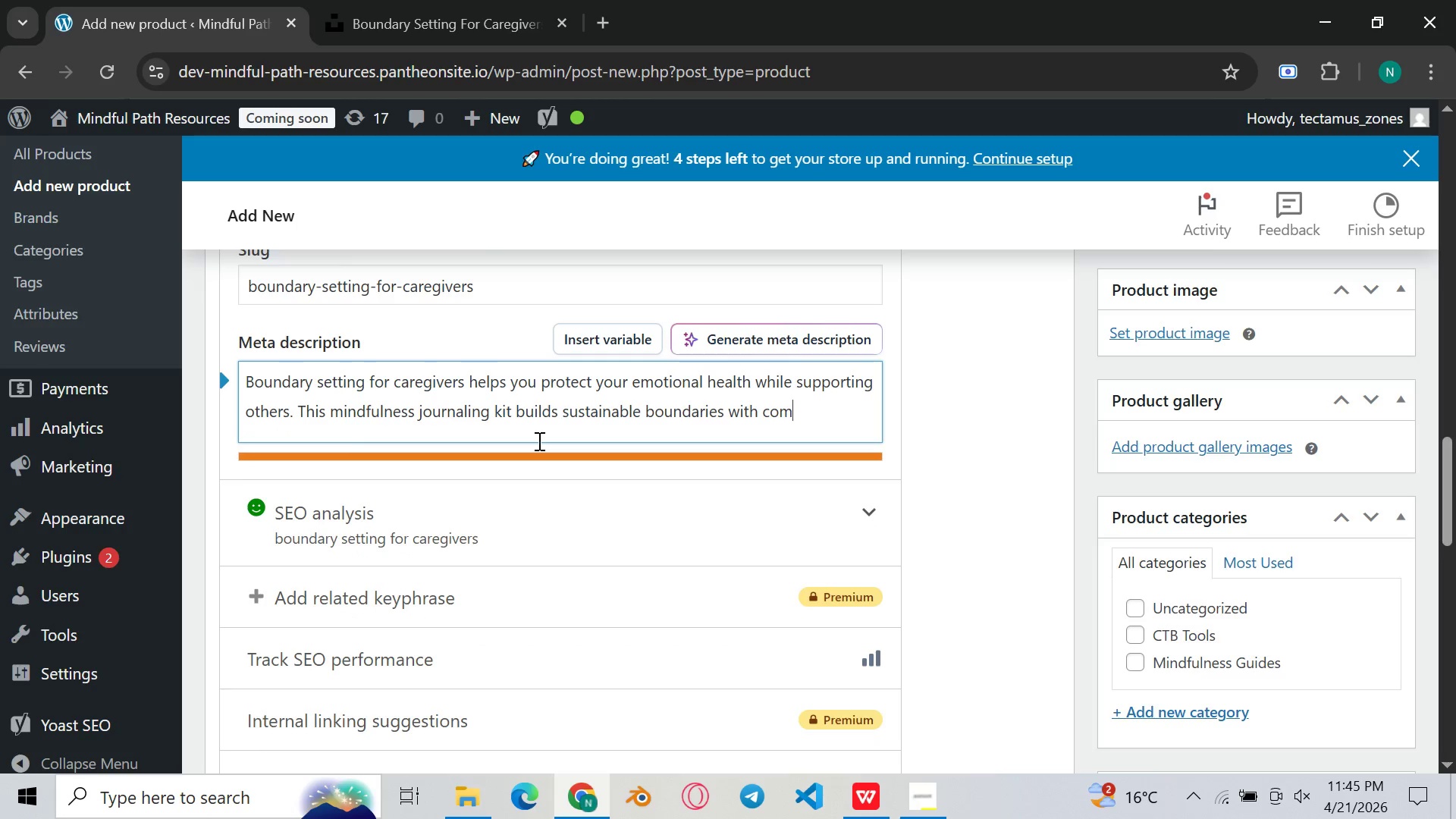 
key(Backspace)
 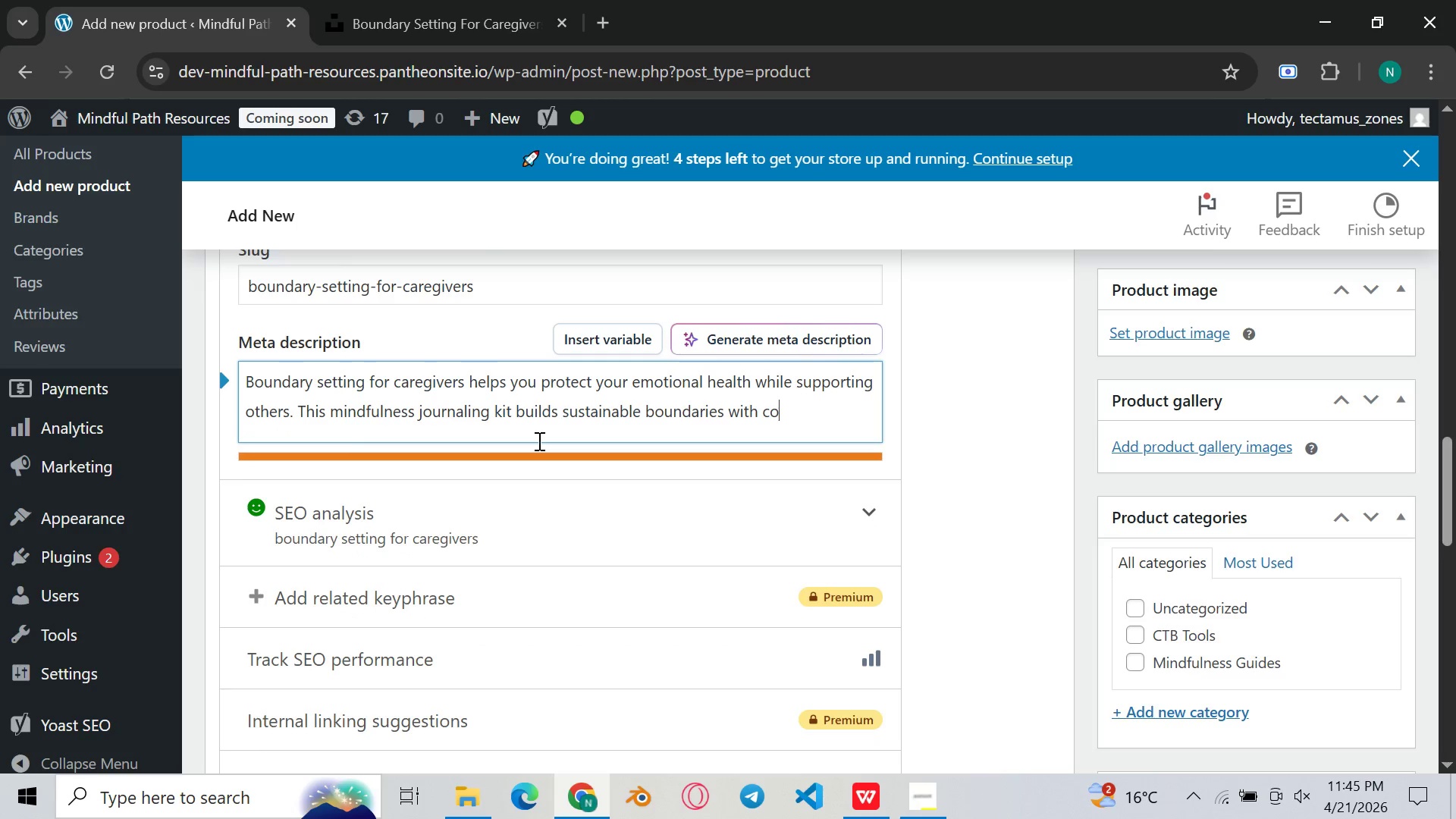 
key(Backspace)
 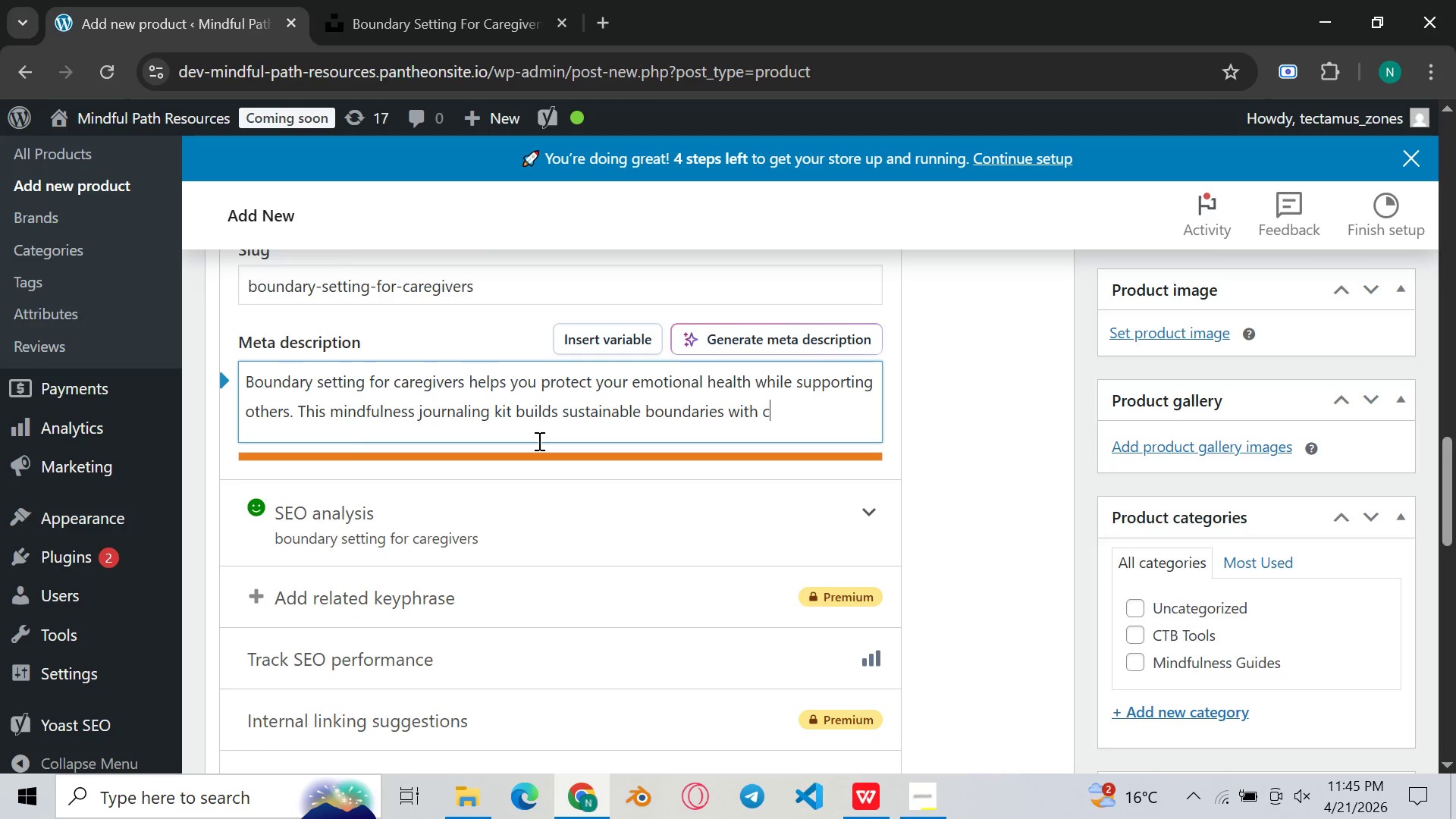 
key(Backspace)
 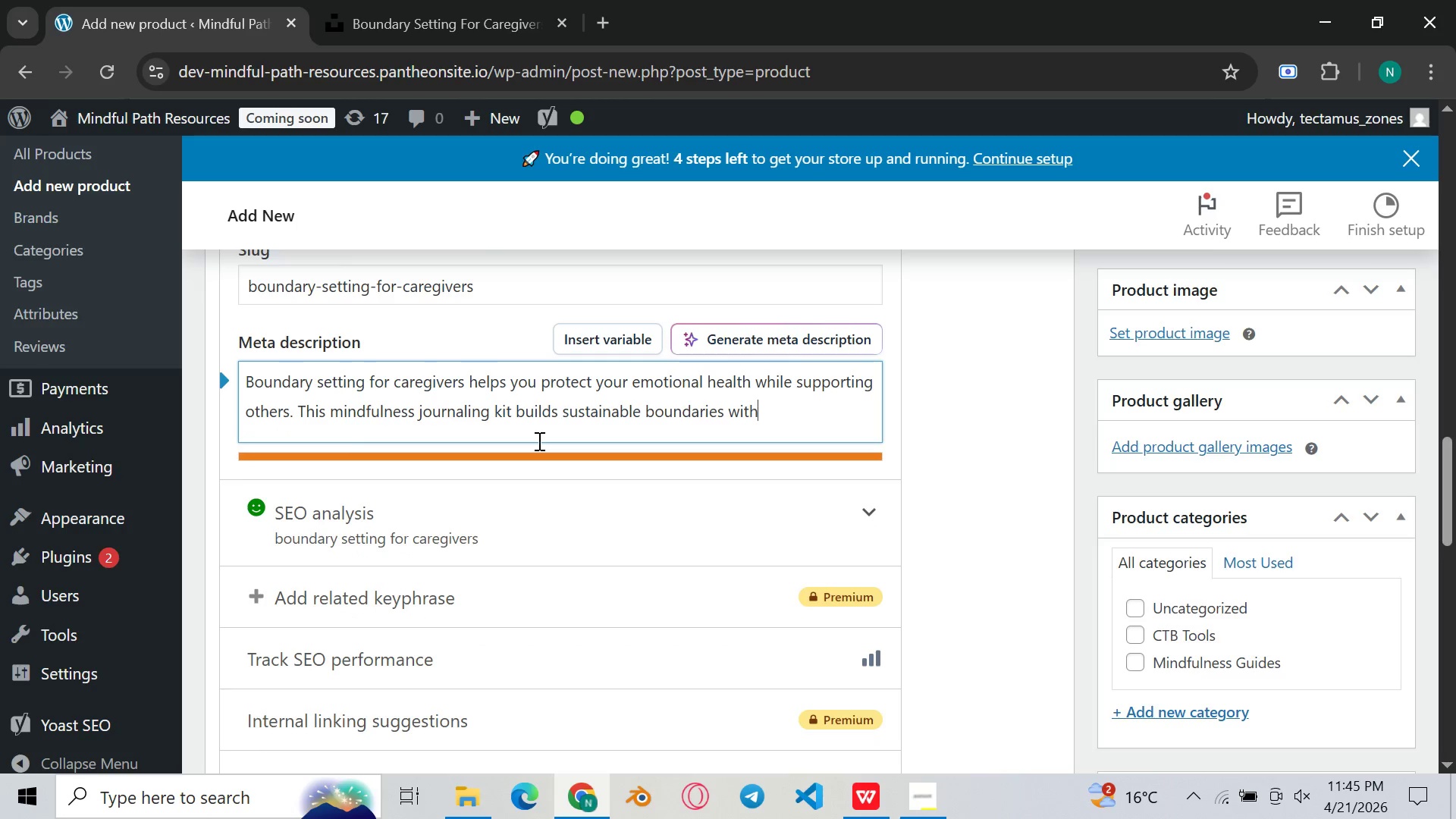 
key(Backspace)
 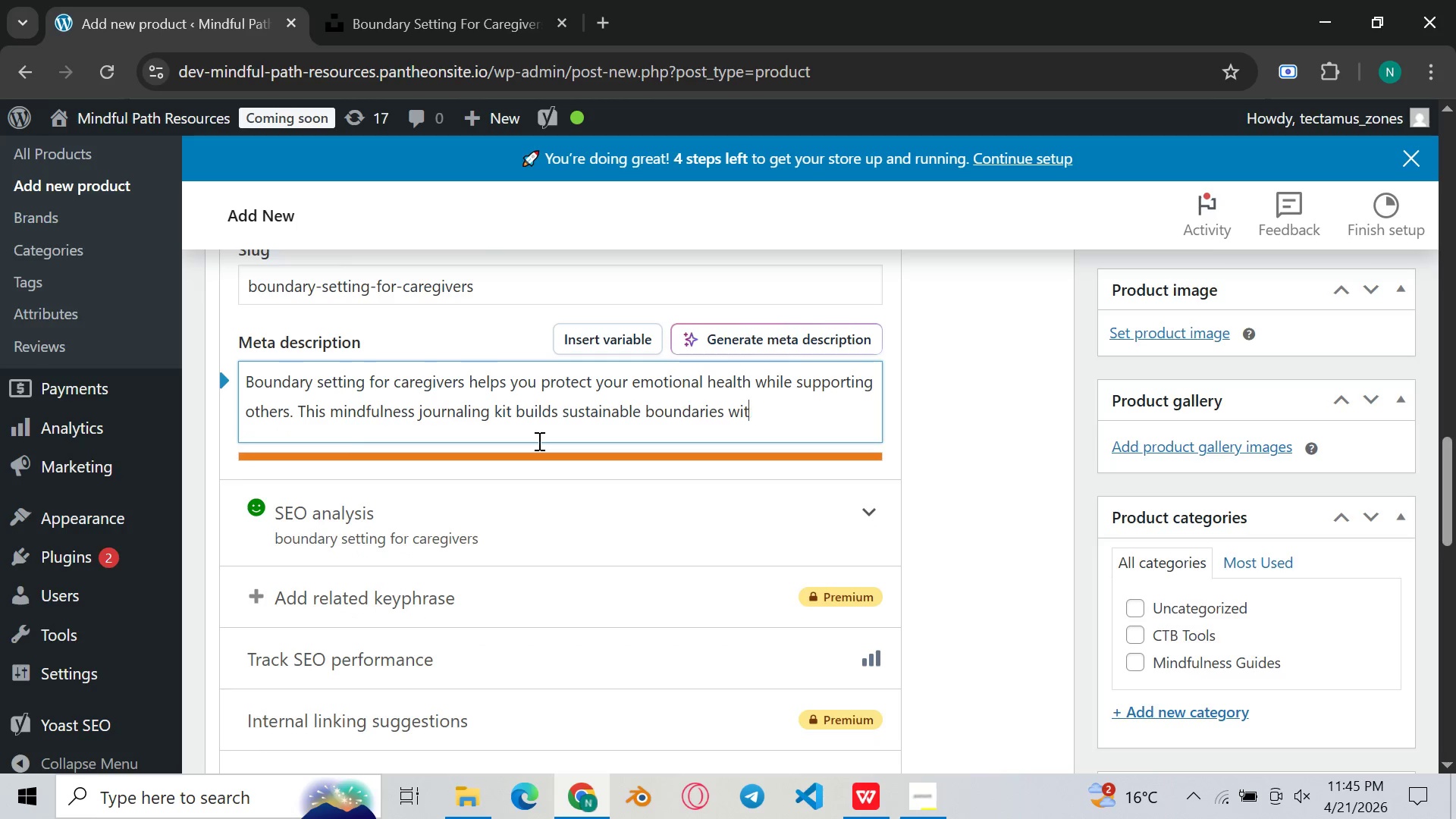 
key(Backspace)
 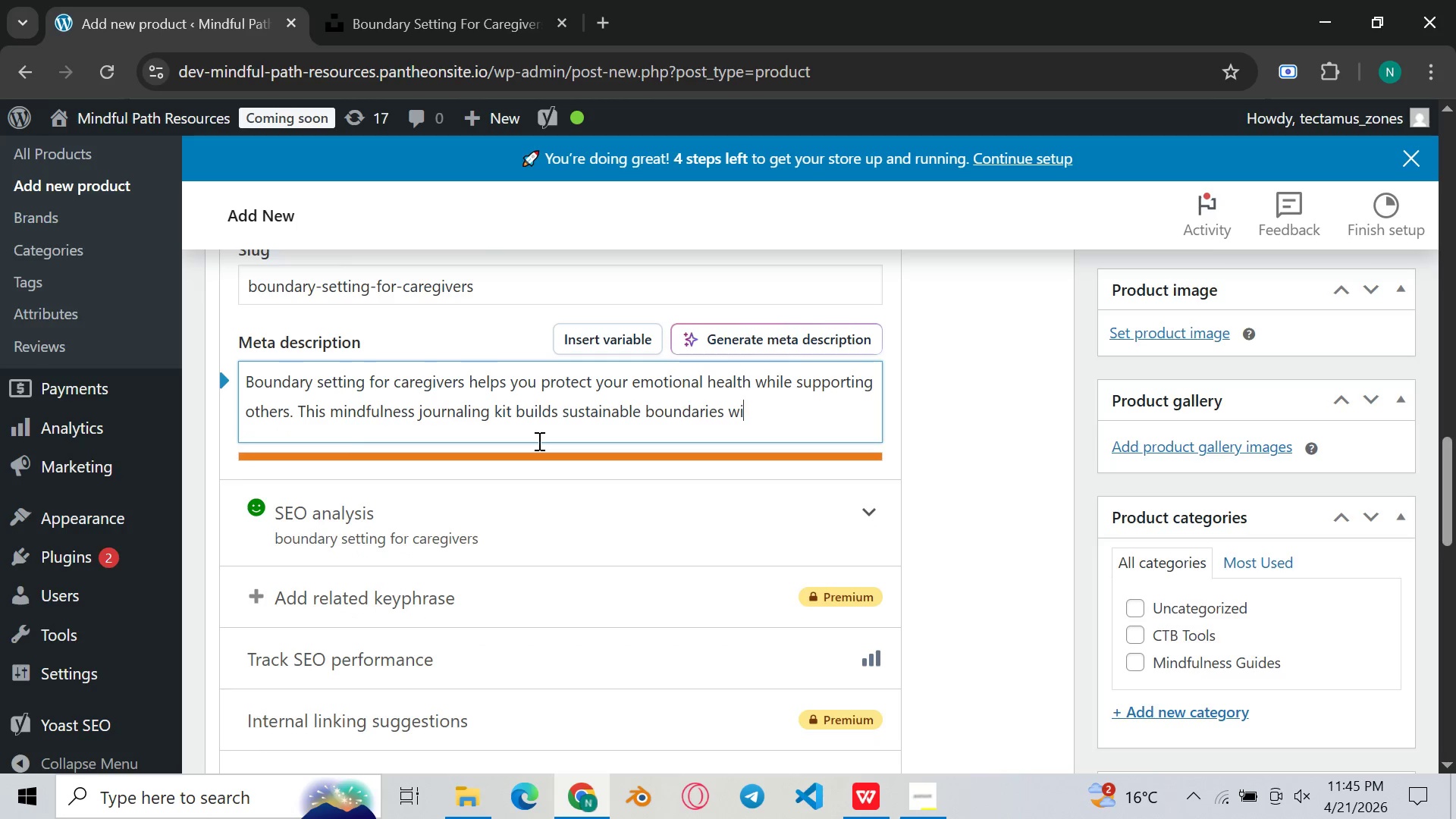 
key(Backspace)
 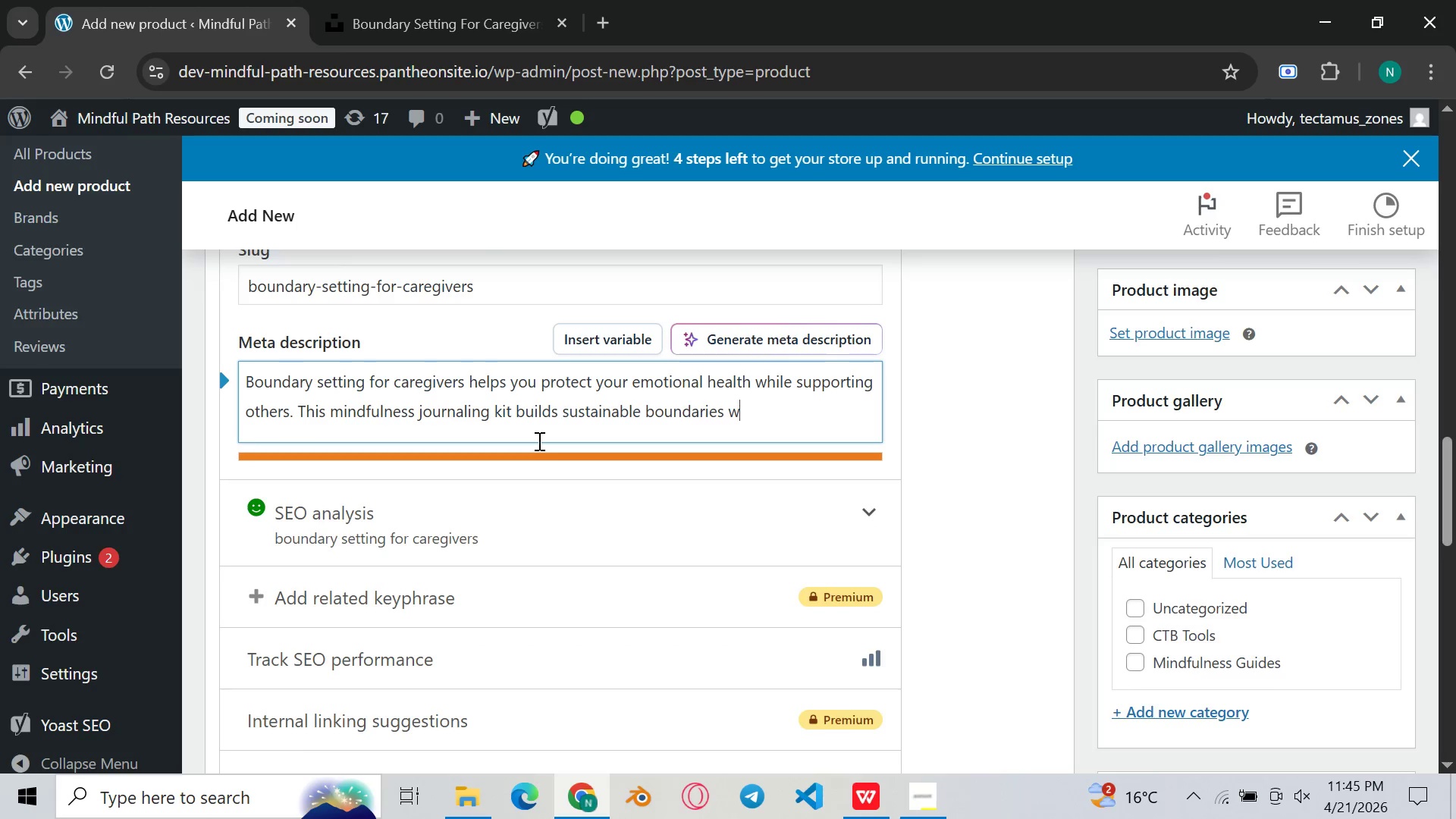 
key(Backspace)
 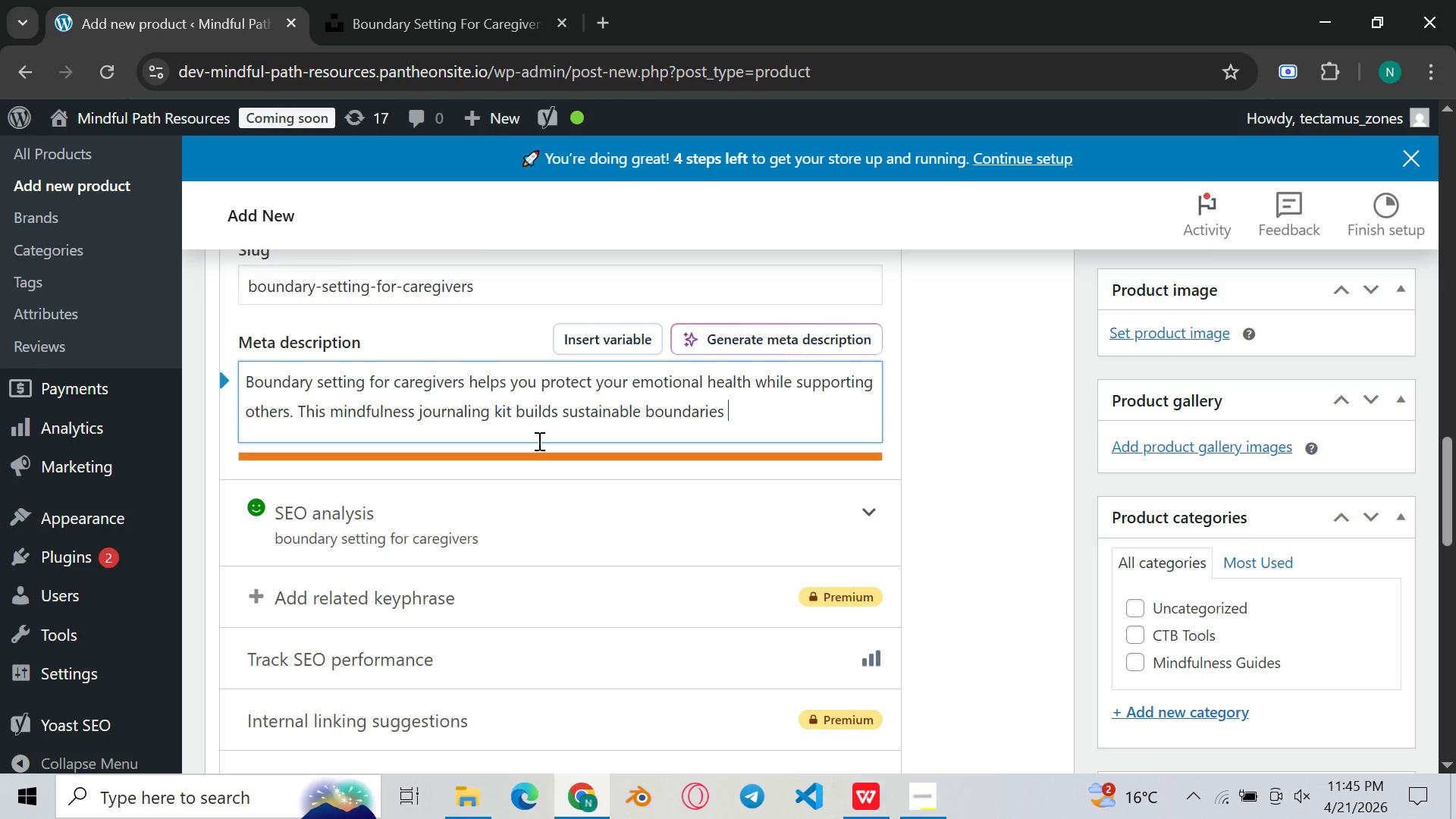 
key(Backspace)
 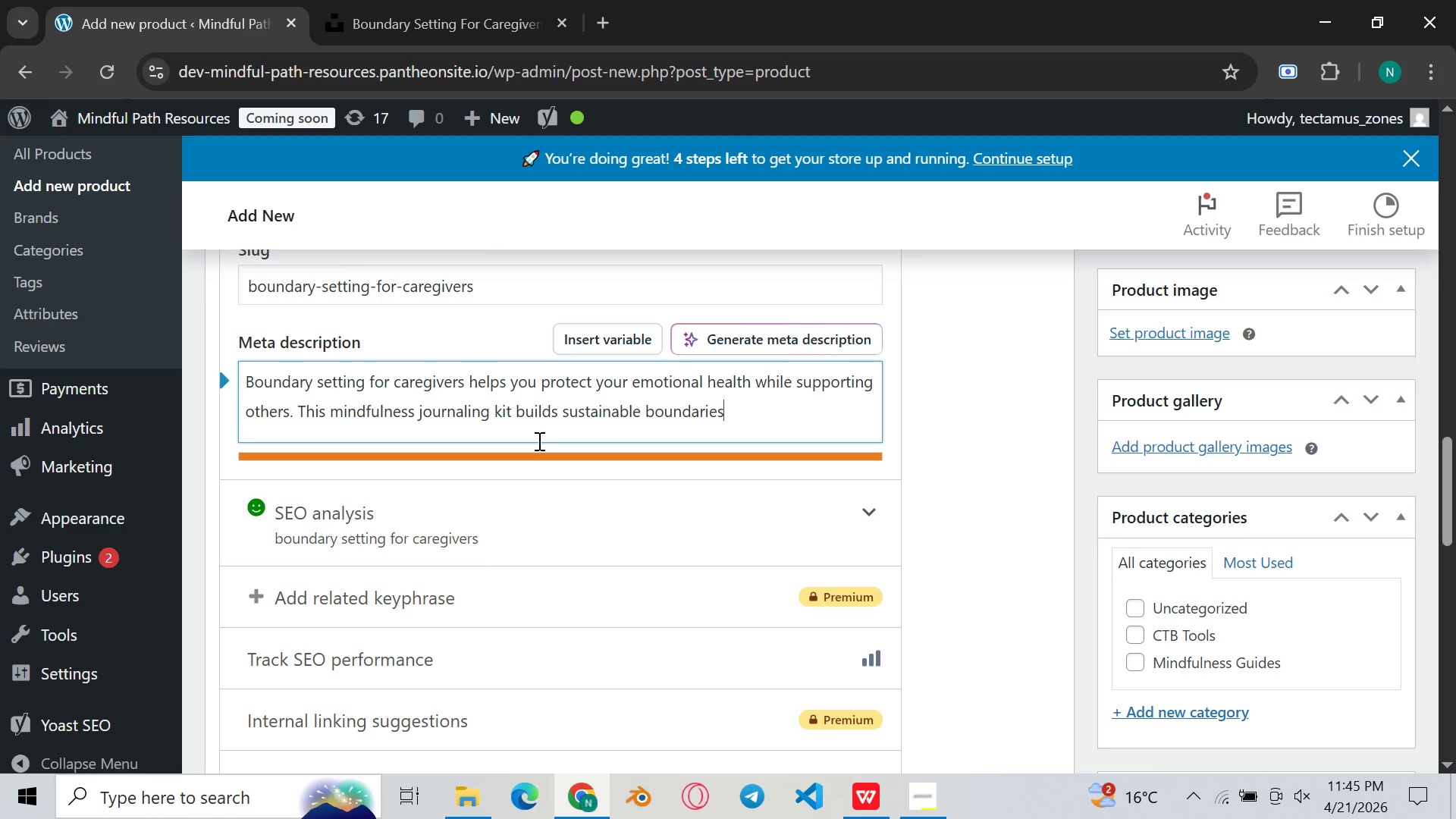 
key(Backspace)
 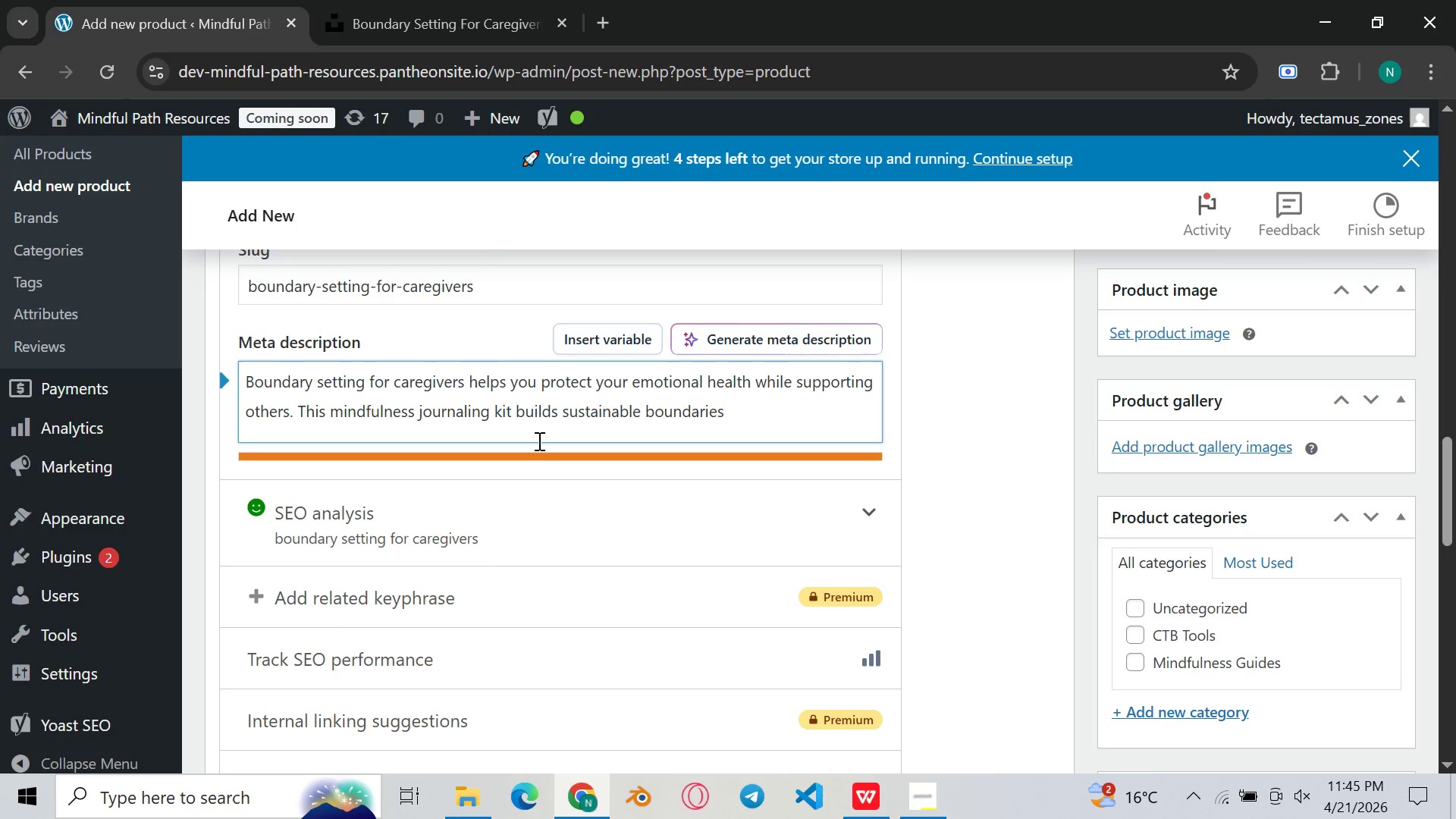 
key(Backspace)
 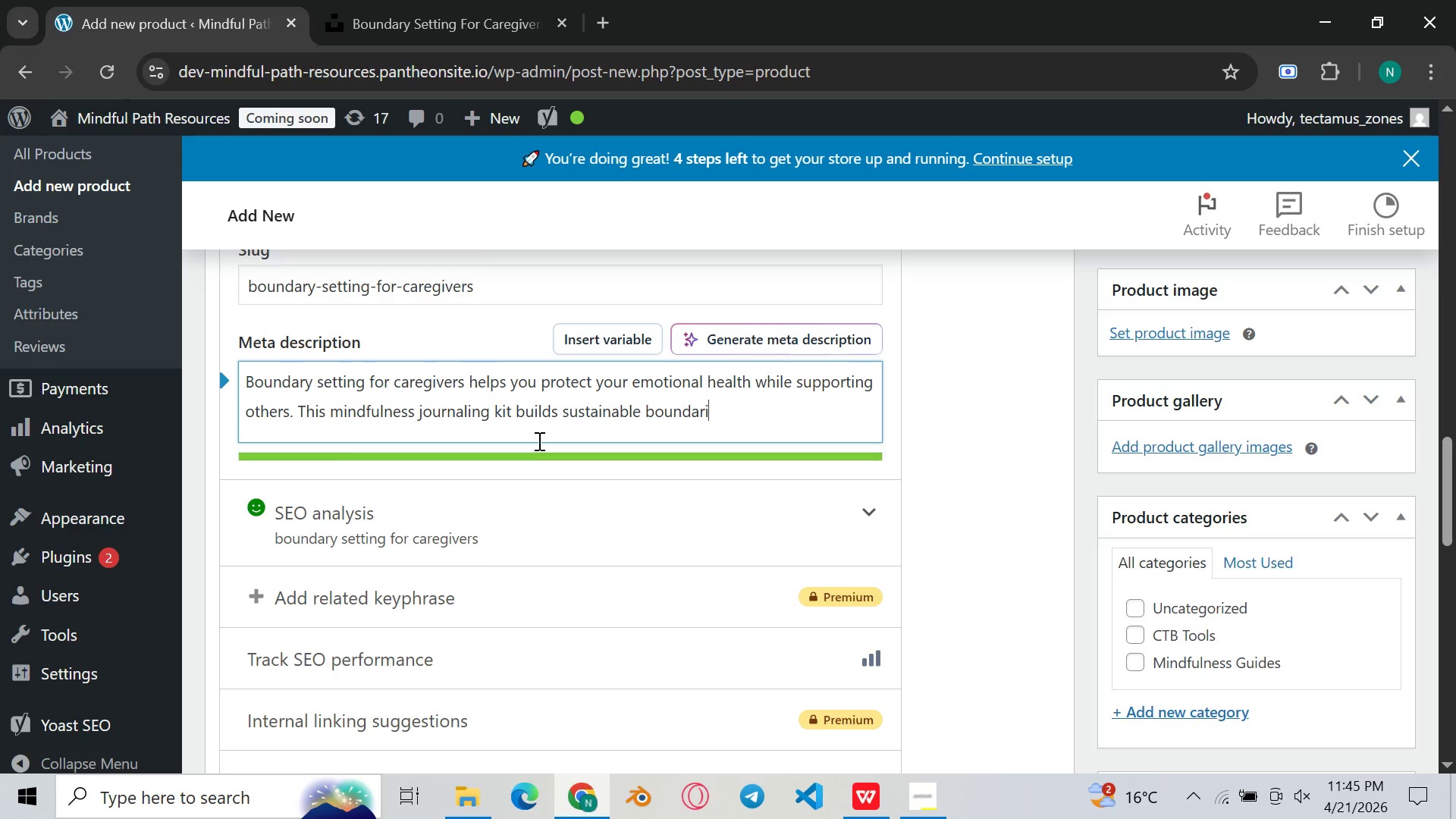 
key(Backspace)
 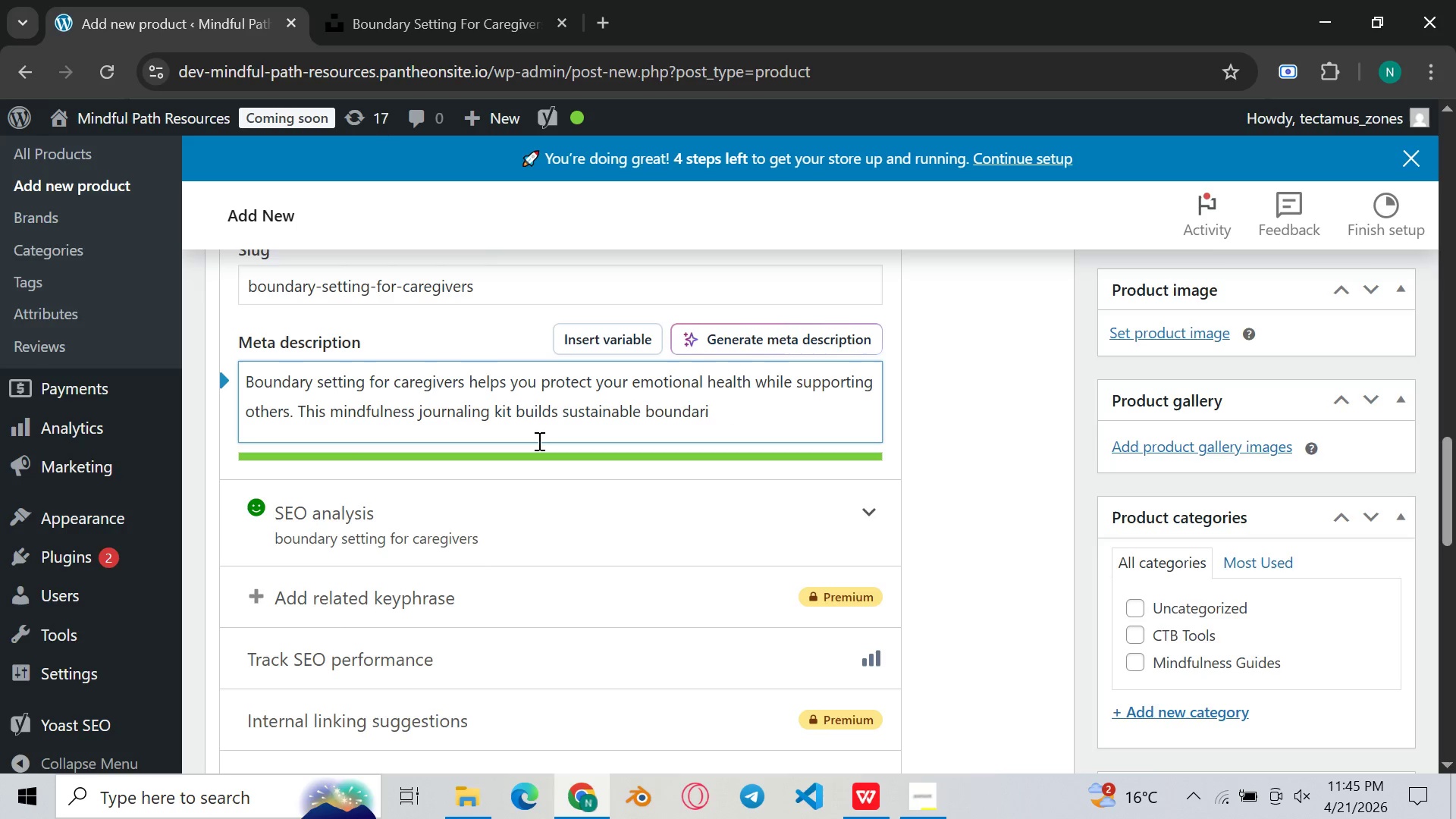 
key(Backspace)
 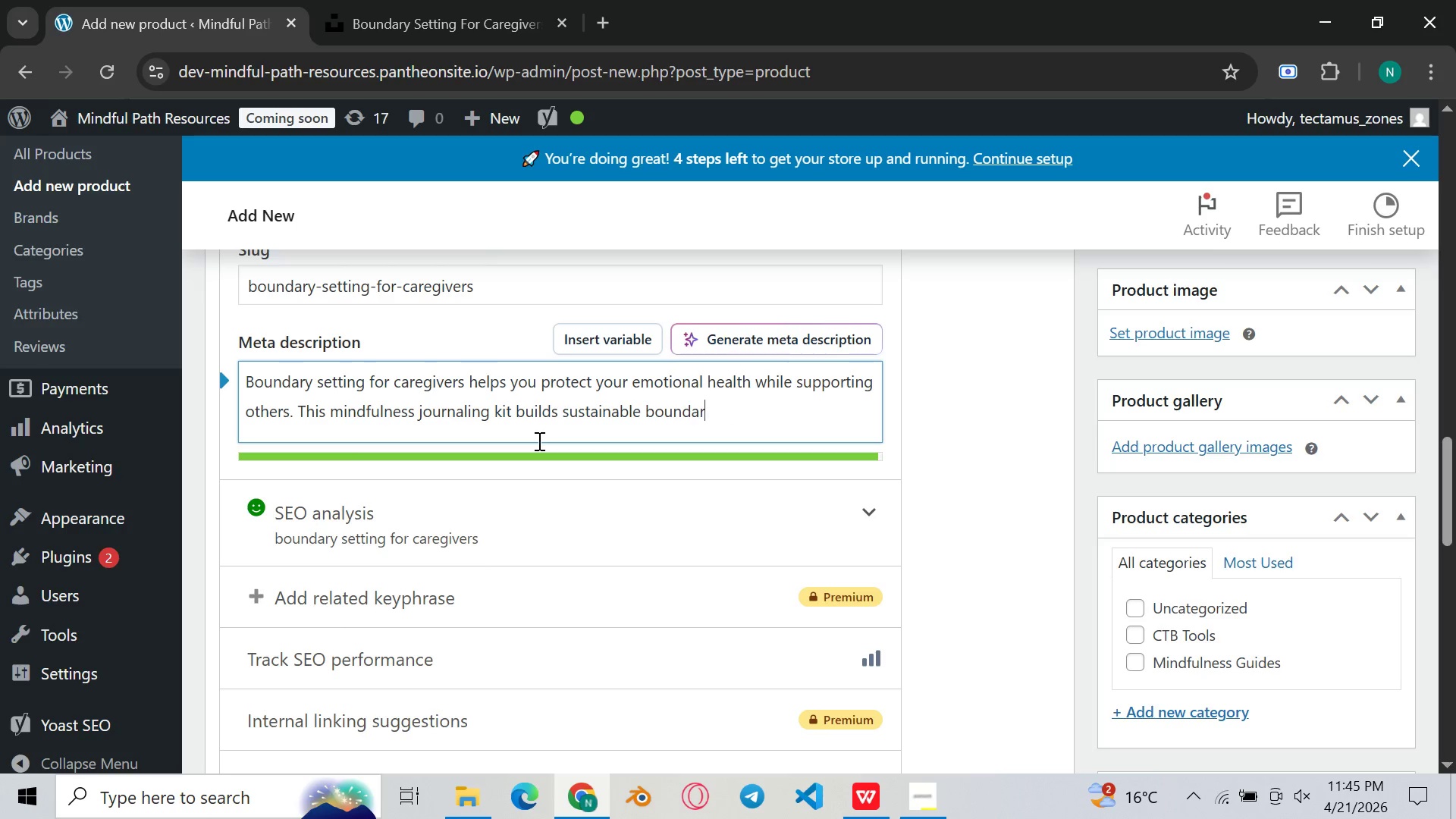 
key(Y)
 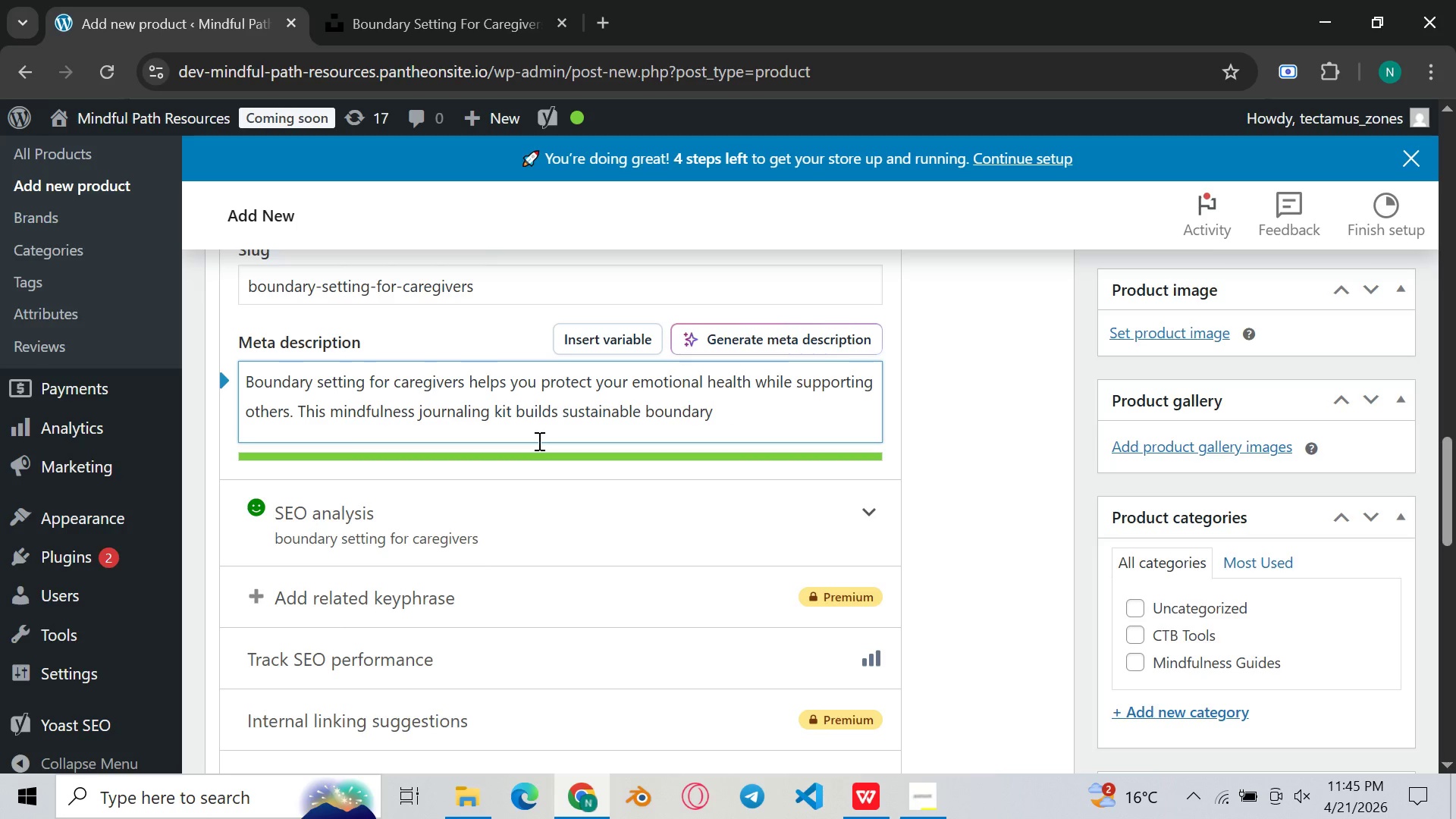 
key(Period)
 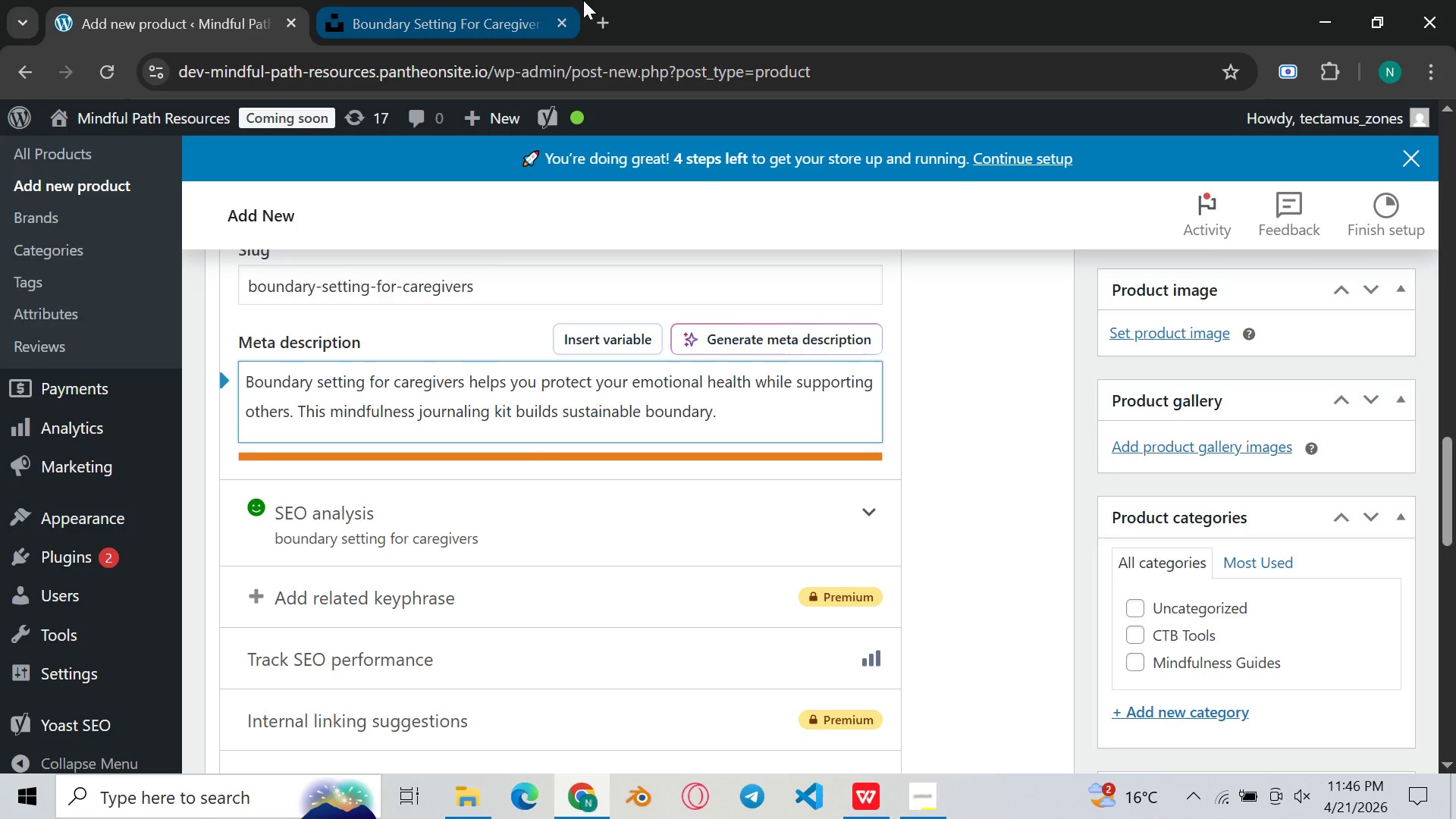 
key(Backspace)
 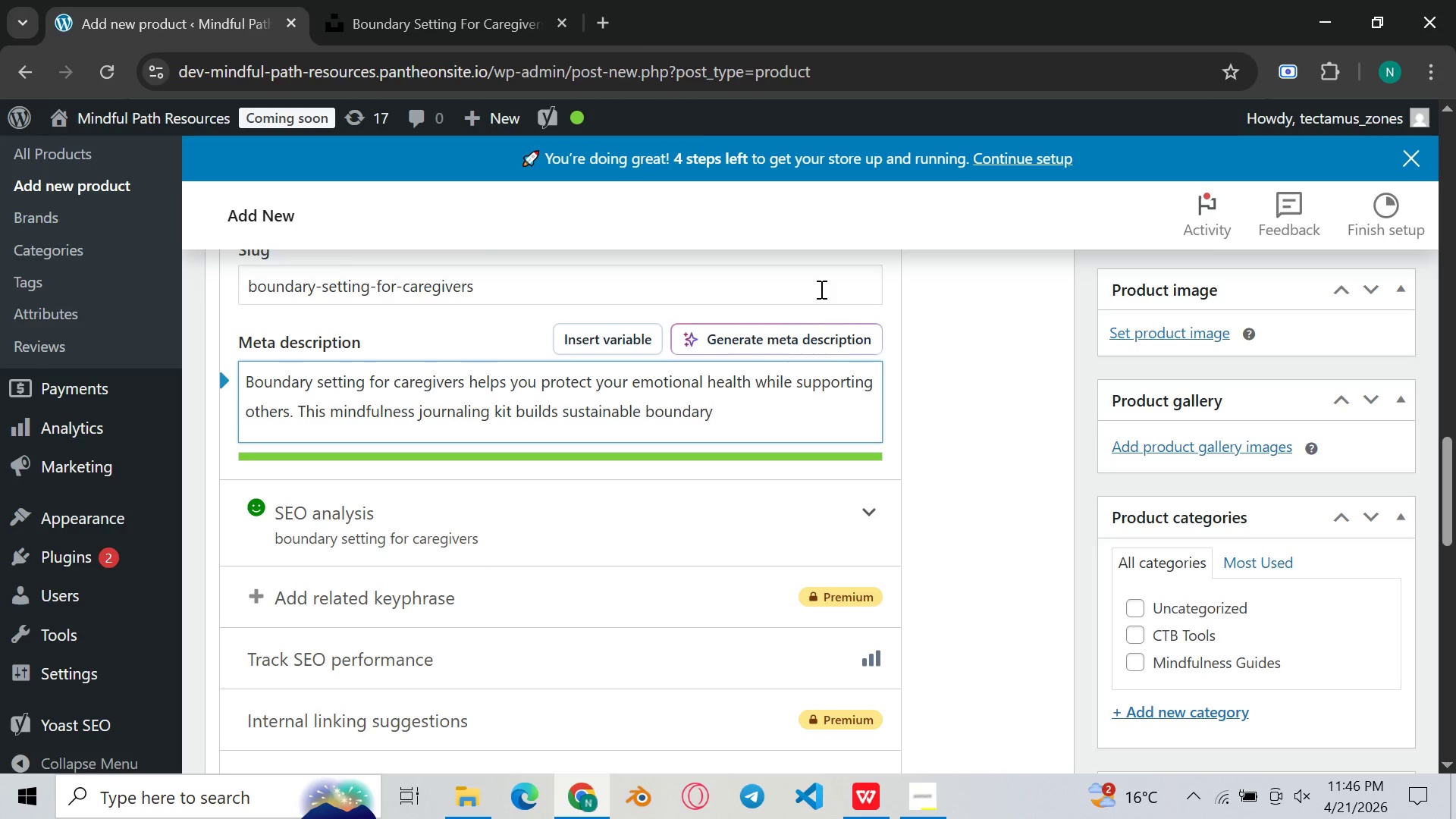 
wait(9.8)
 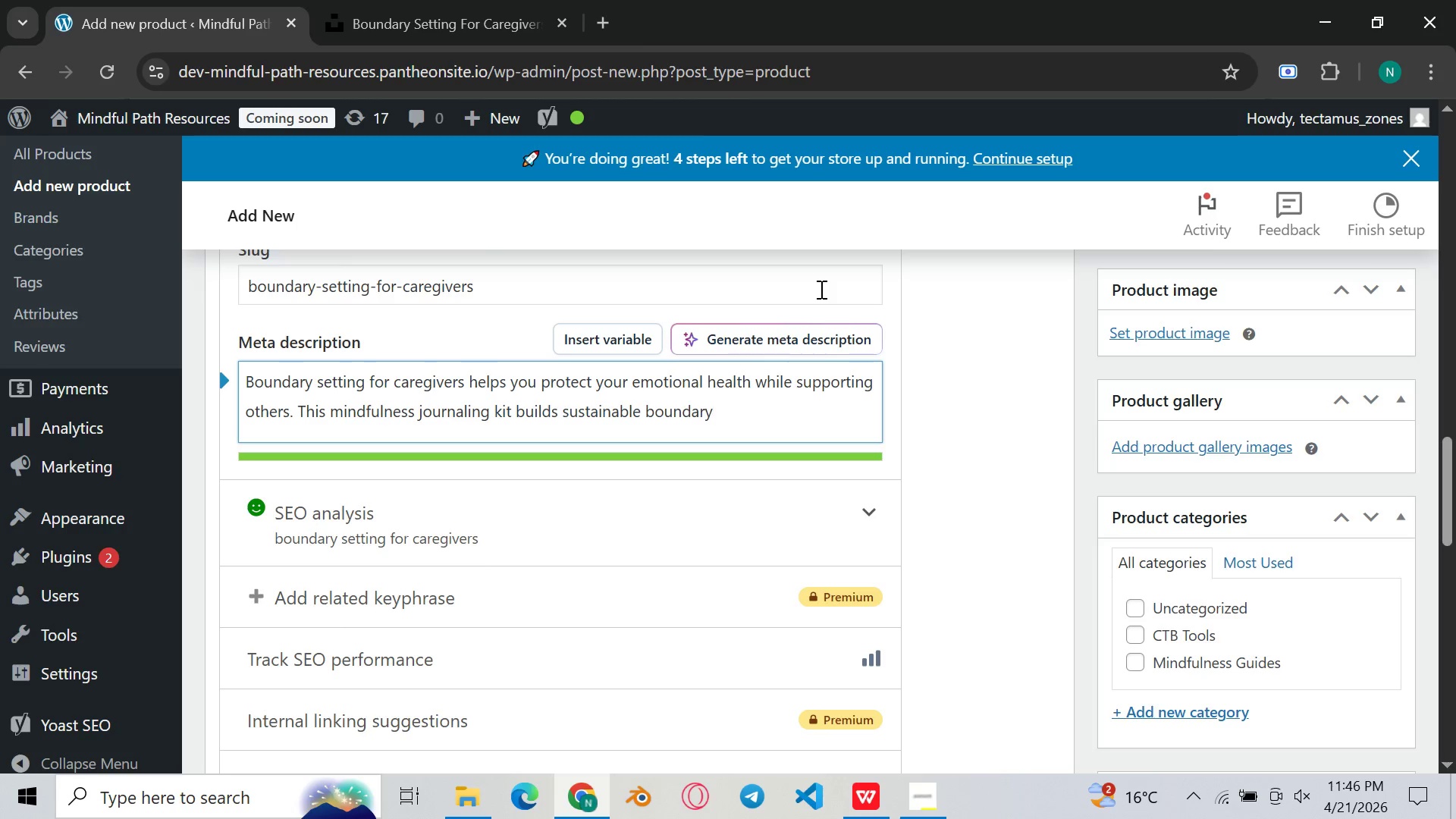 
left_click([558, 406])
 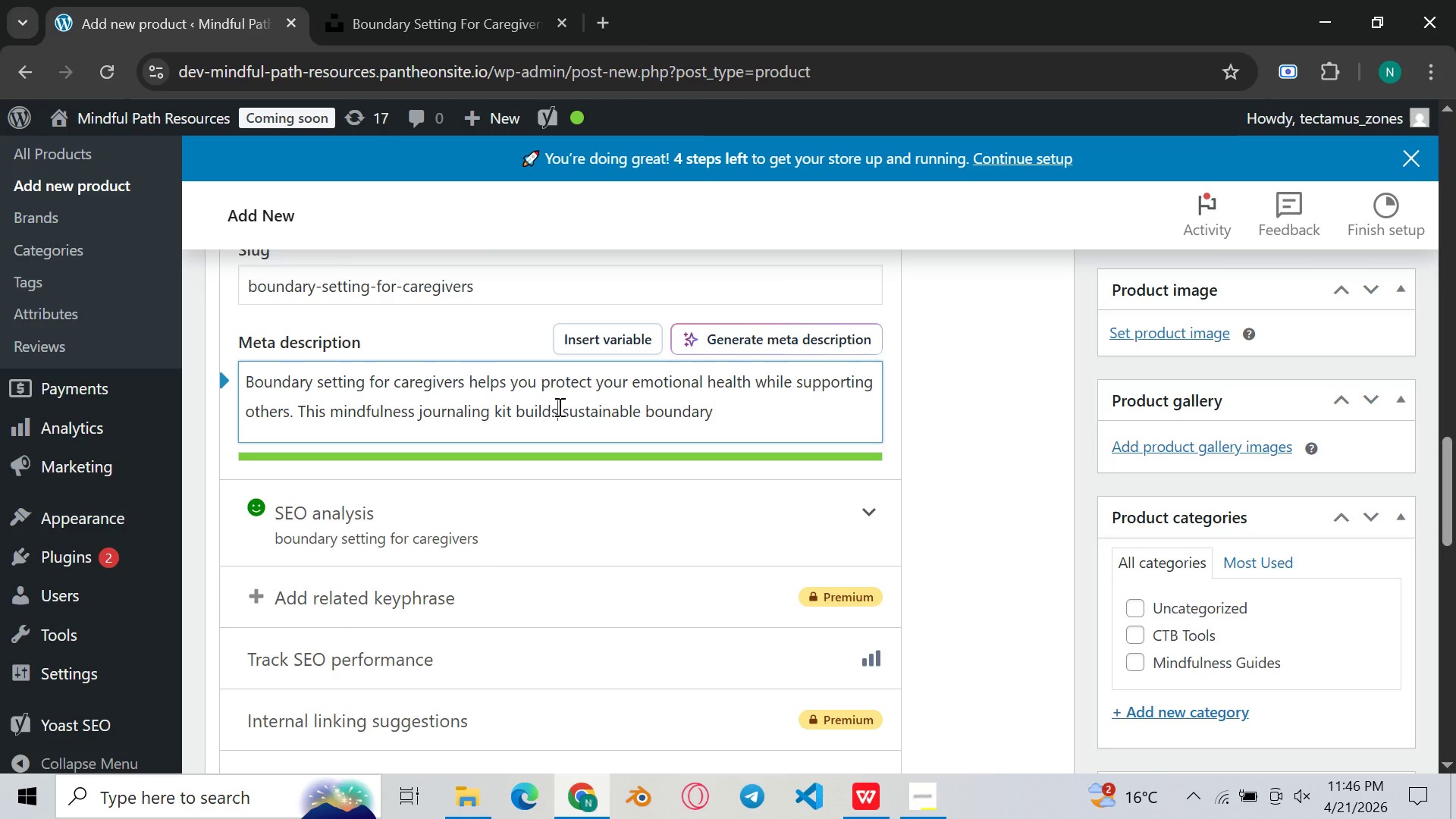 
key(Backspace)
 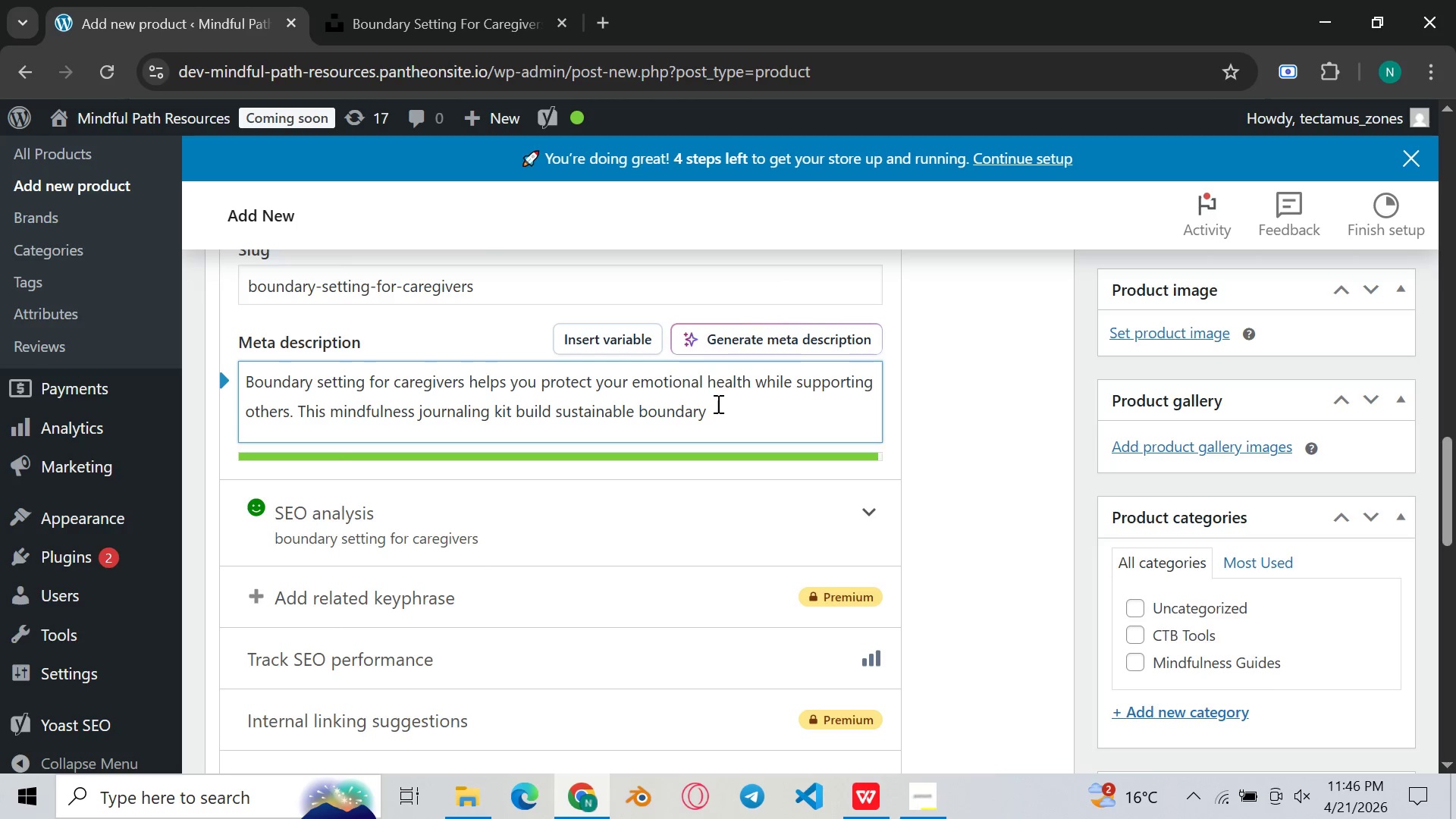 
left_click([717, 408])
 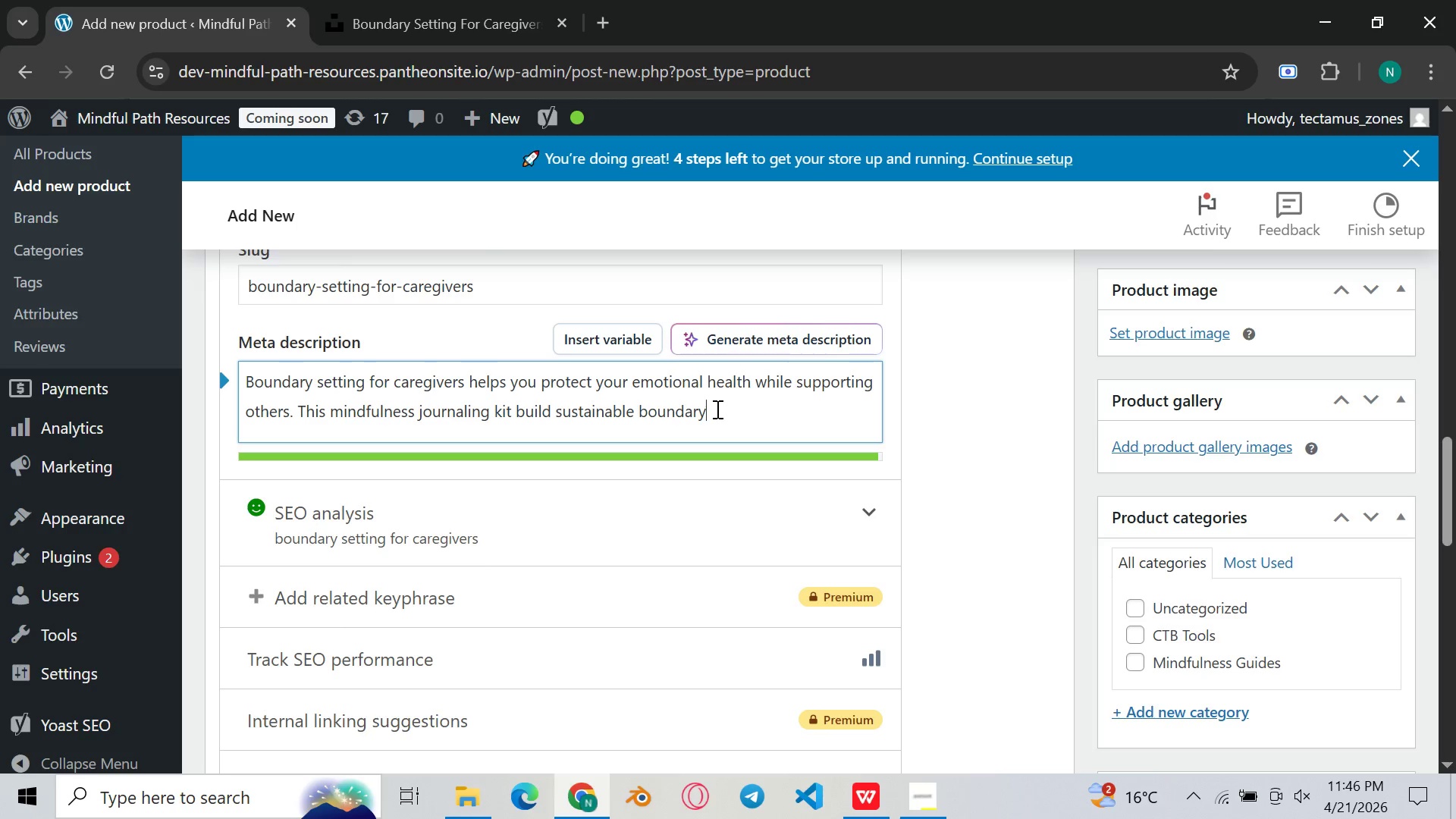 
key(Period)
 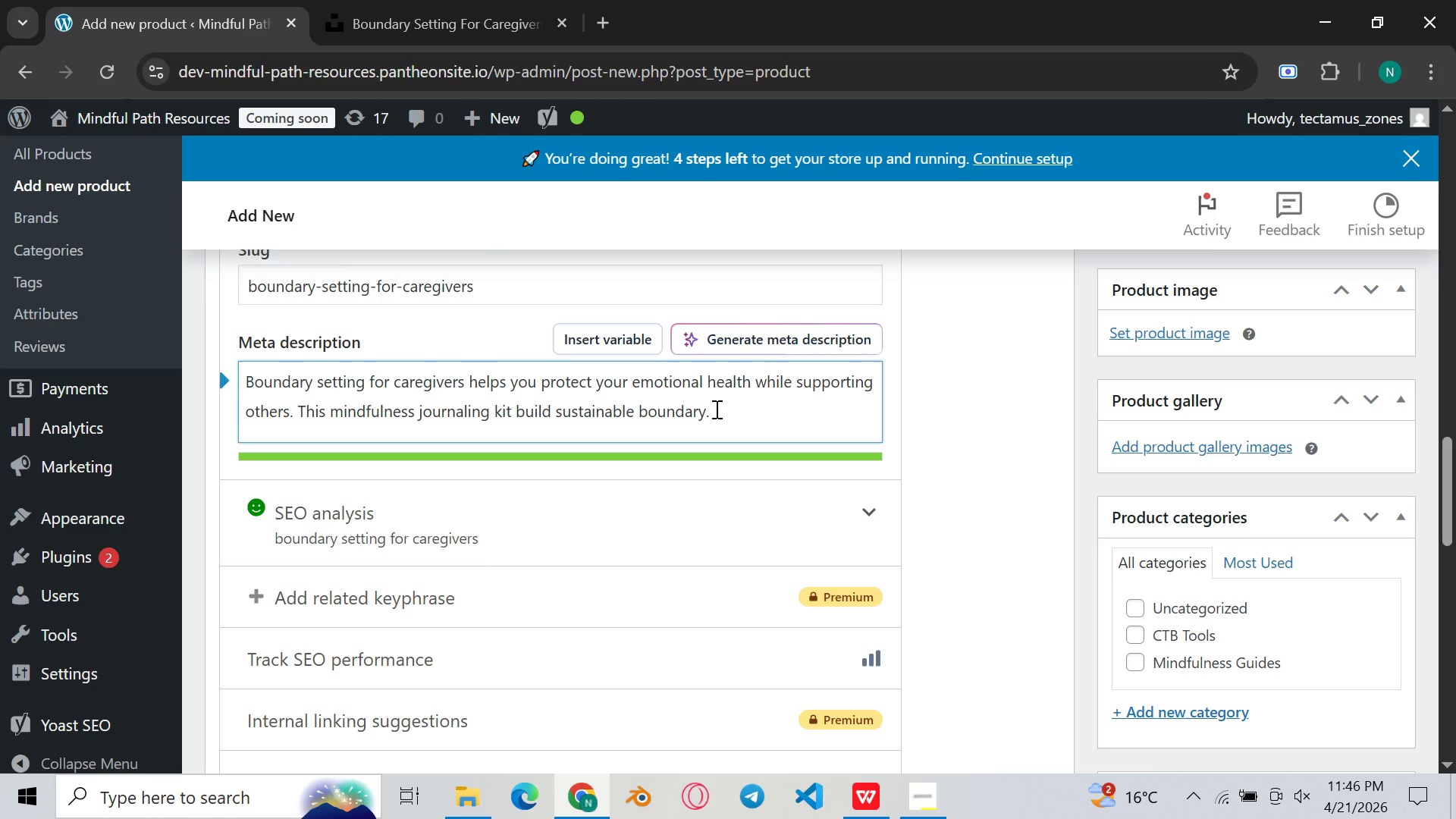 
key(Period)
 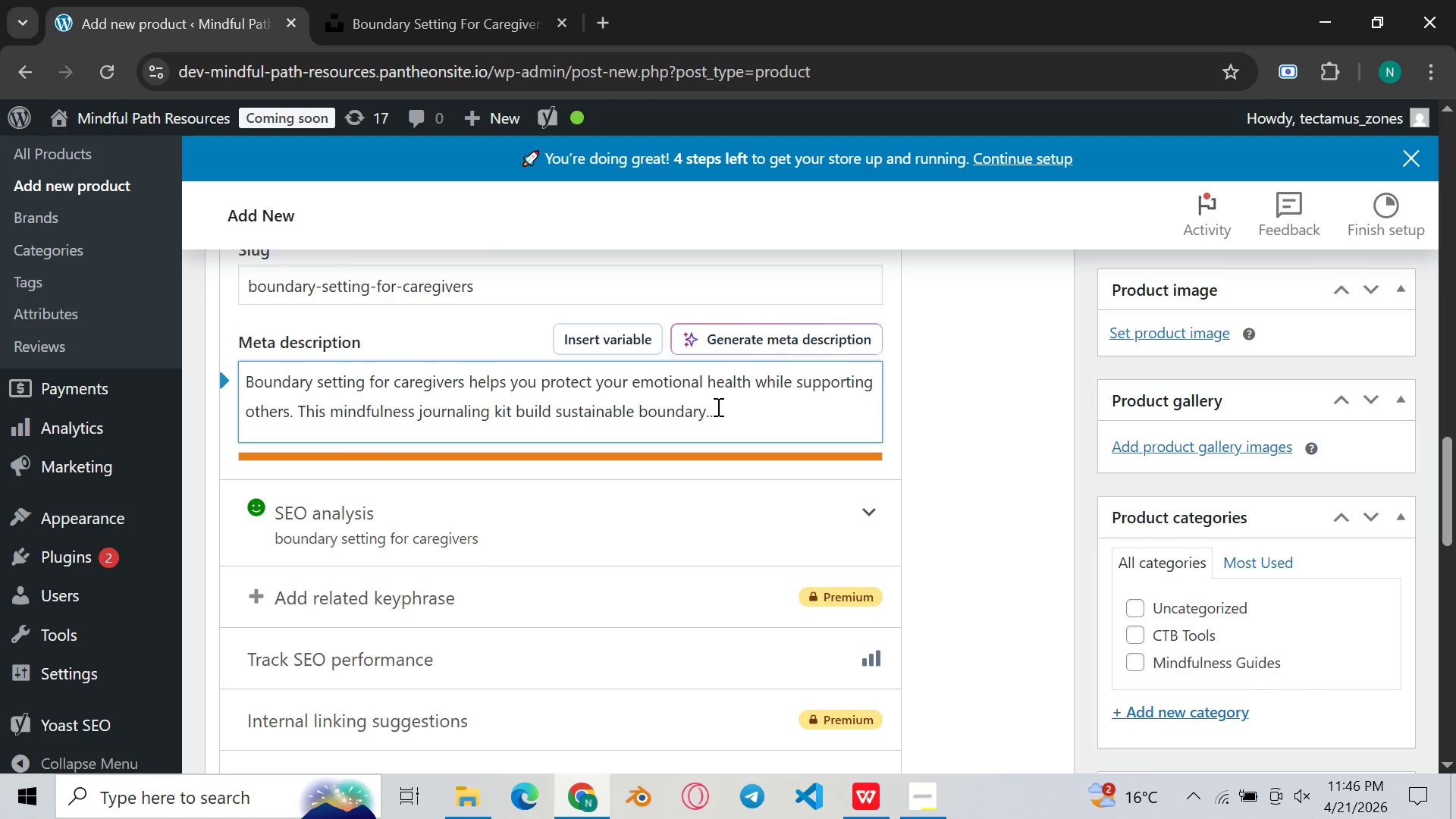 
key(Backspace)
 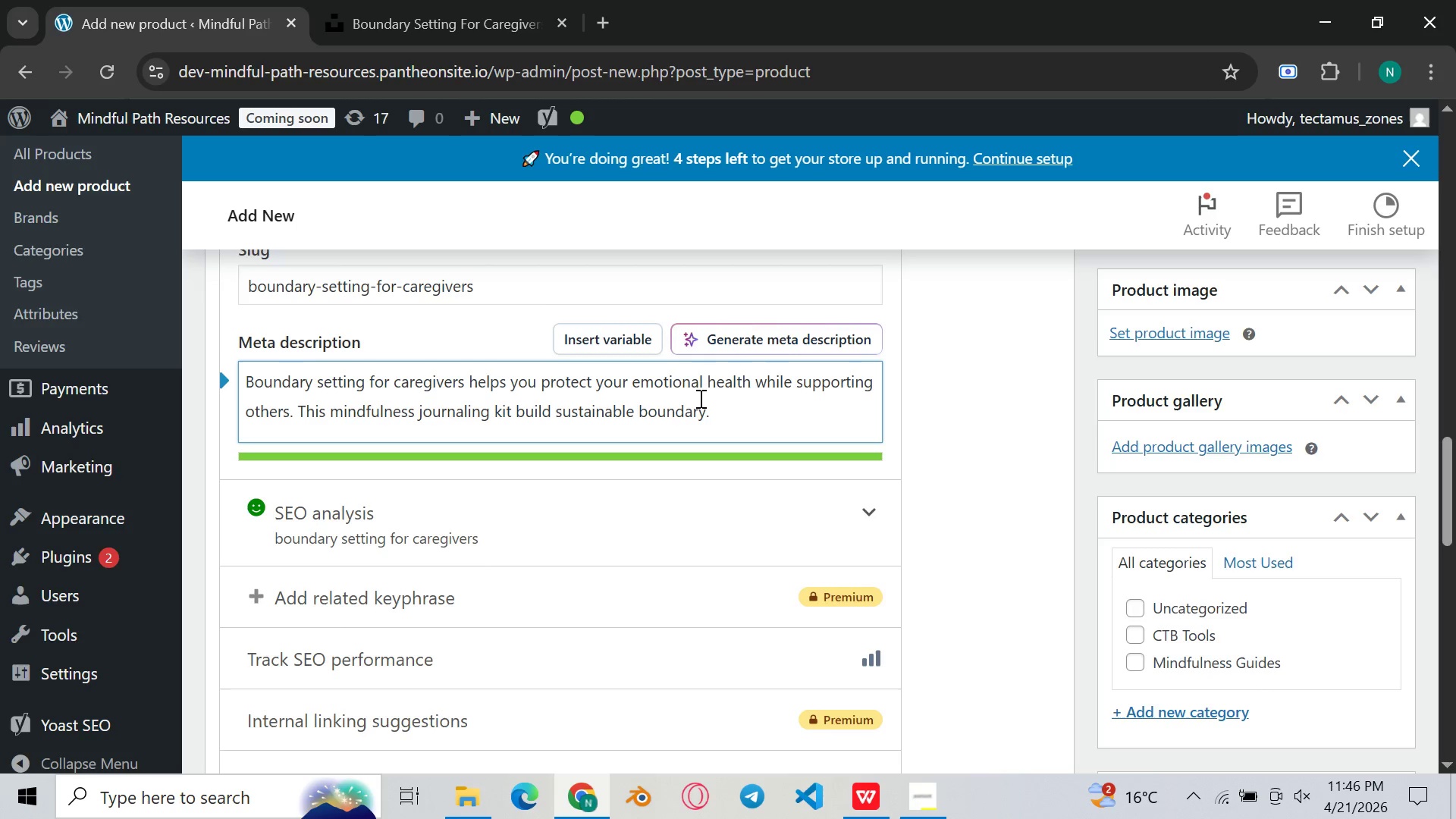 
scroll: coordinate [695, 347], scroll_direction: up, amount: 2.0
 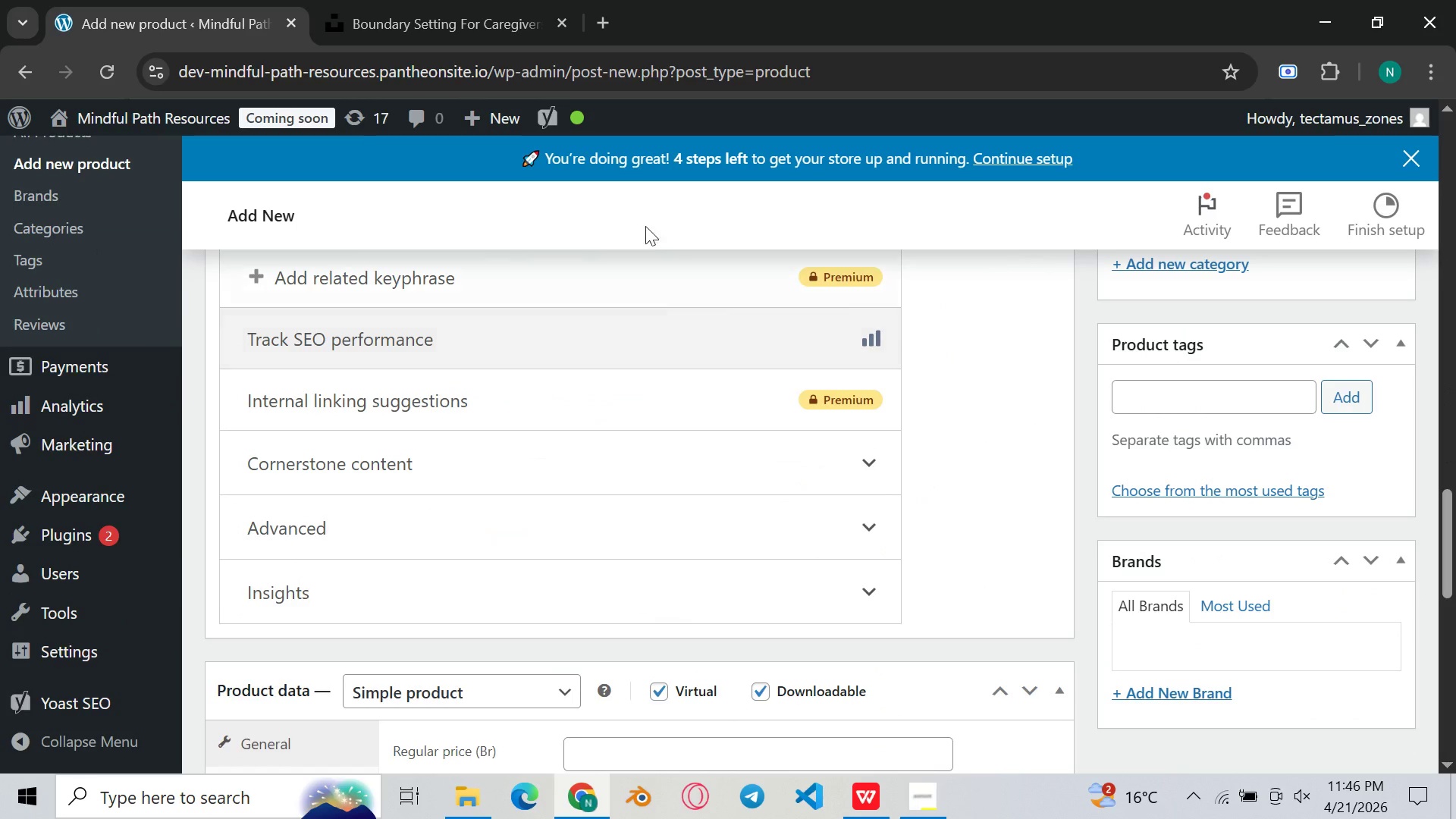 
mouse_move([510, 15])
 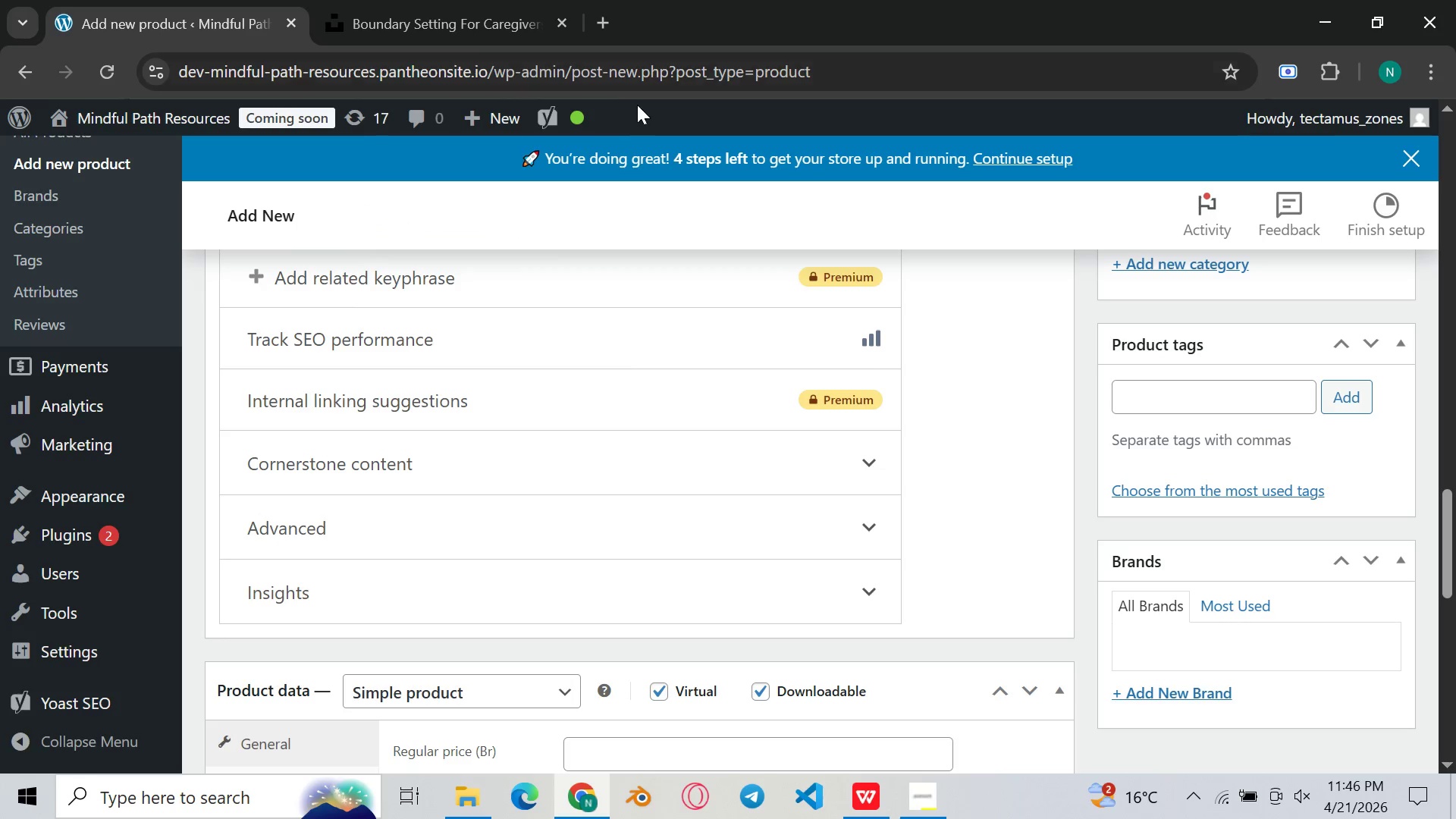 
mouse_move([576, 143])
 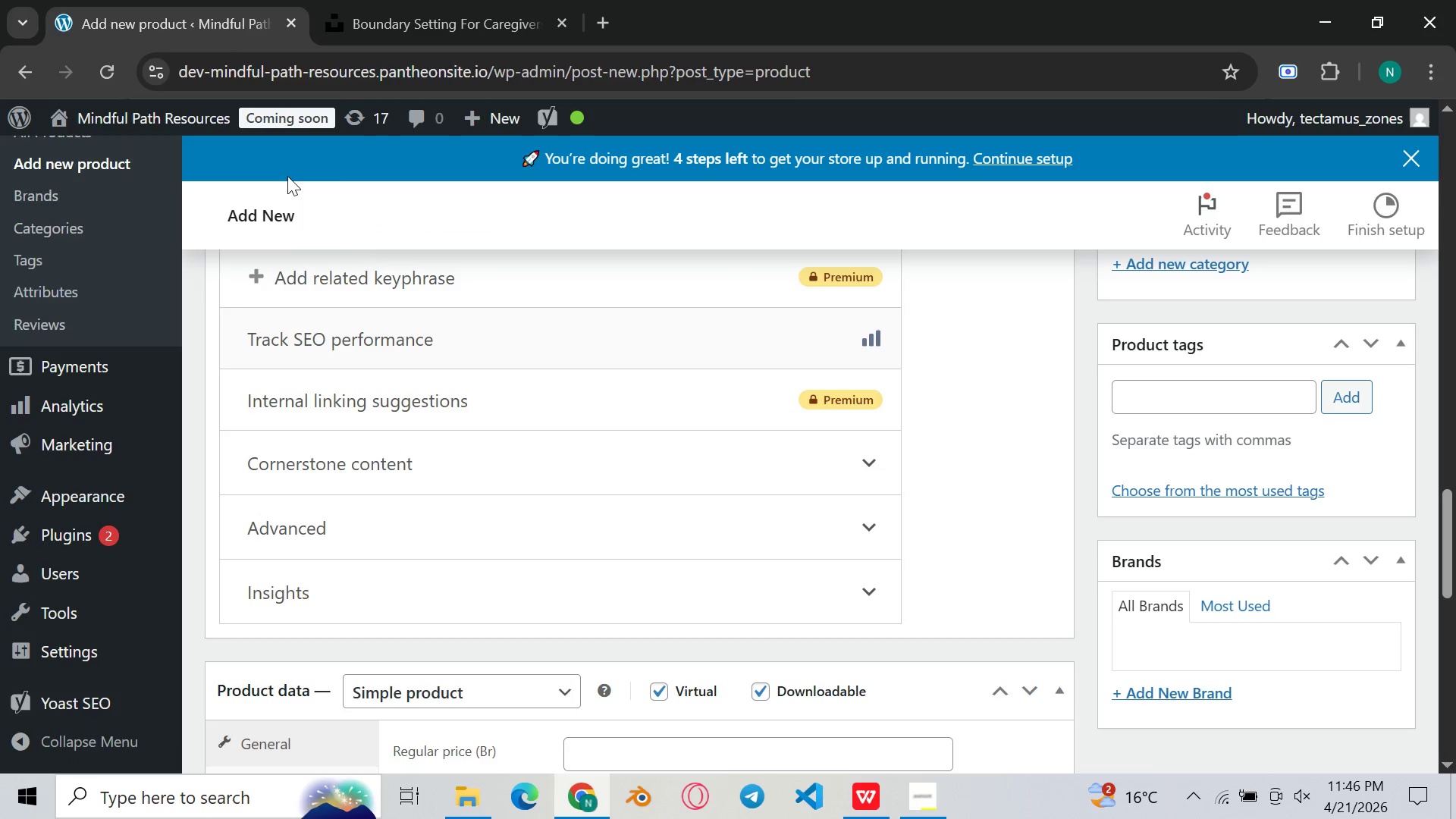 
left_click([305, 126])
 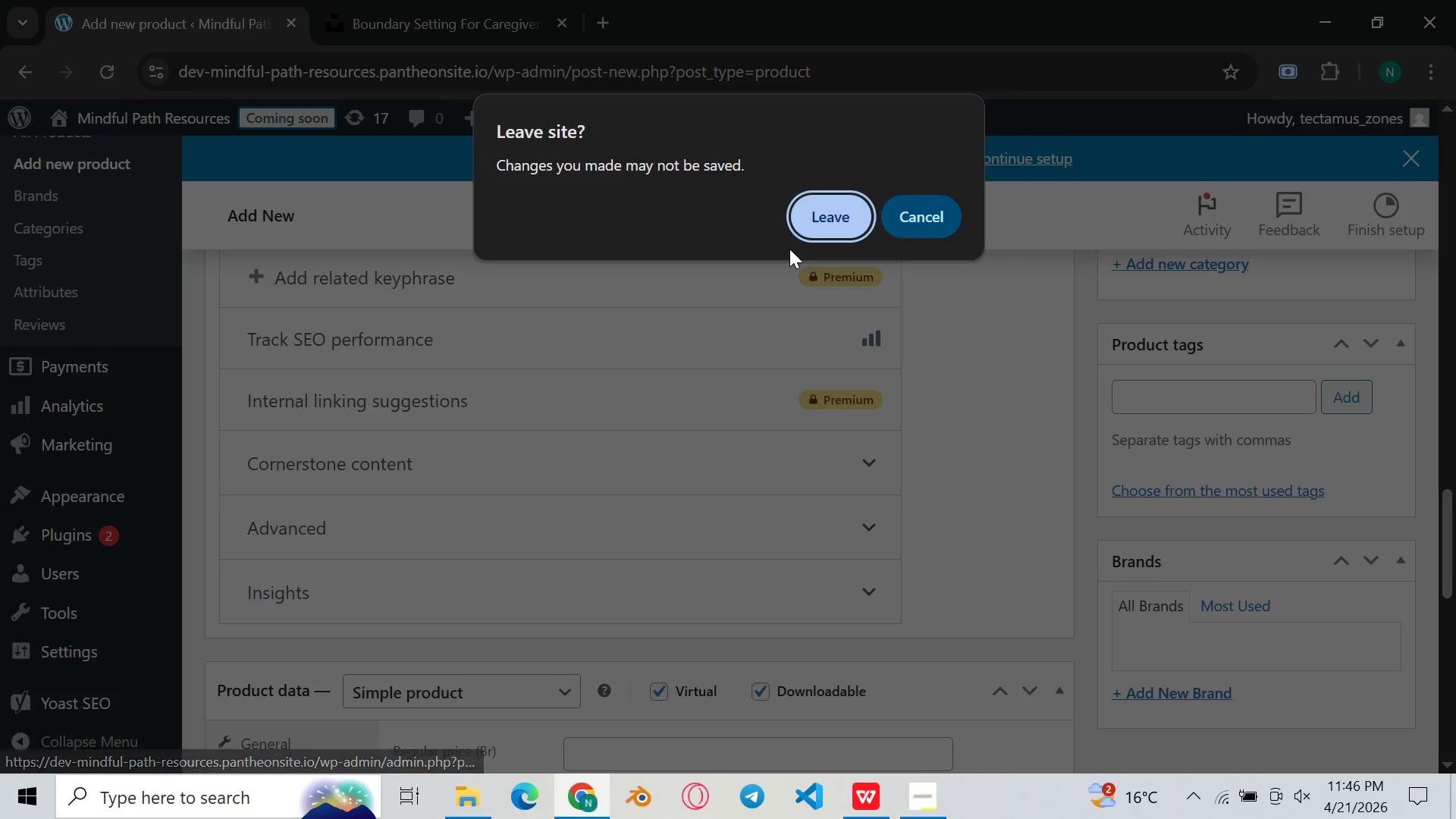 
left_click([630, 347])
 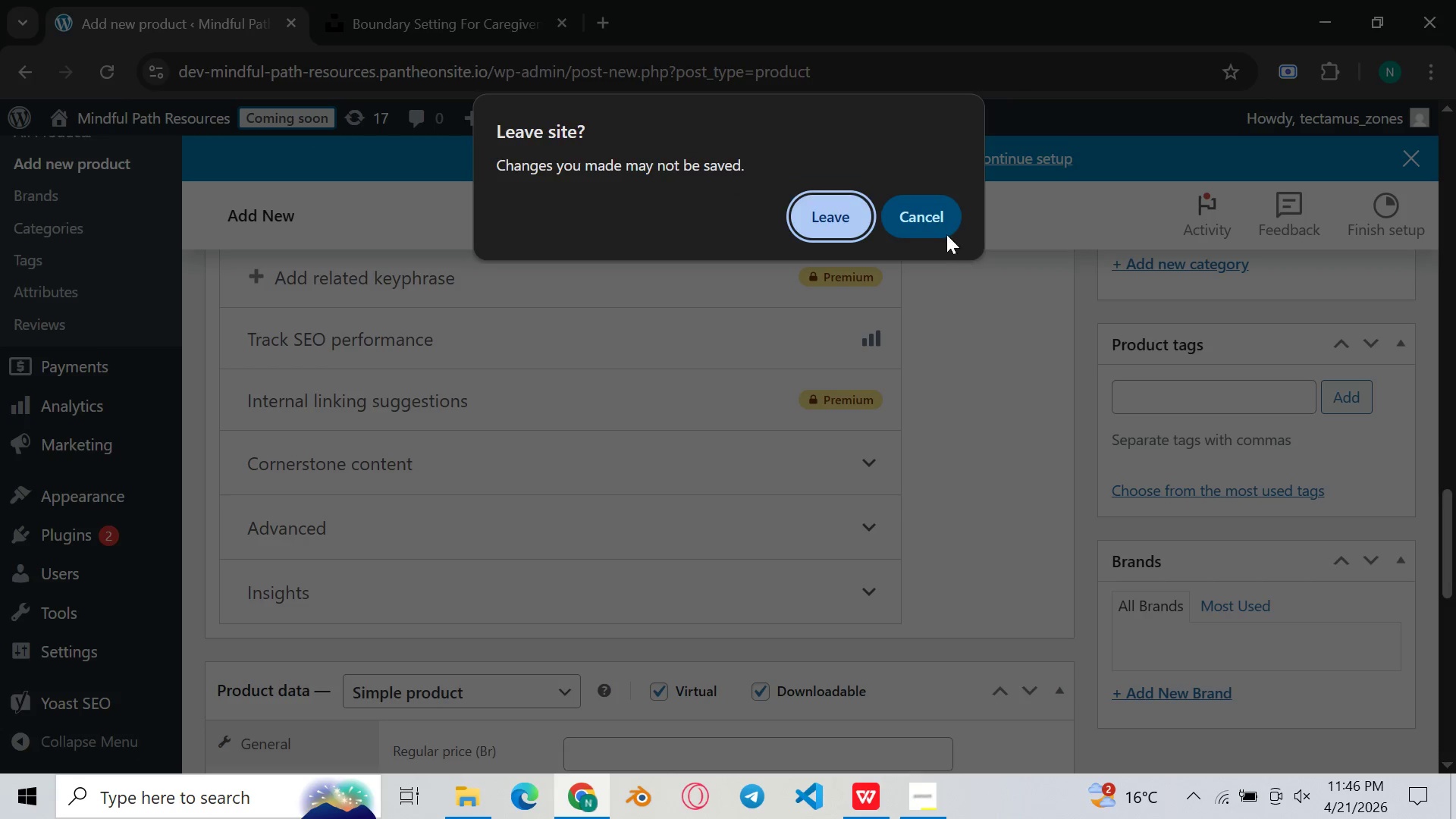 
left_click([925, 217])
 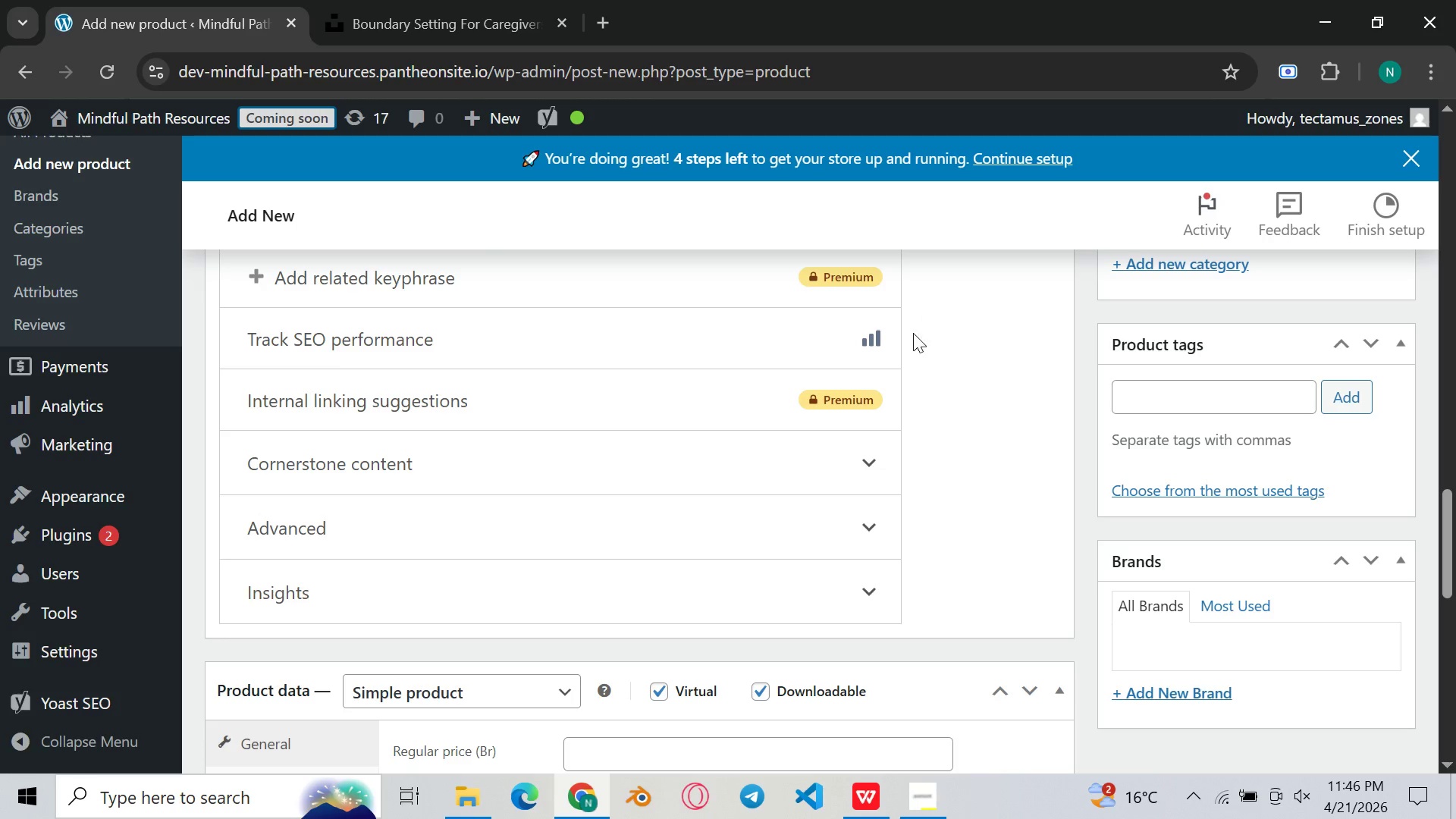 
scroll: coordinate [887, 387], scroll_direction: down, amount: 9.0
 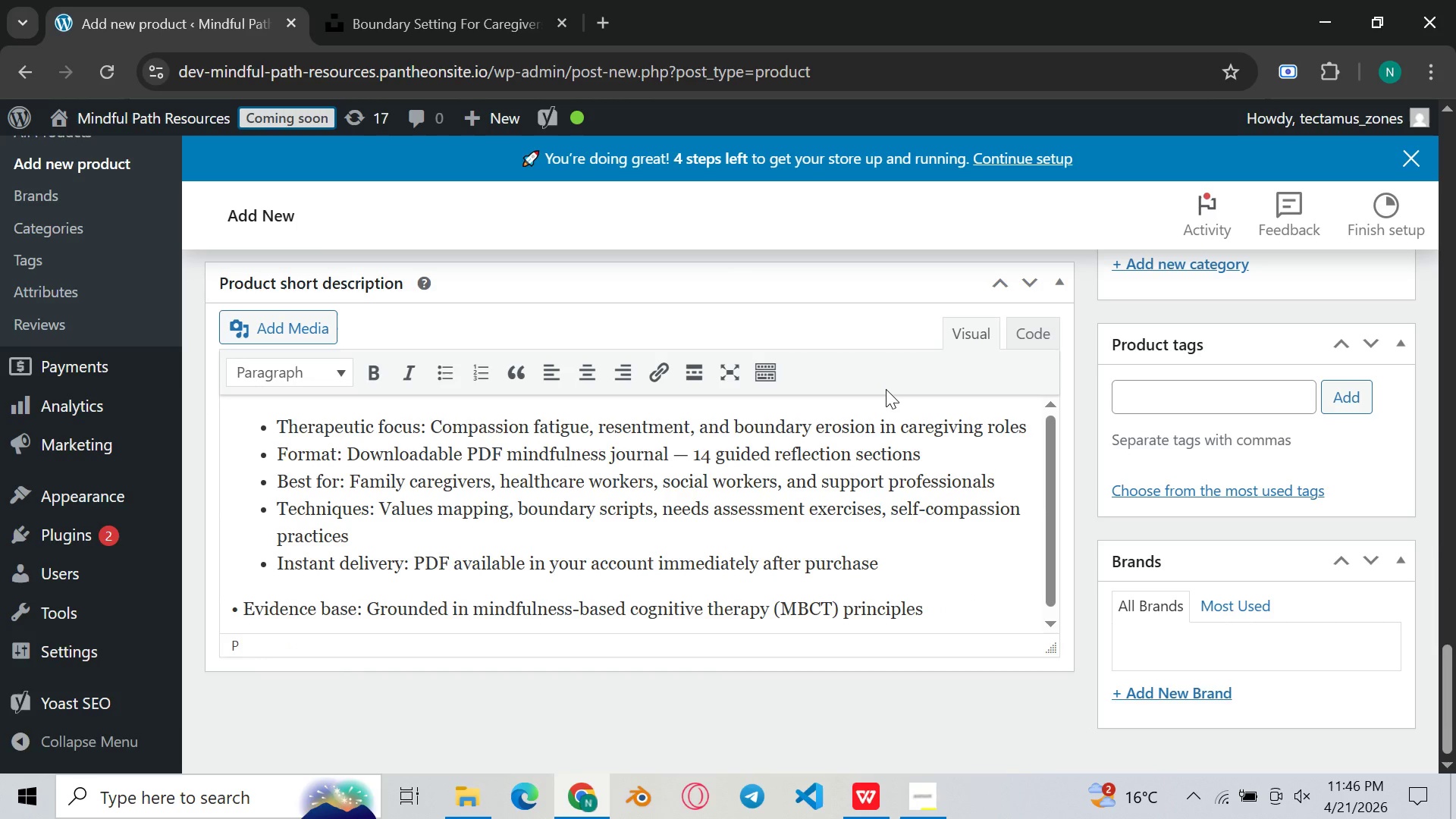 
scroll: coordinate [886, 389], scroll_direction: none, amount: 0.0
 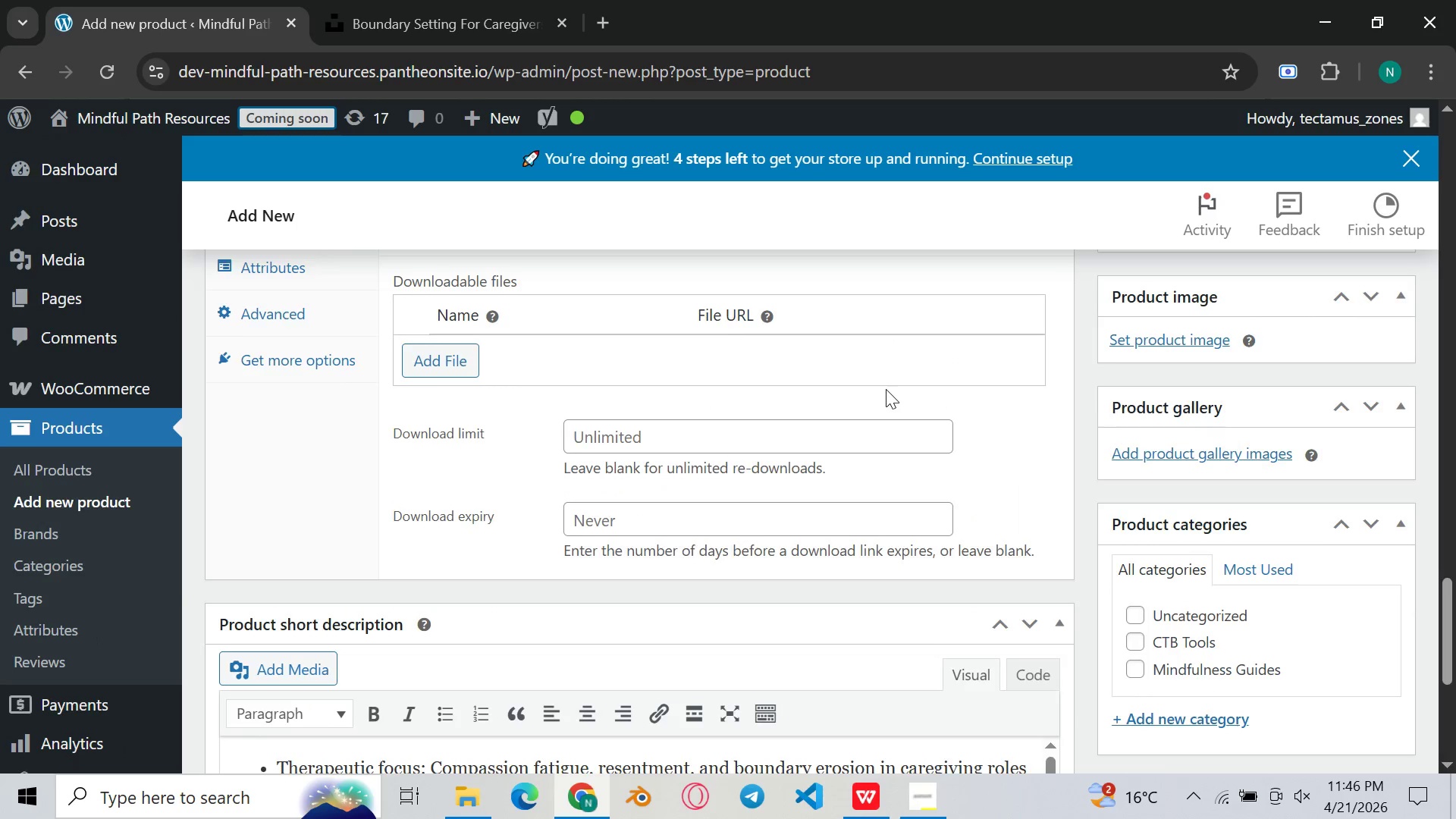 
scroll: coordinate [860, 425], scroll_direction: up, amount: 3.0
 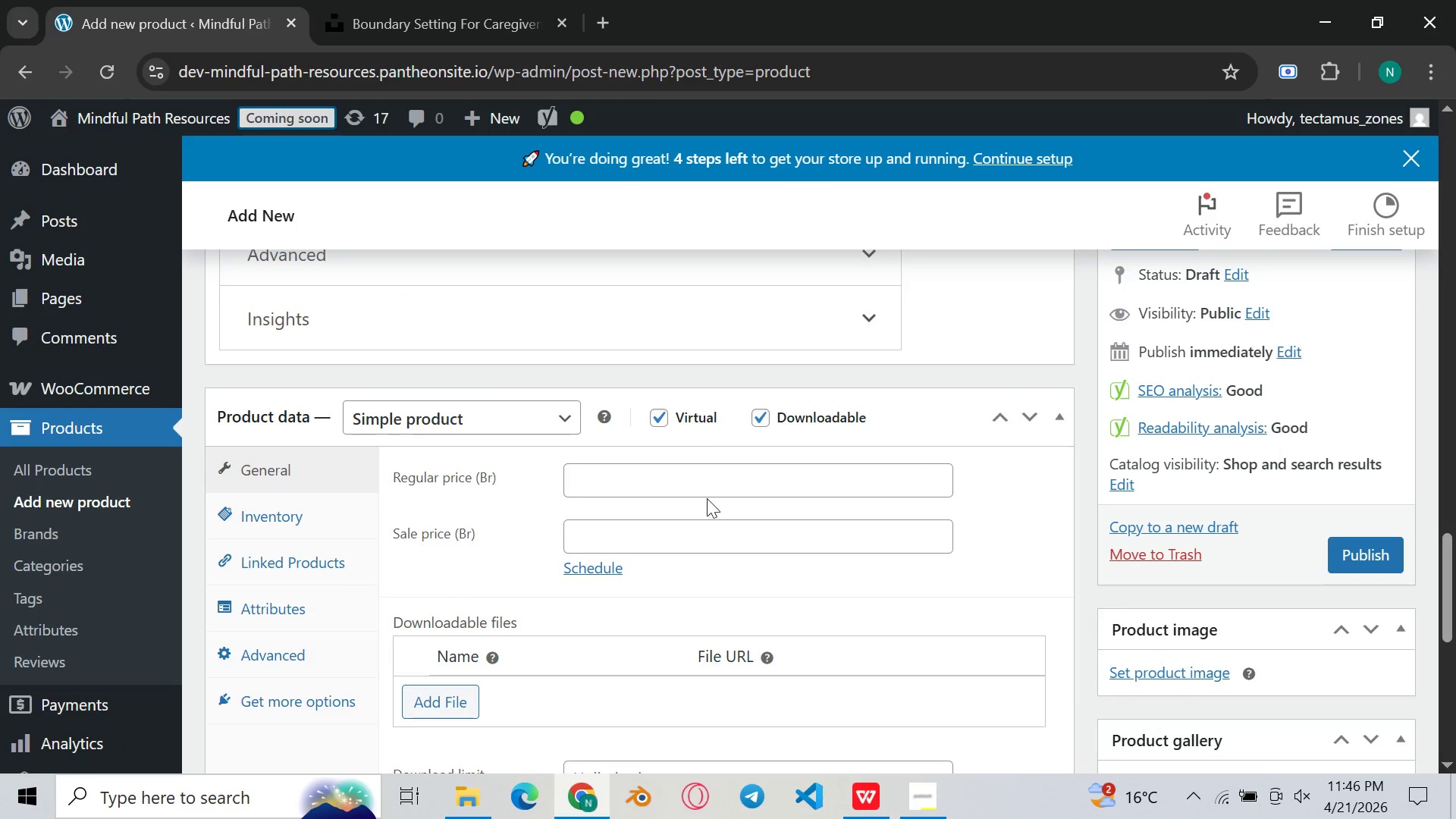 
left_click([712, 486])
 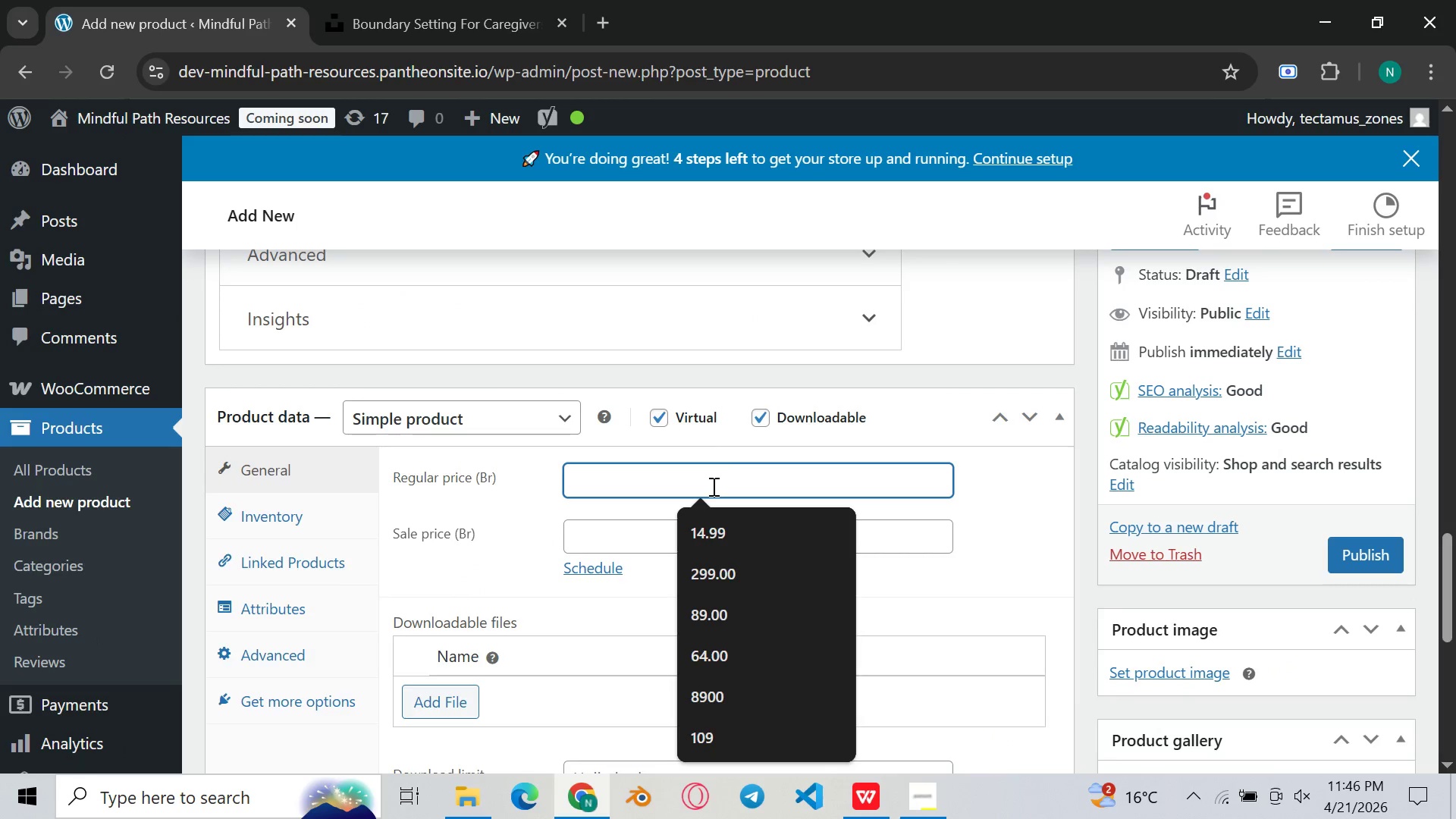 
type(24)
 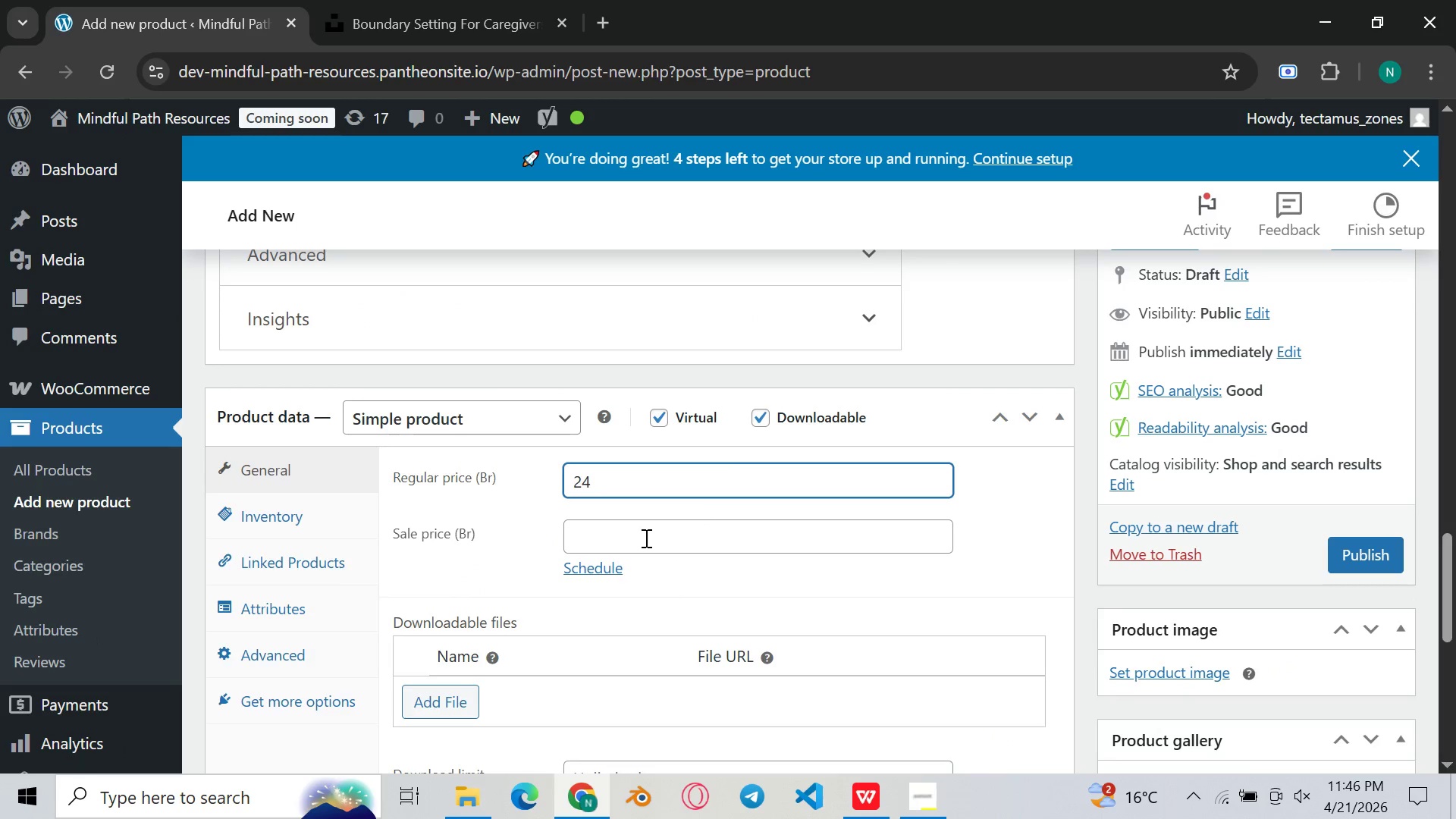 
scroll: coordinate [639, 540], scroll_direction: down, amount: 2.0
 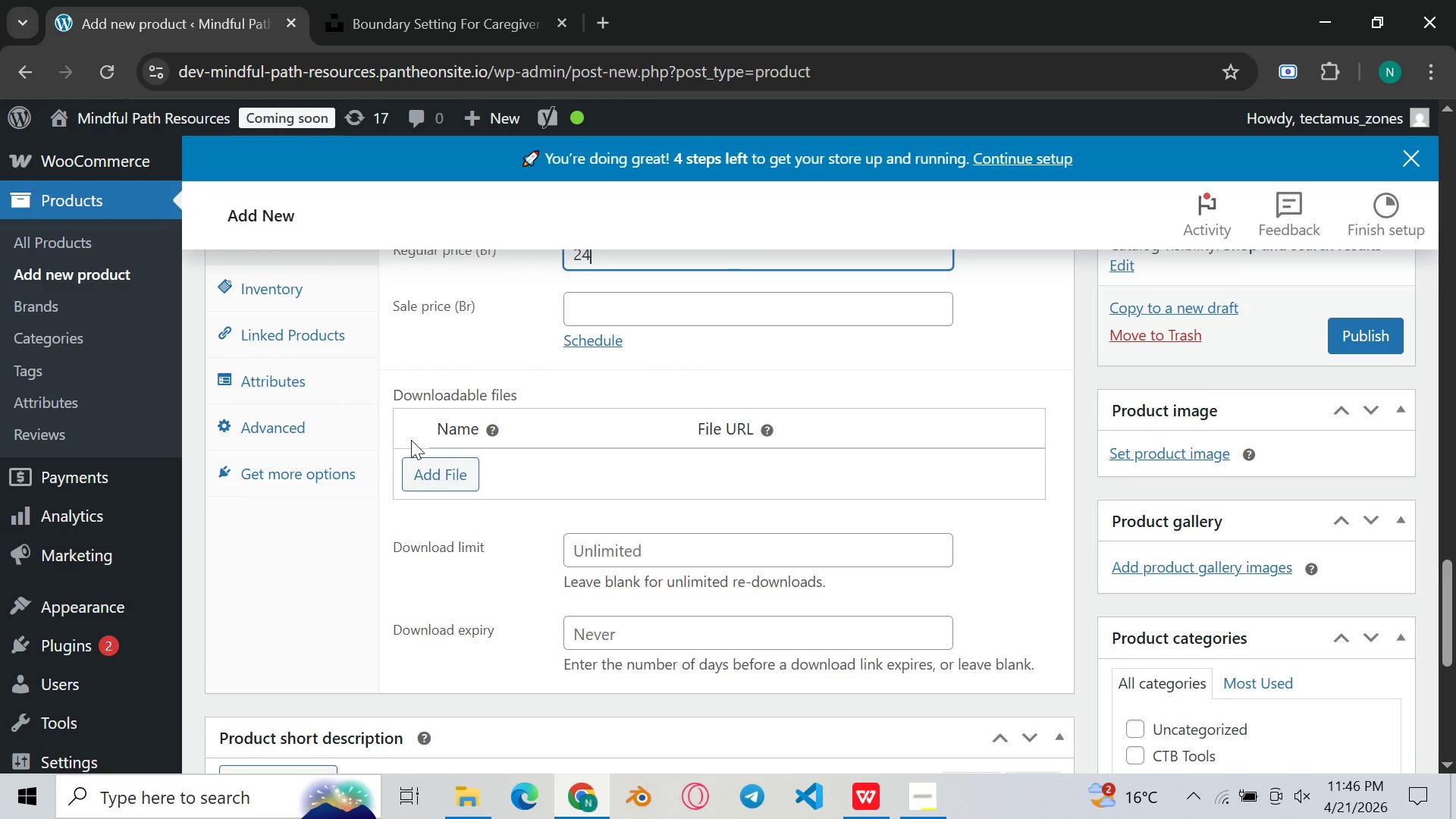 
left_click([448, 472])
 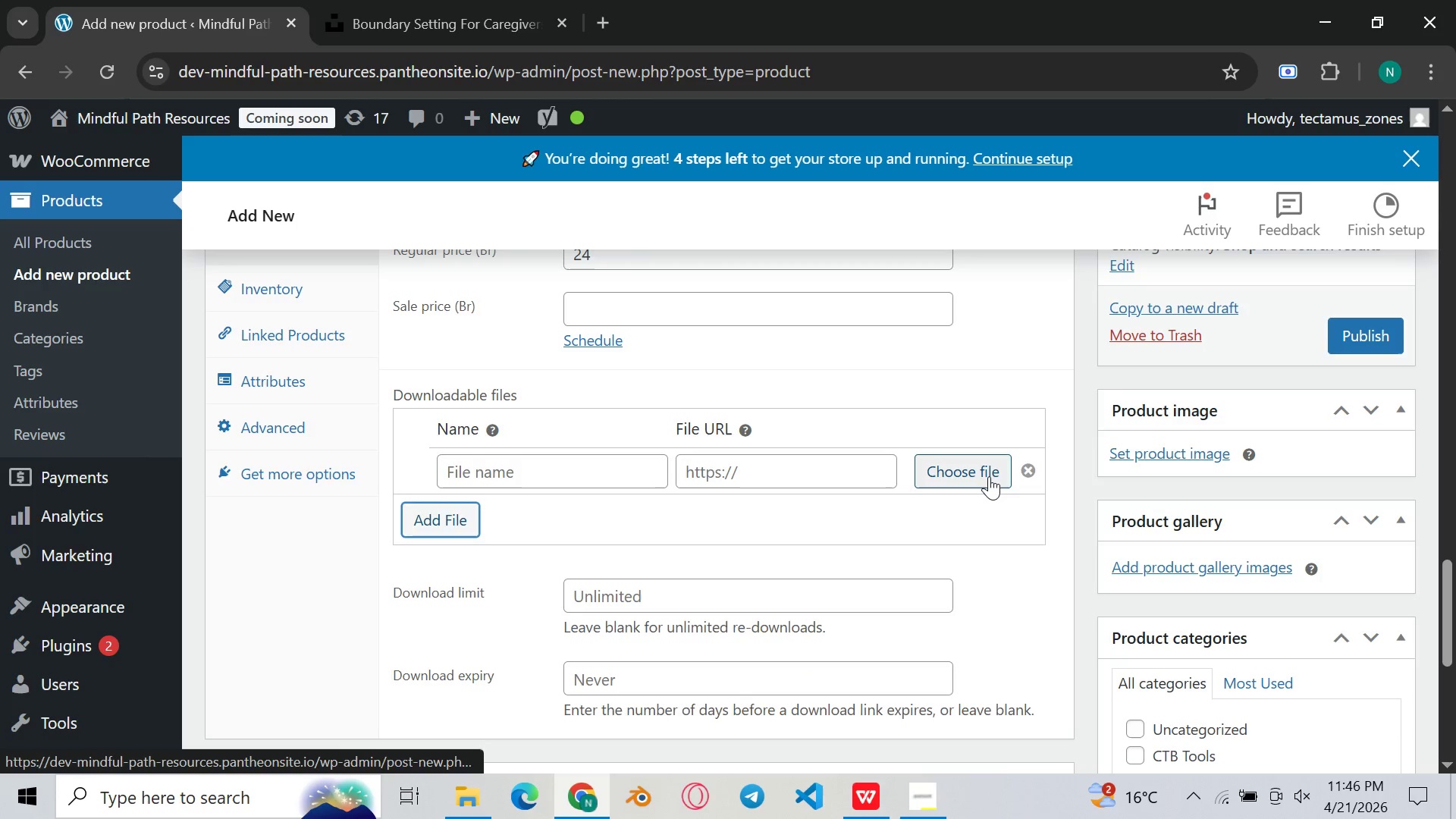 
left_click([989, 476])
 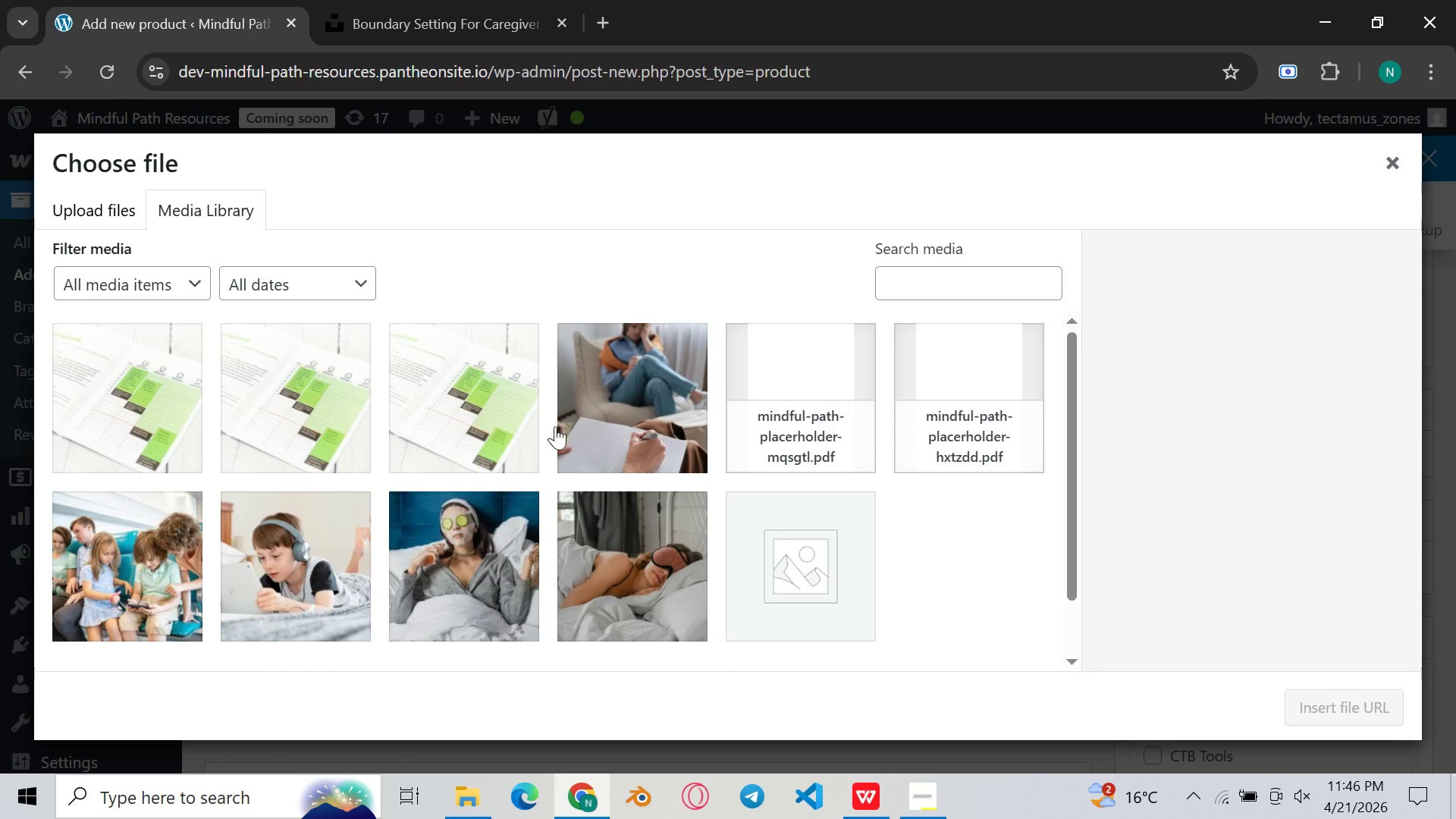 
left_click([779, 413])
 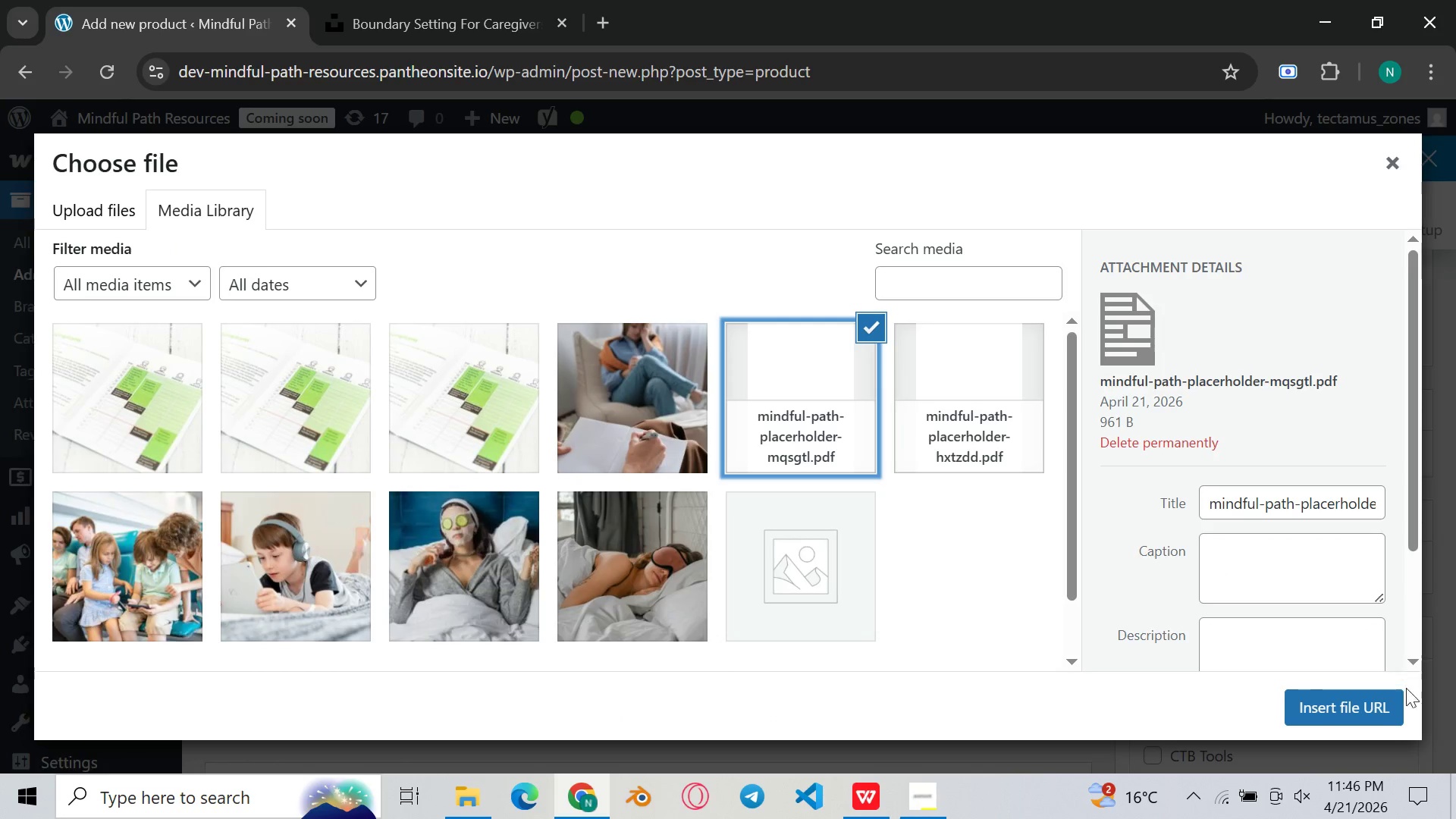 
left_click([1363, 711])
 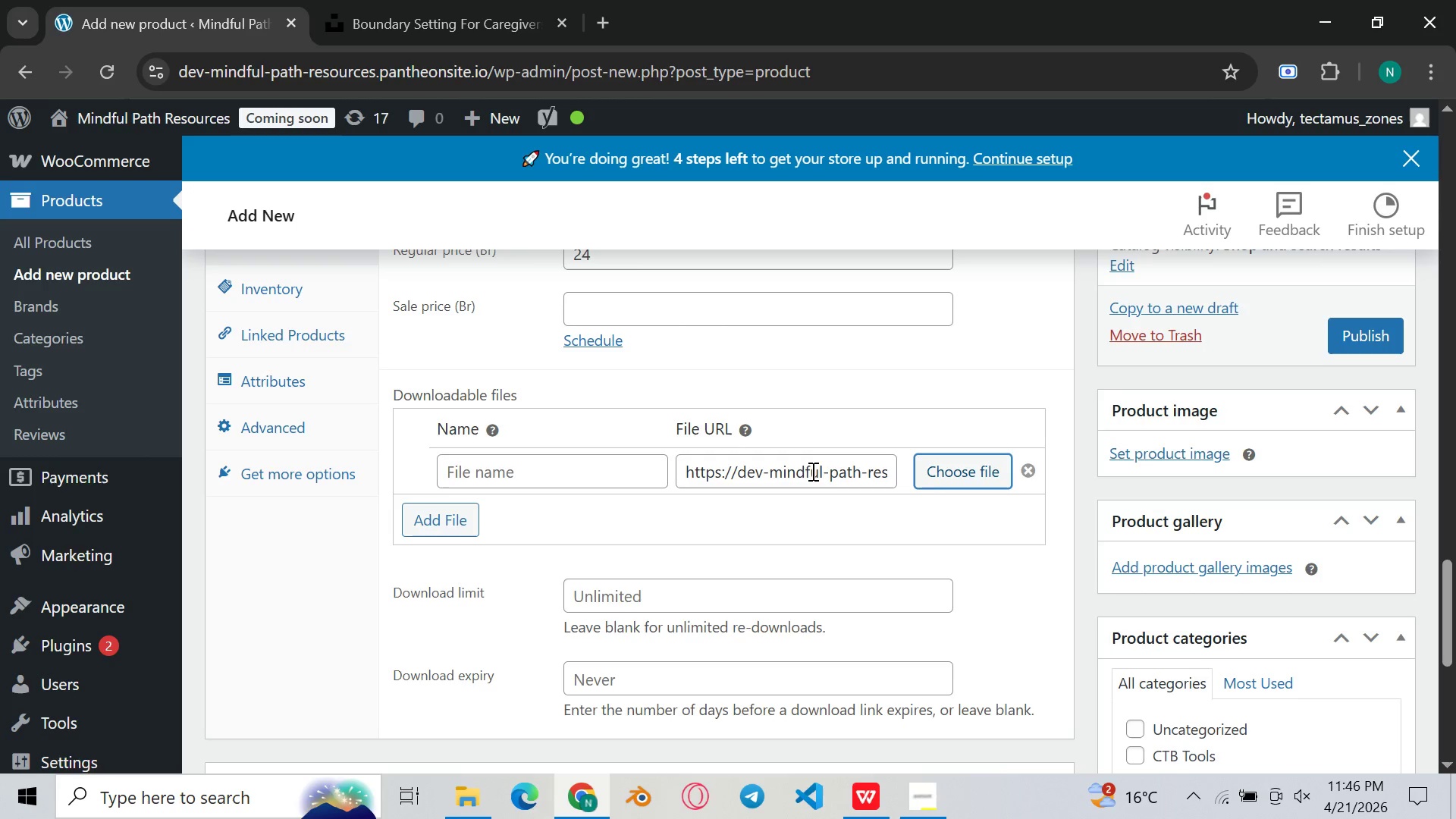 
scroll: coordinate [671, 412], scroll_direction: down, amount: 2.0
 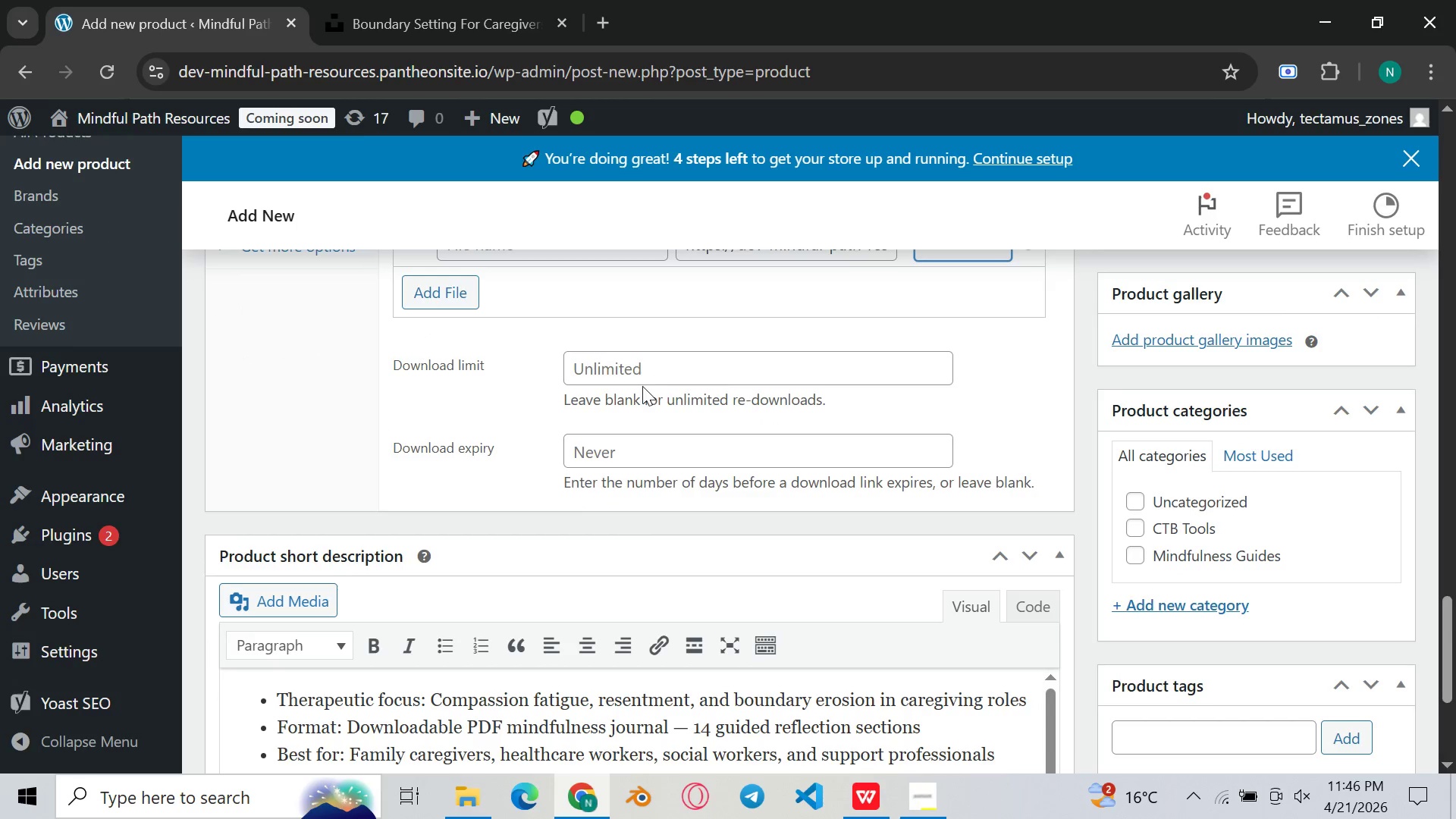 
left_click([639, 375])
 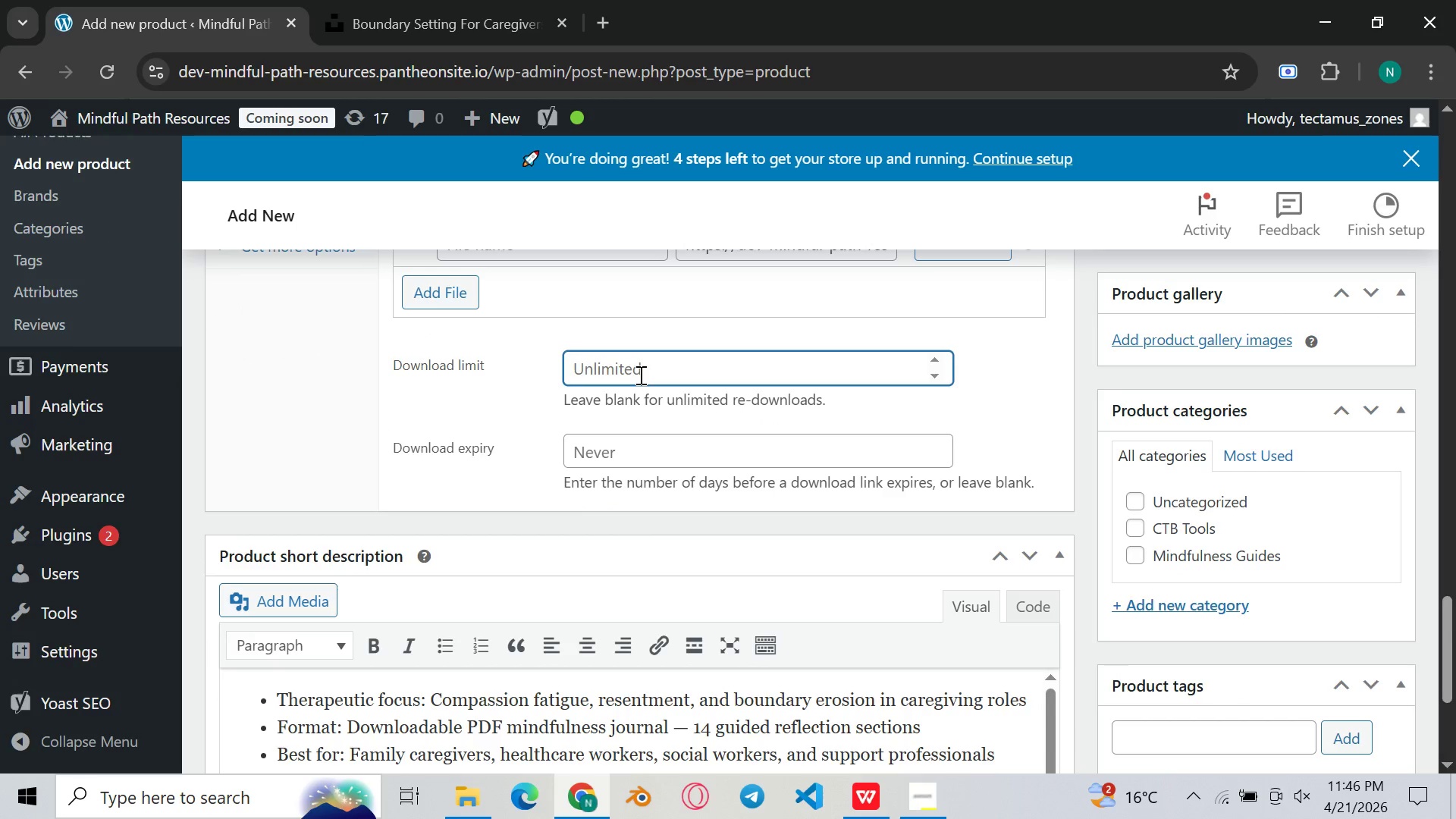 
key(5)
 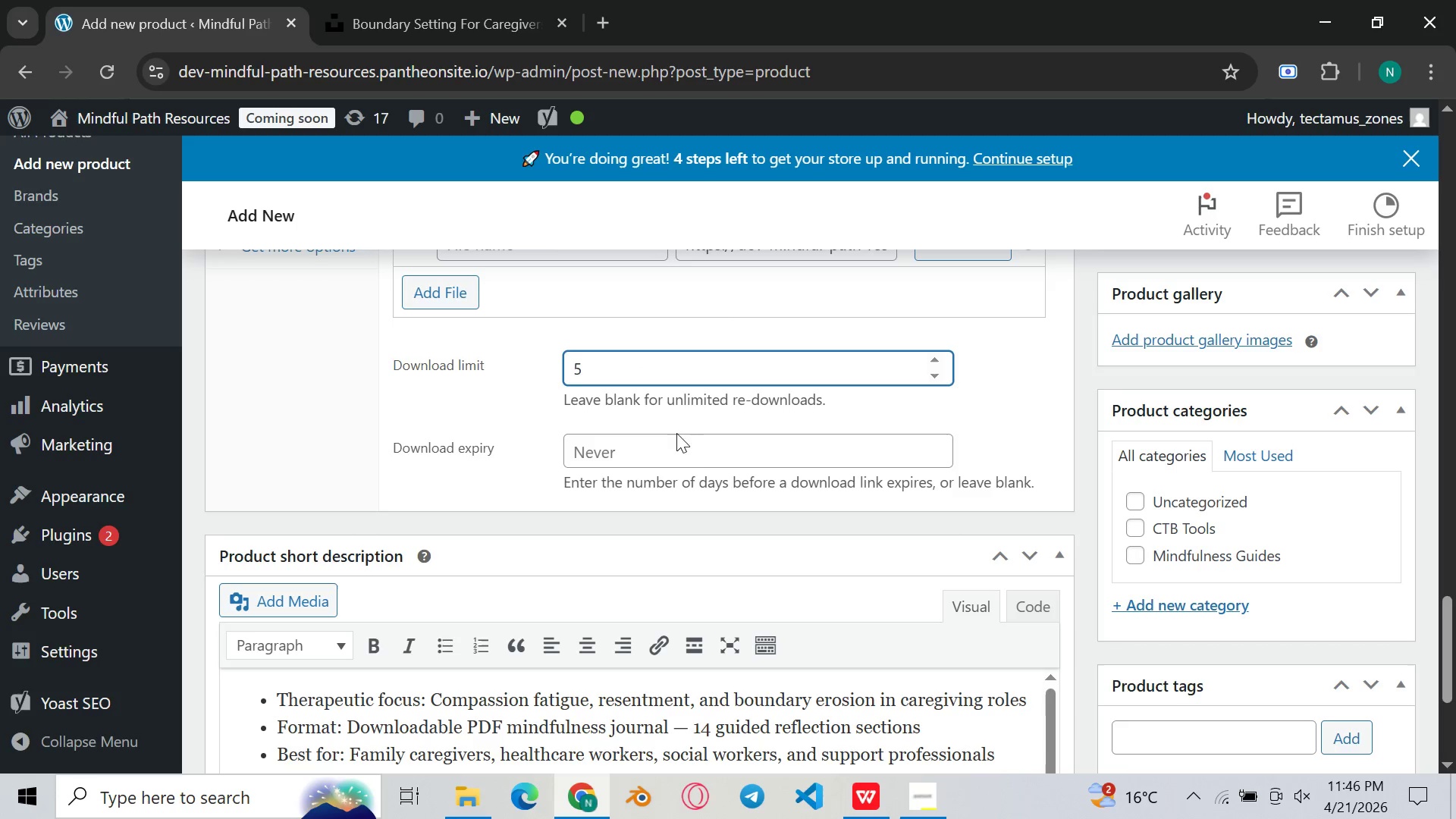 
left_click([688, 456])
 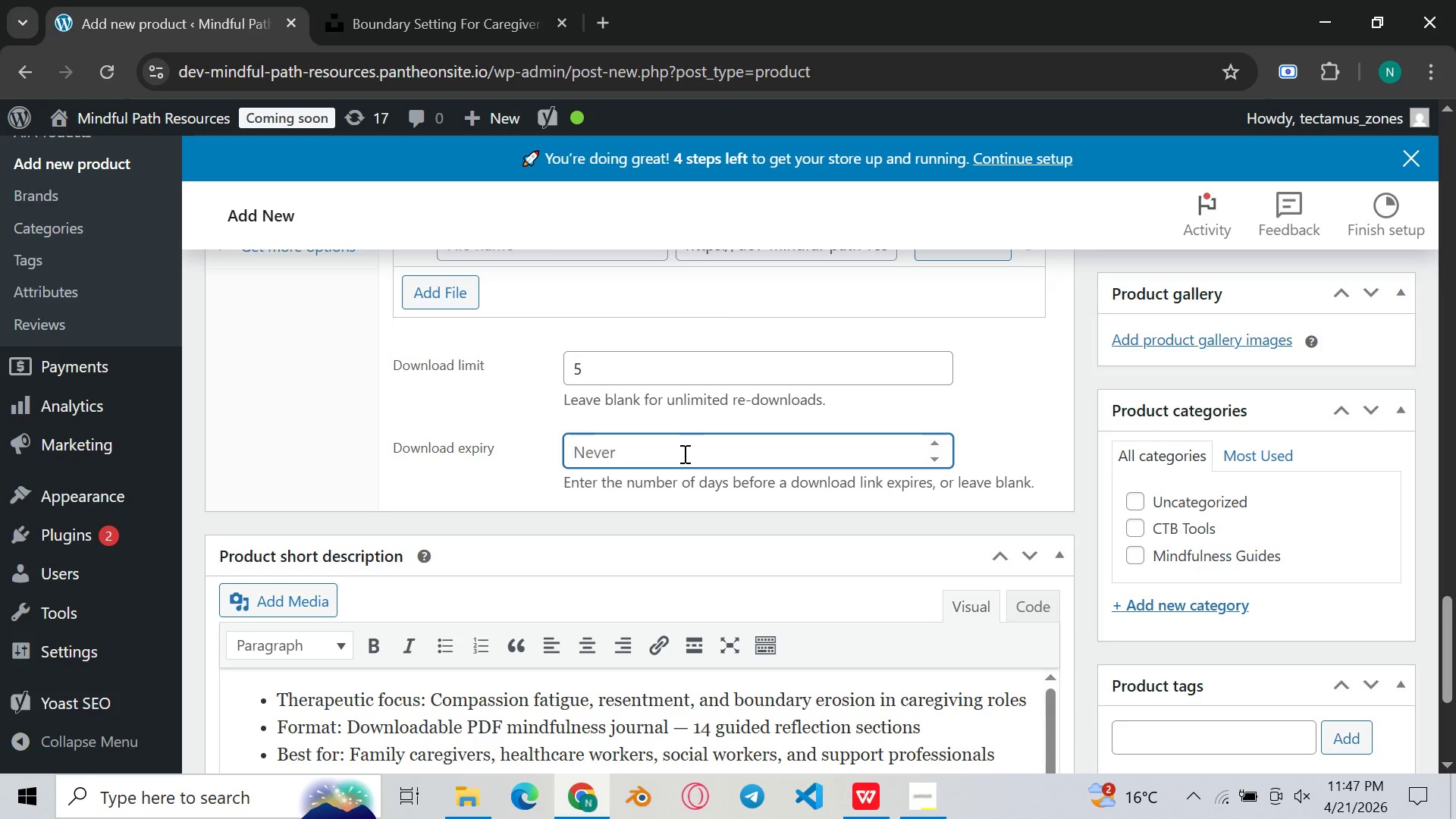 
type(365)
 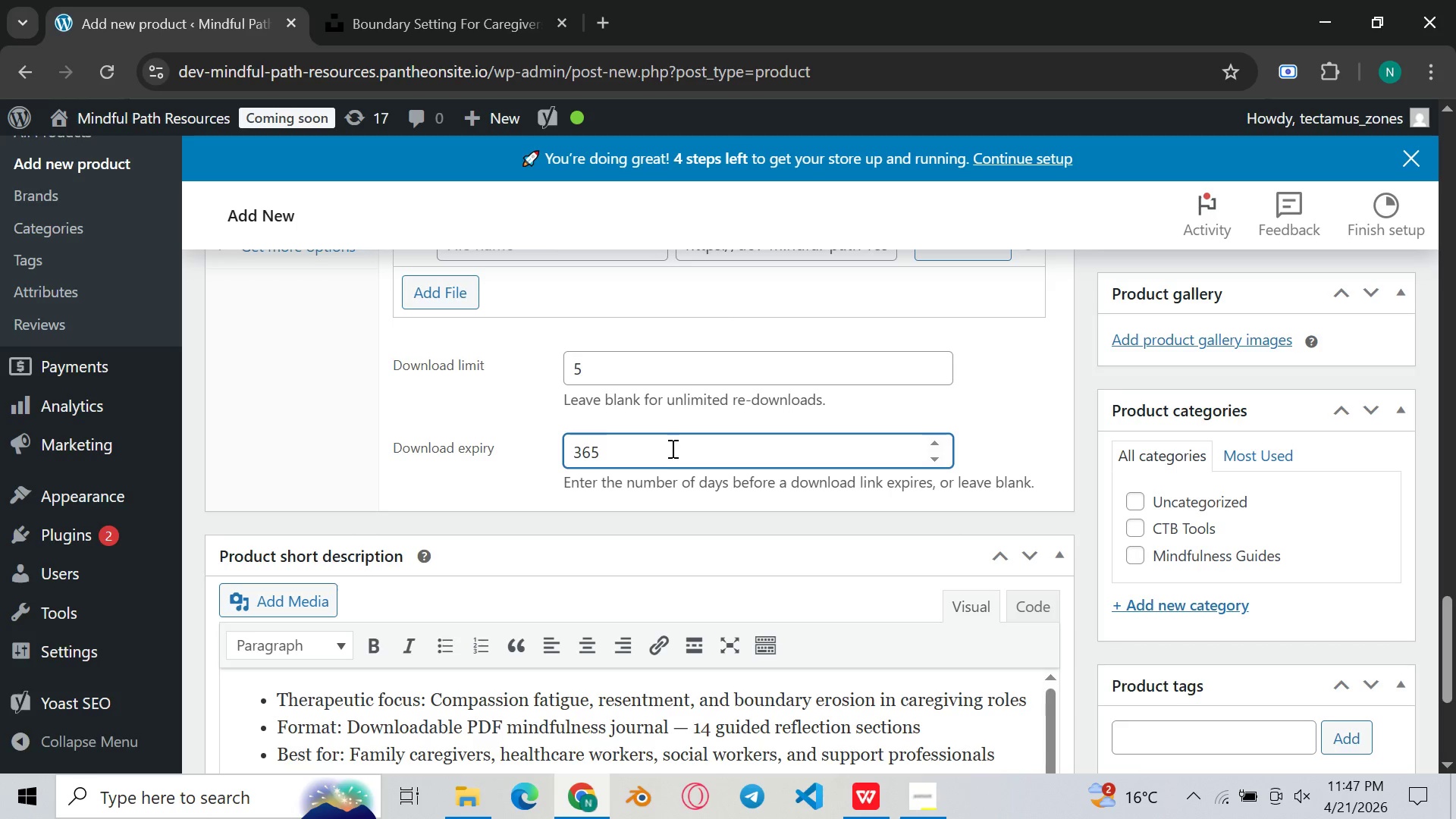 
scroll: coordinate [641, 406], scroll_direction: up, amount: 4.0
 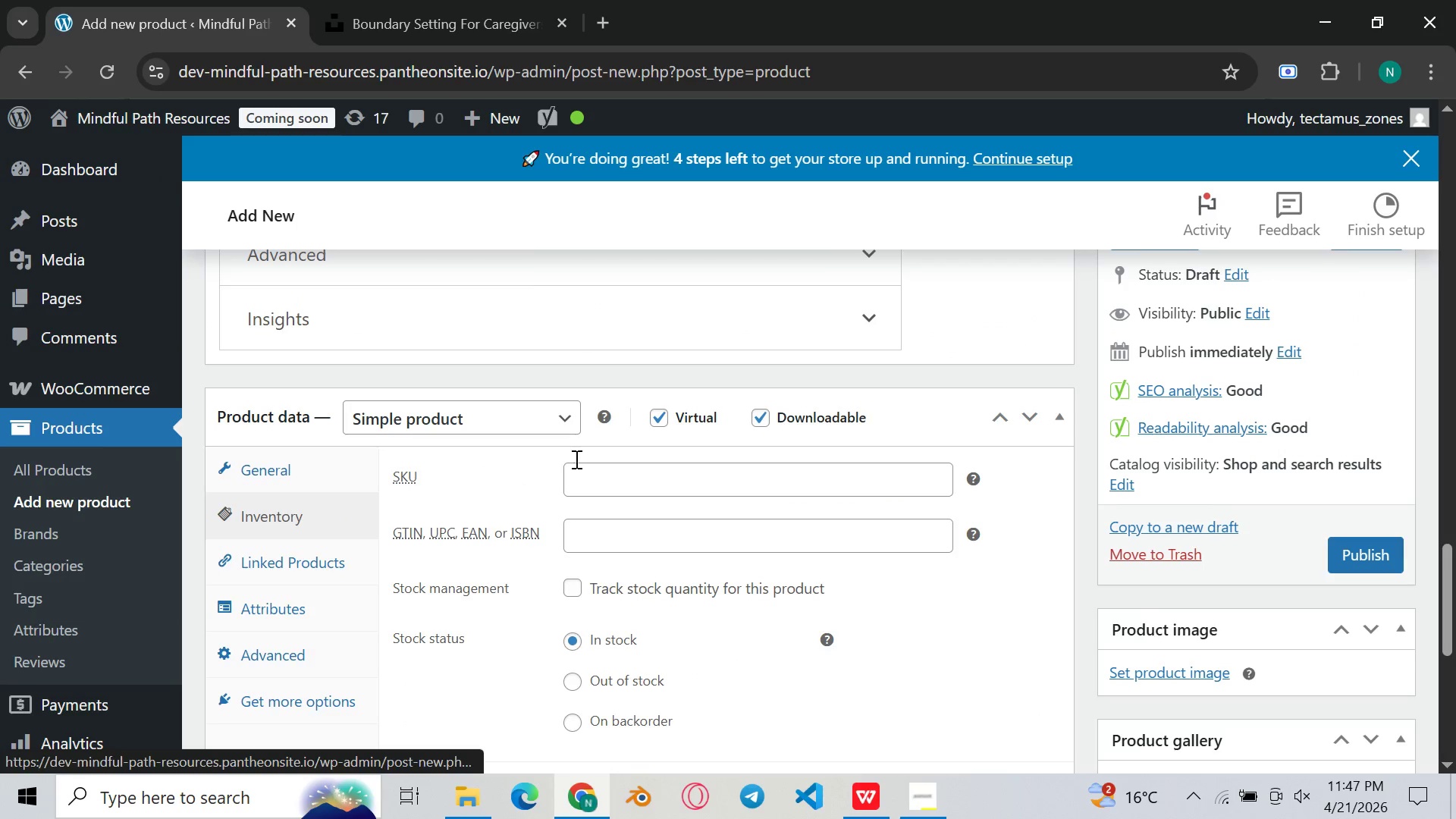 
left_click([613, 491])
 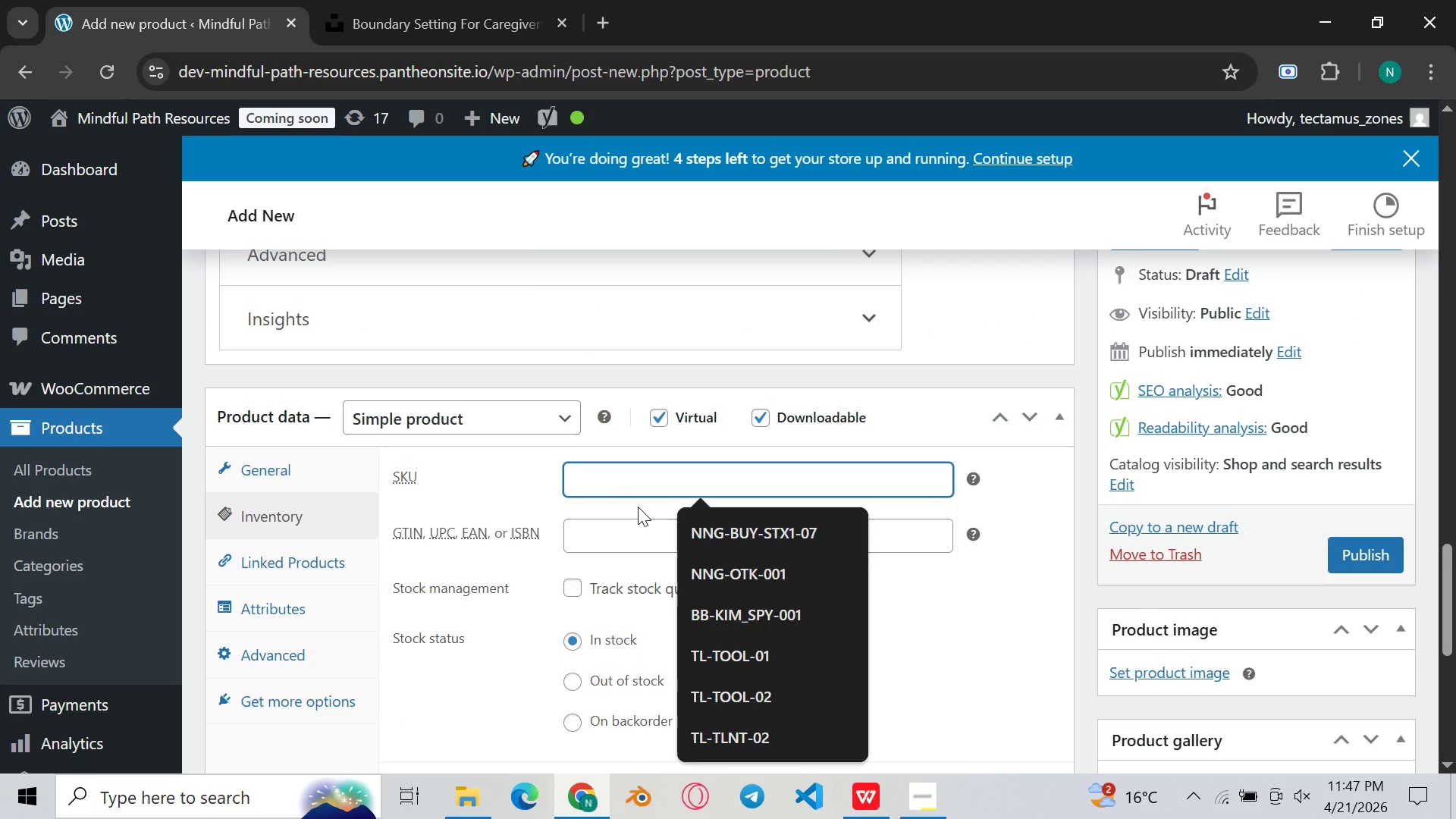 
key(M)
 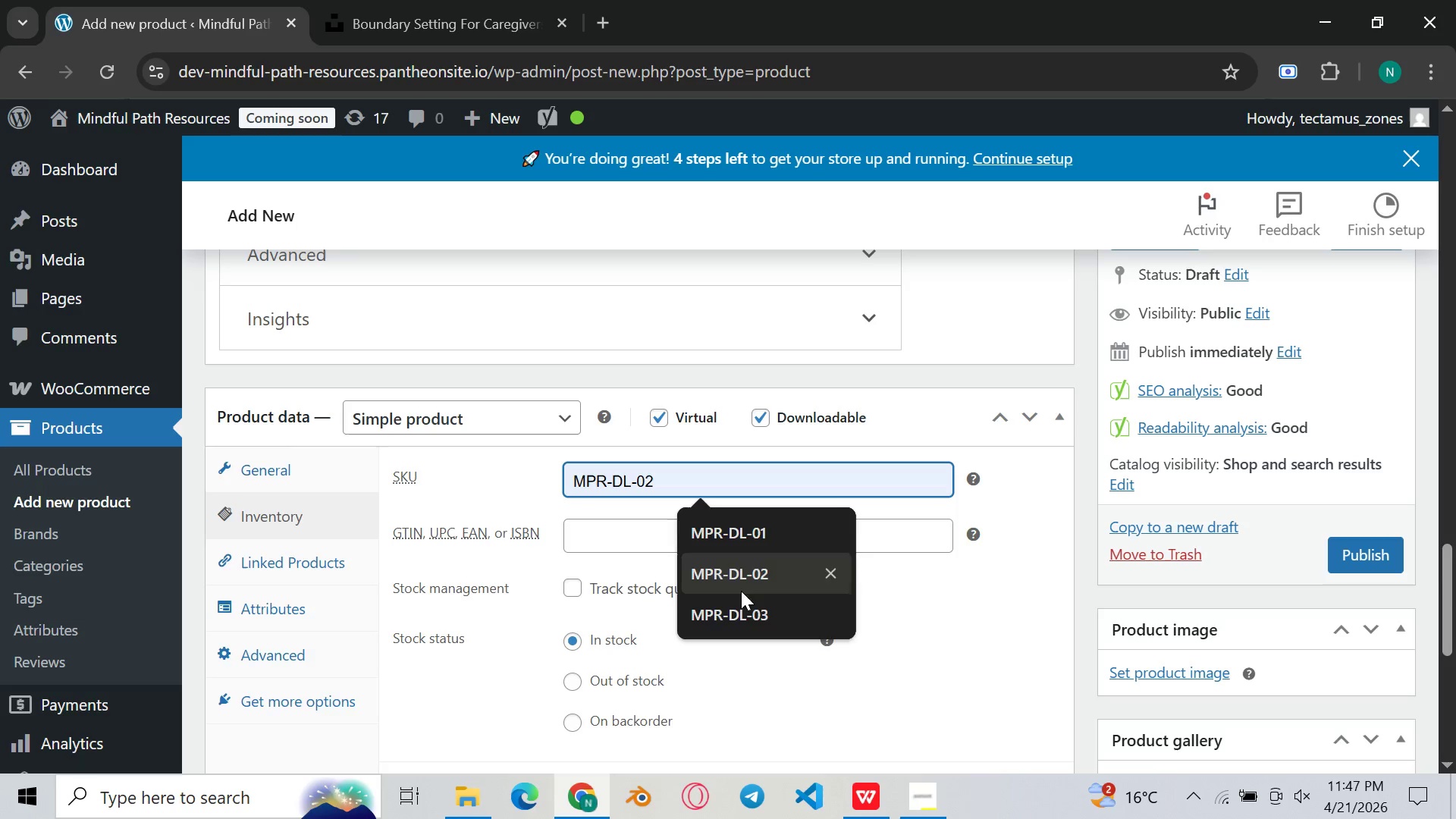 
left_click([751, 603])
 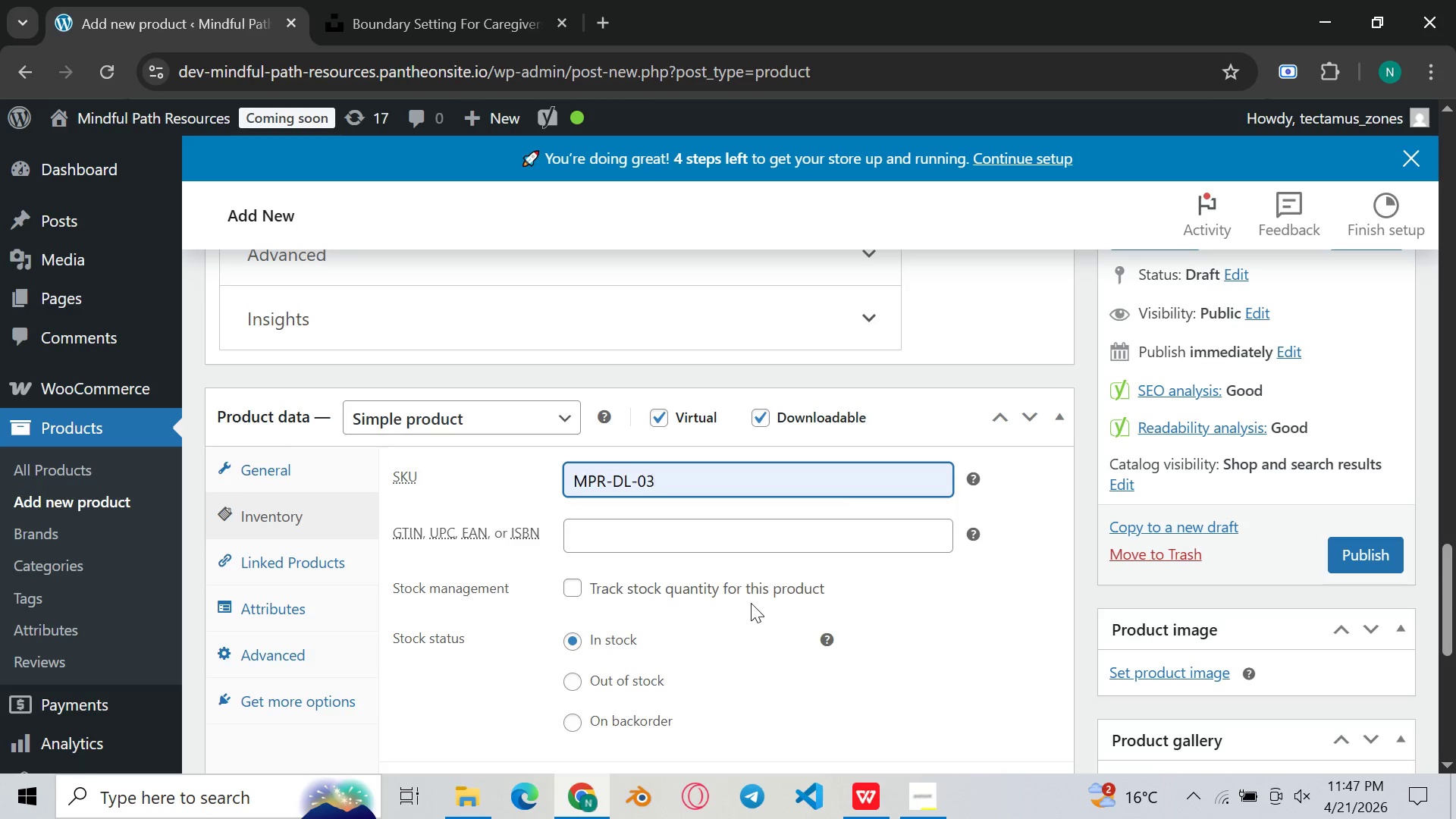 
key(Backspace)
 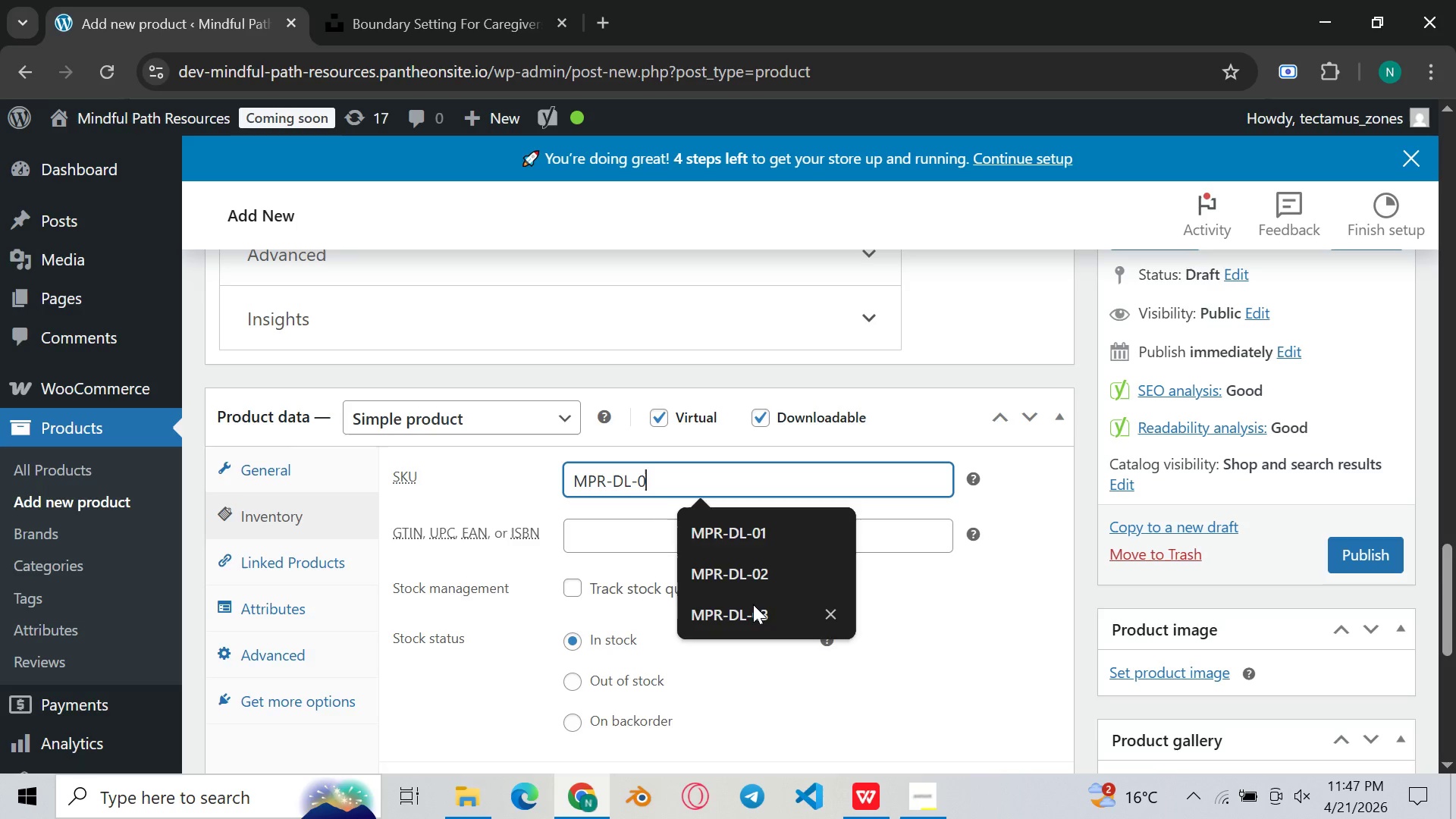 
key(4)
 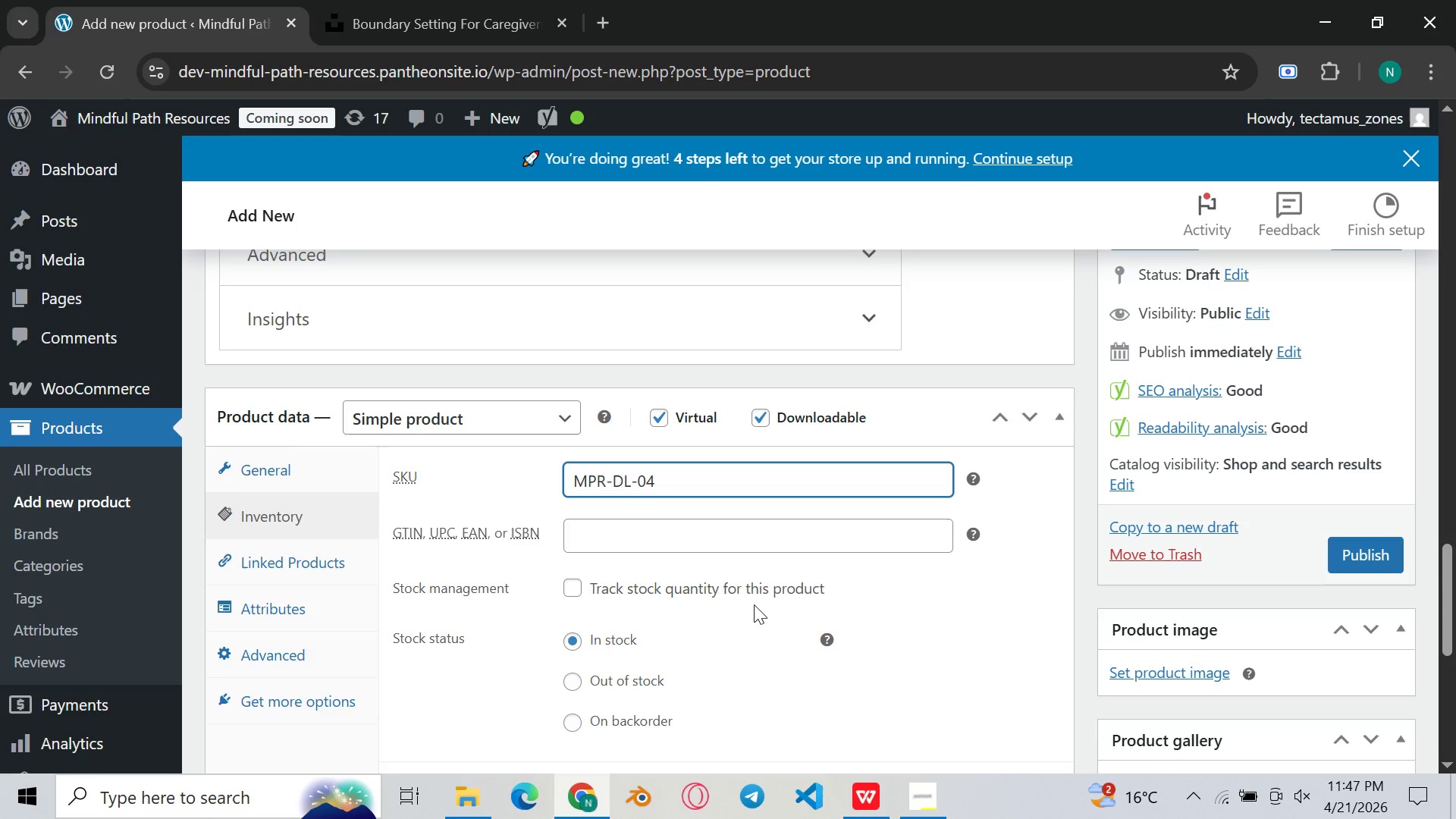 
scroll: coordinate [652, 543], scroll_direction: down, amount: 3.0
 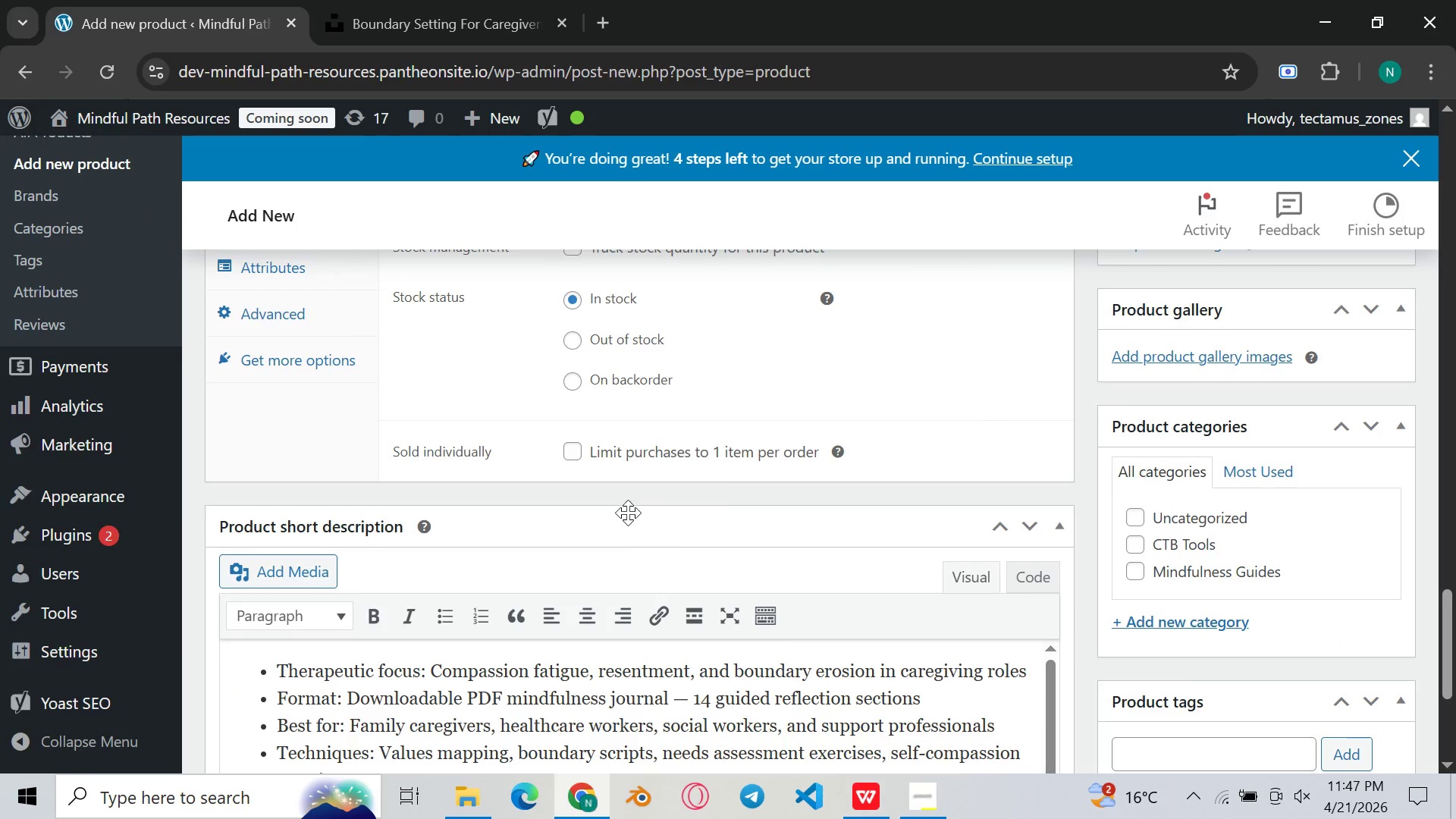 
scroll: coordinate [603, 494], scroll_direction: up, amount: 7.0
 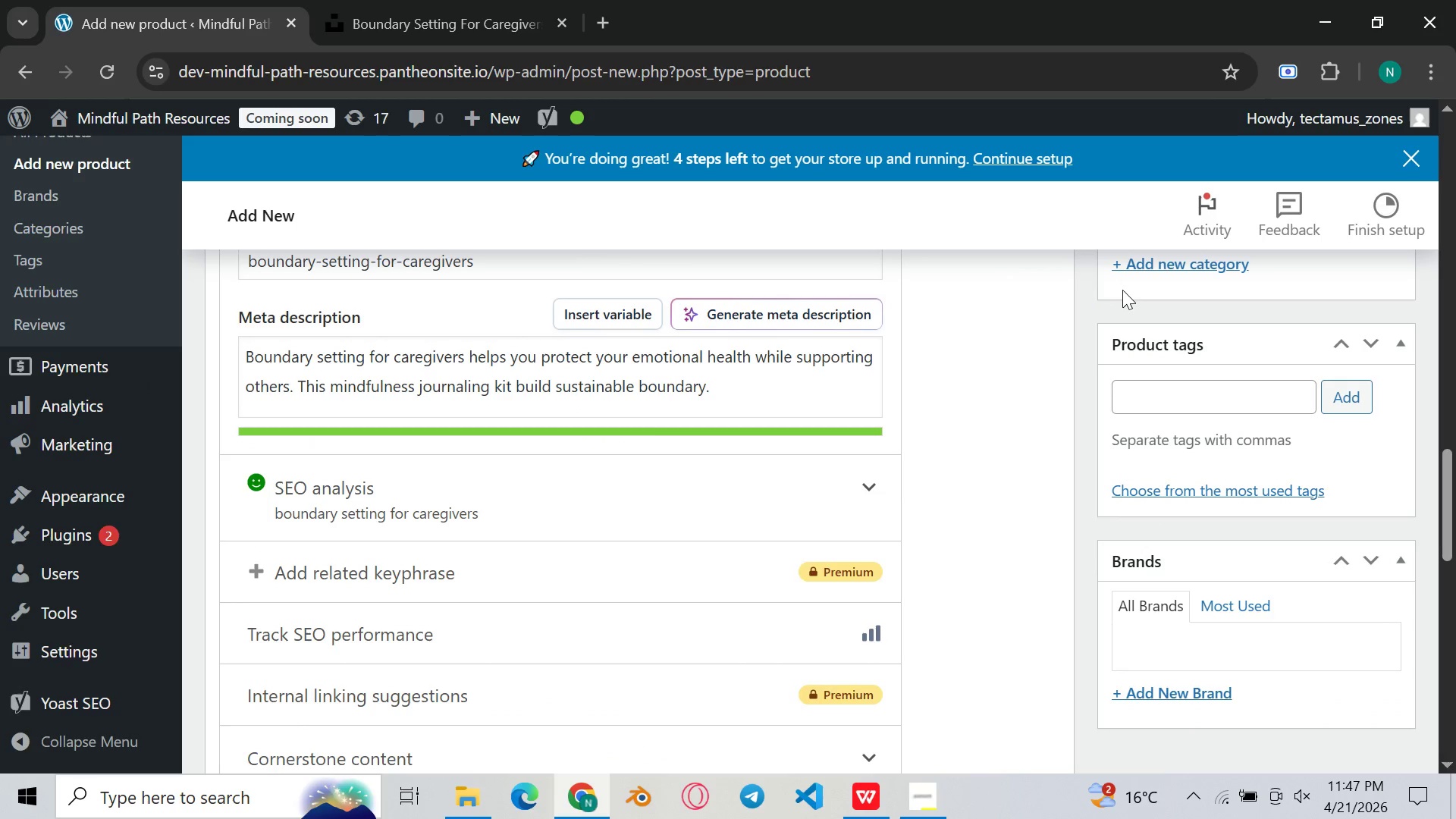 
scroll: coordinate [1120, 293], scroll_direction: down, amount: 5.0
 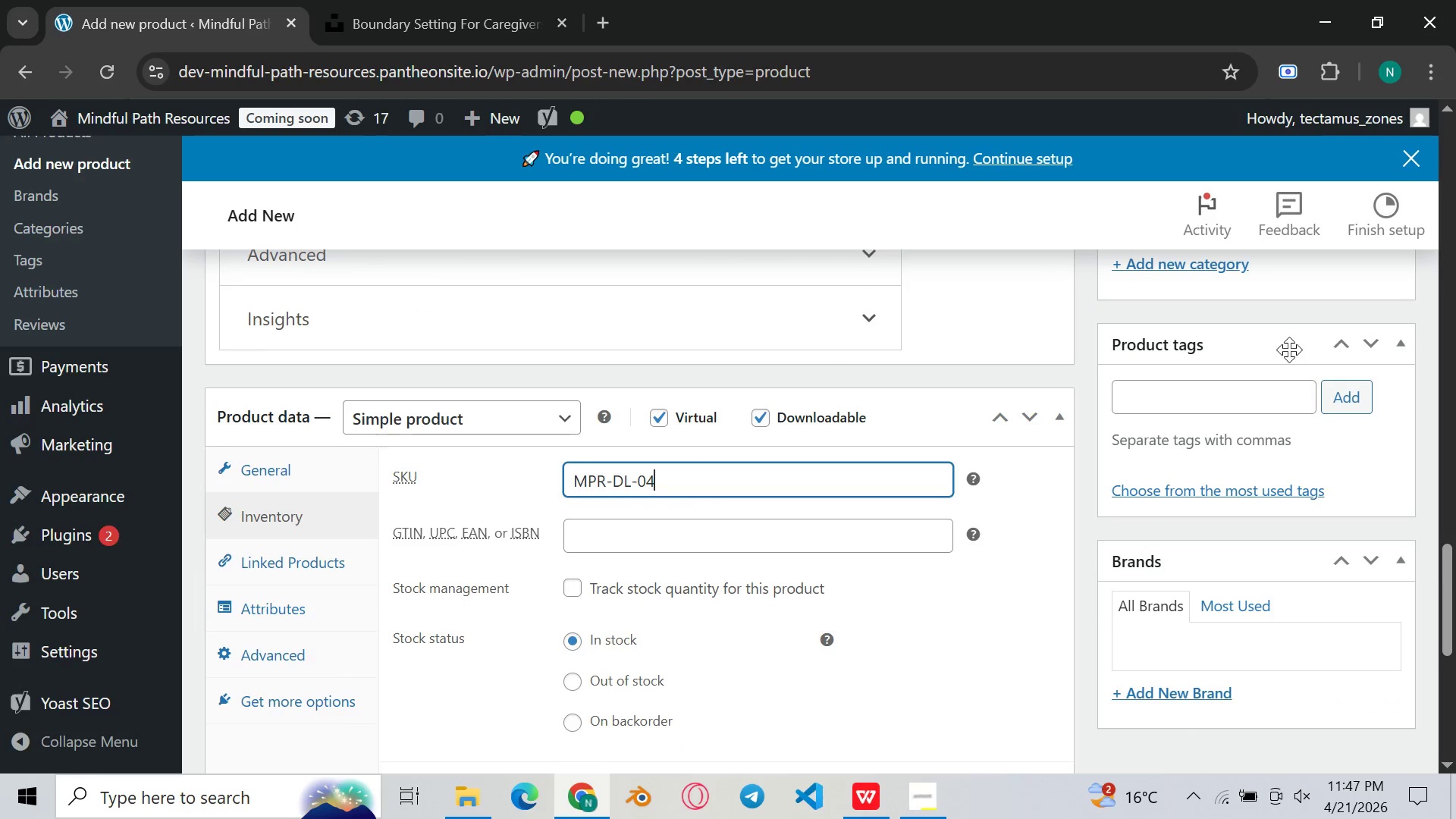 
scroll: coordinate [1272, 328], scroll_direction: up, amount: 6.0
 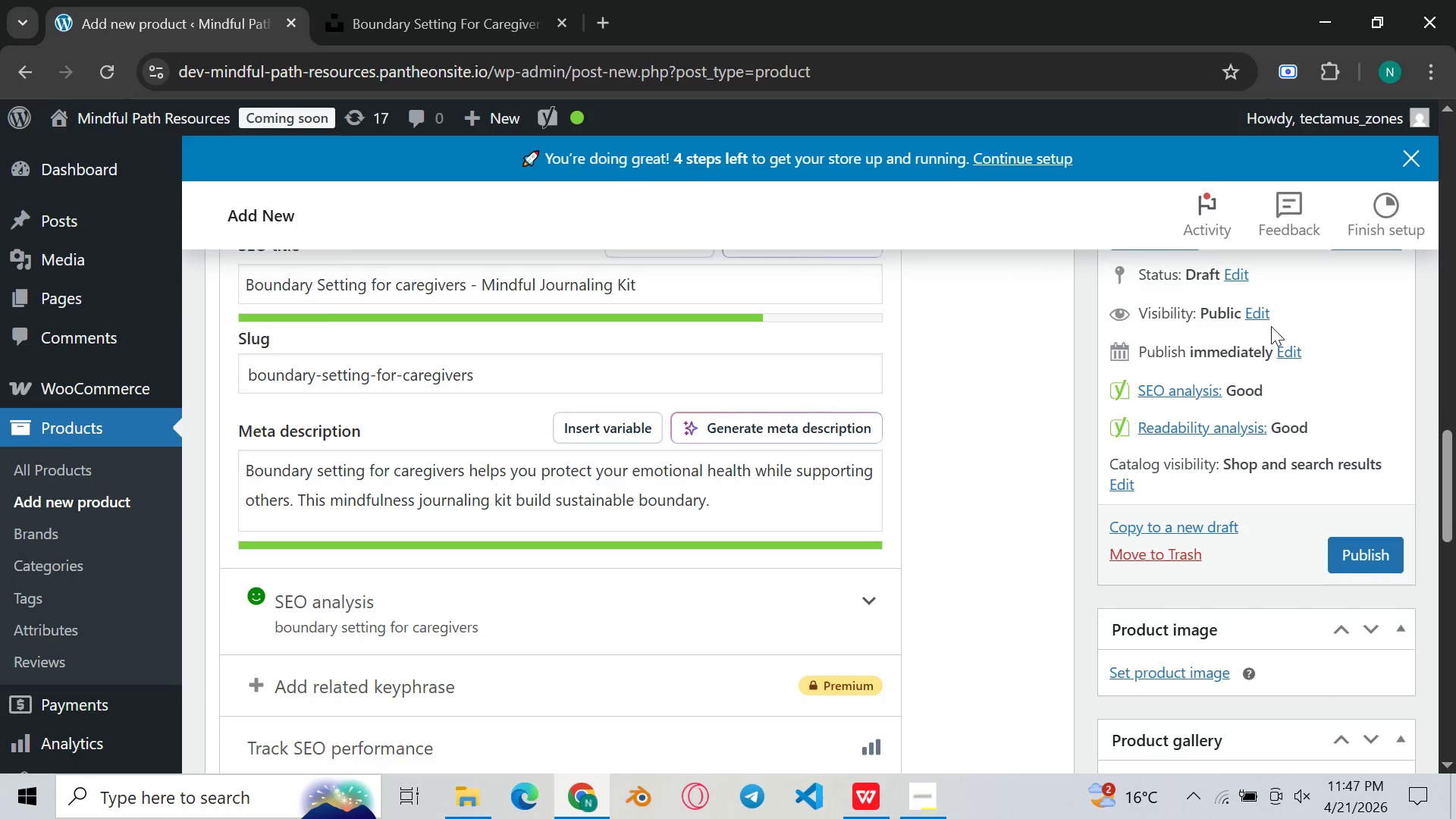 
scroll: coordinate [1270, 337], scroll_direction: down, amount: 12.0
 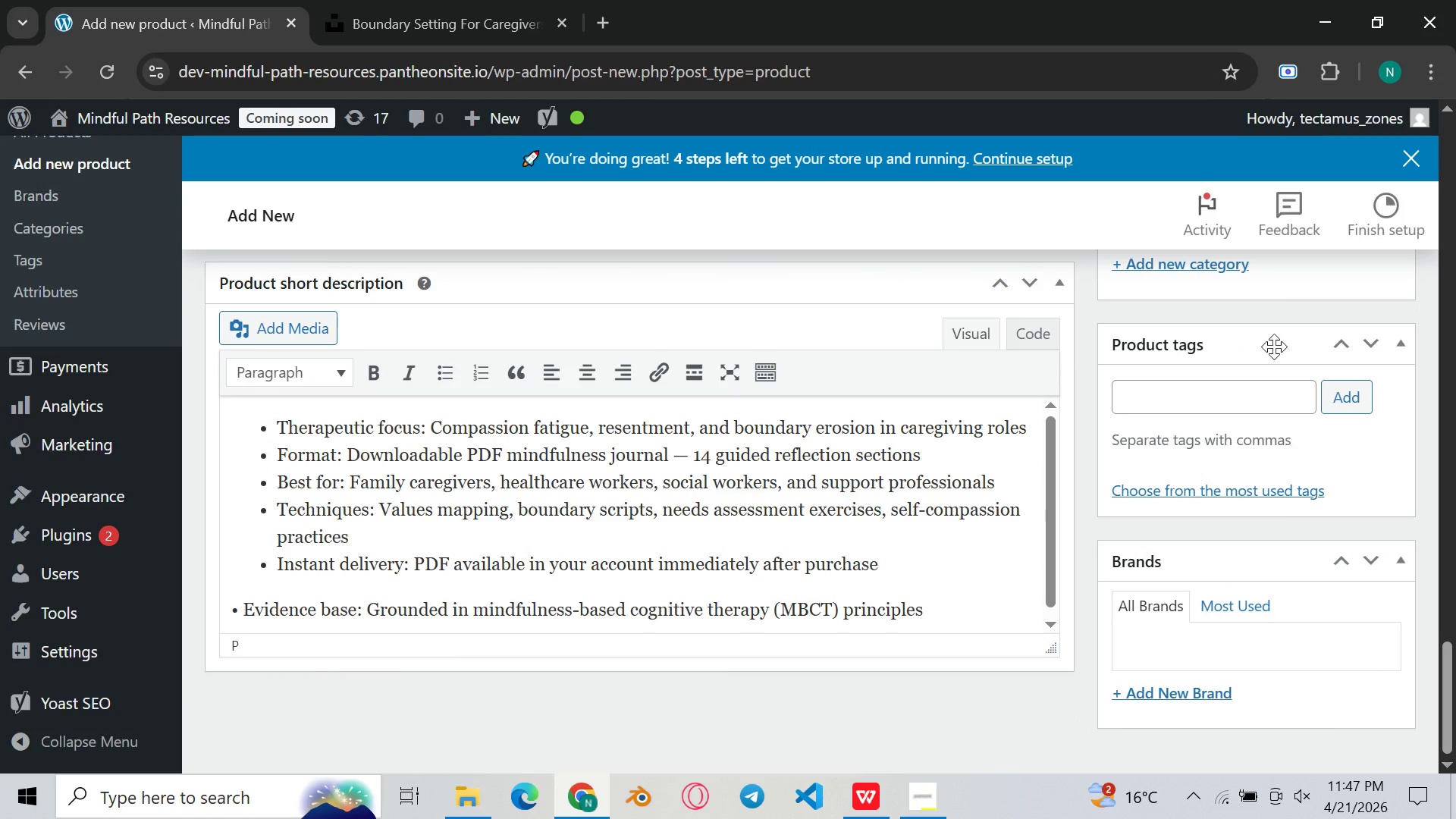 
scroll: coordinate [1263, 336], scroll_direction: up, amount: 2.0
 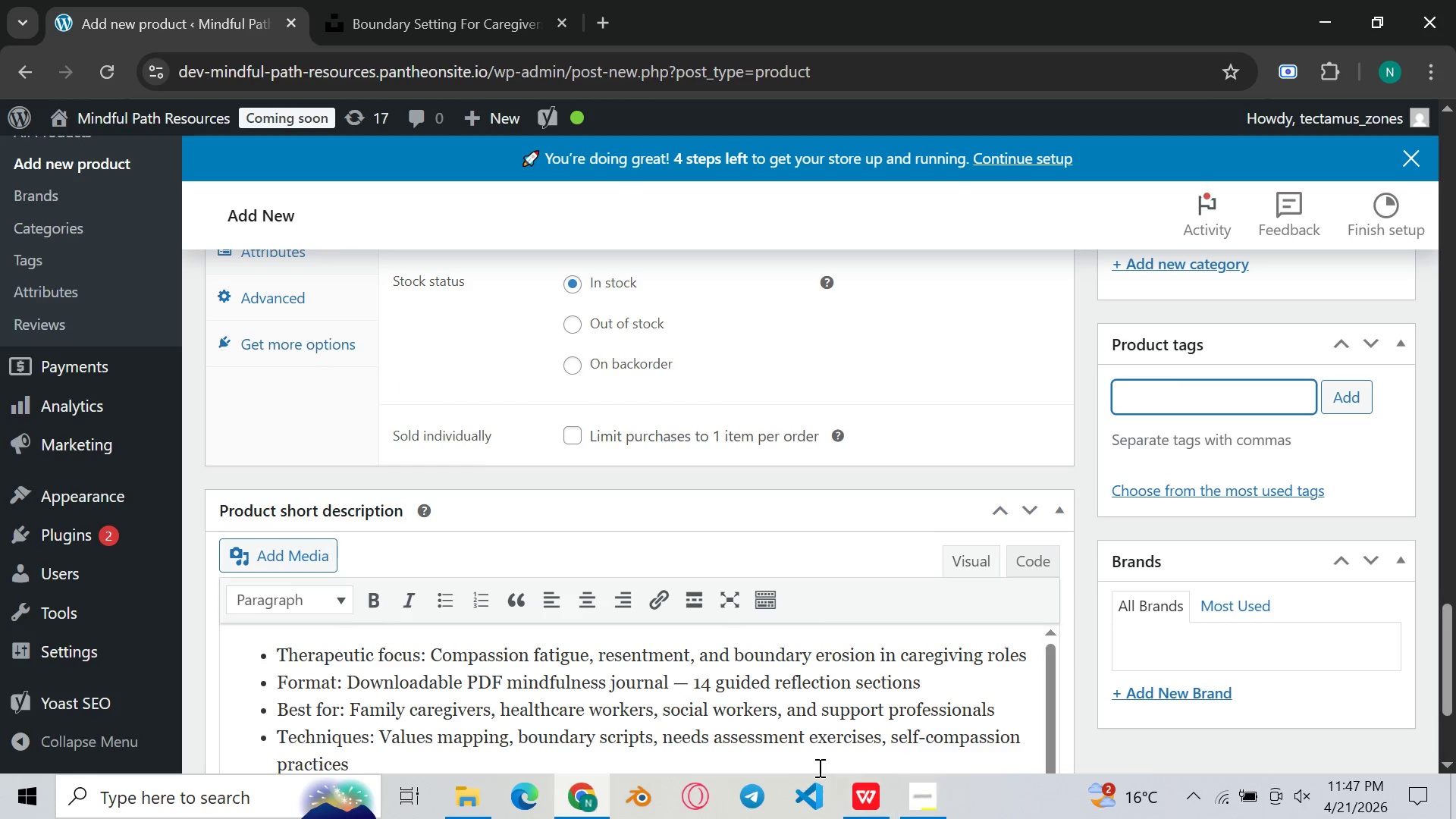 
wait(6.06)
 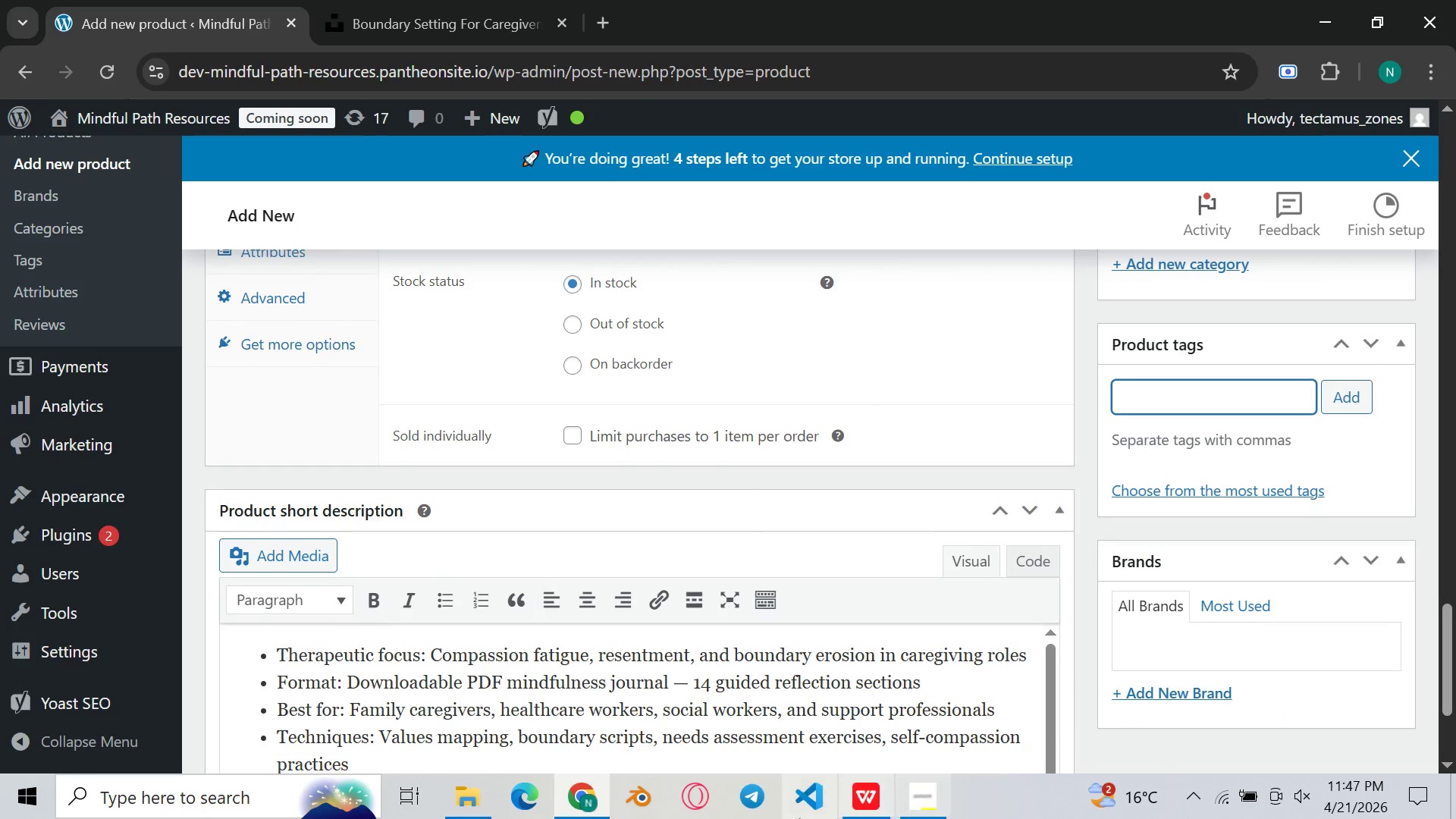 
left_click([857, 793])
 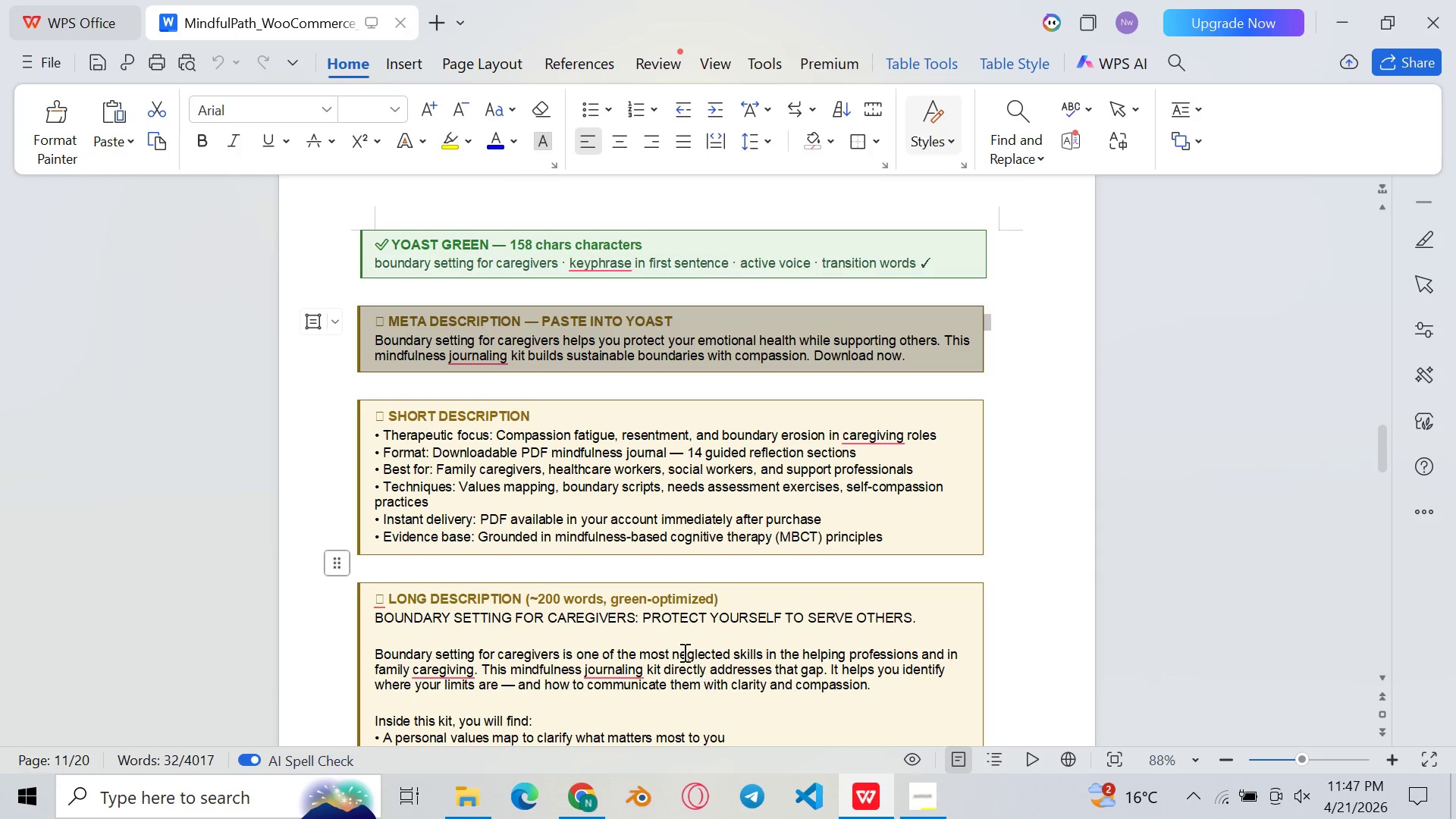 
scroll: coordinate [553, 413], scroll_direction: up, amount: 14.0
 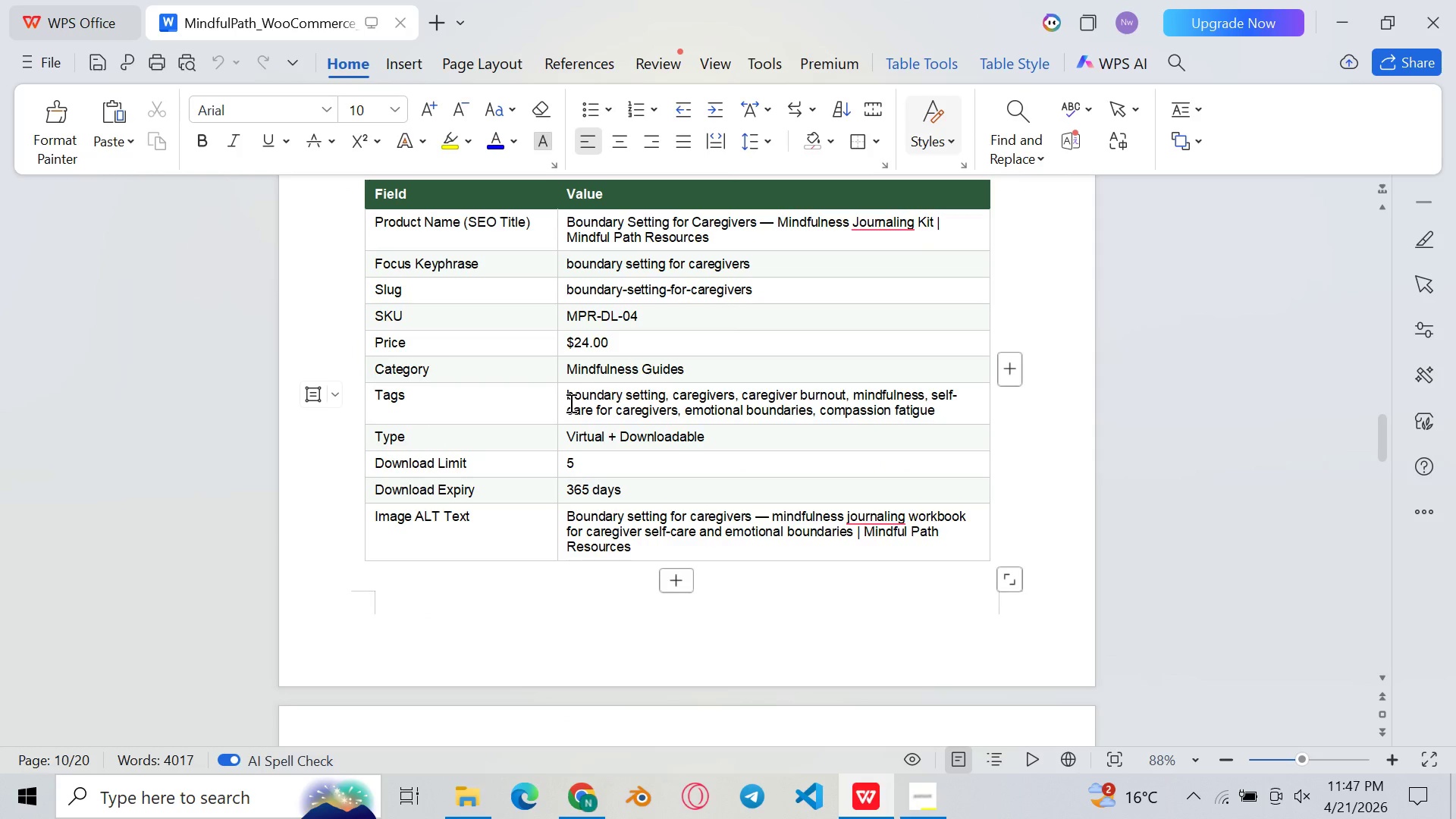 
left_click([568, 402])
 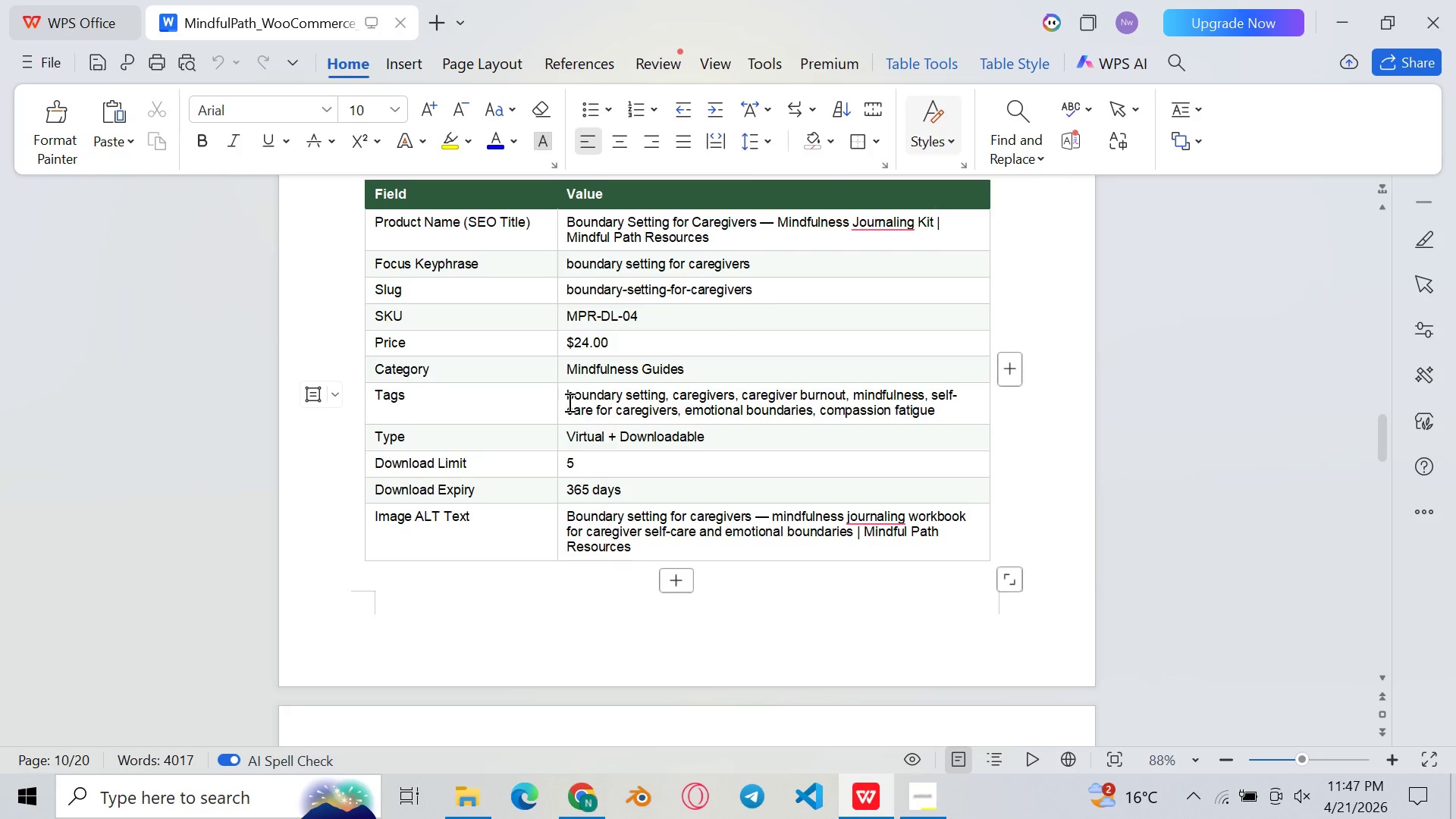 
left_click_drag(start_coordinate=[568, 402], to_coordinate=[944, 403])
 